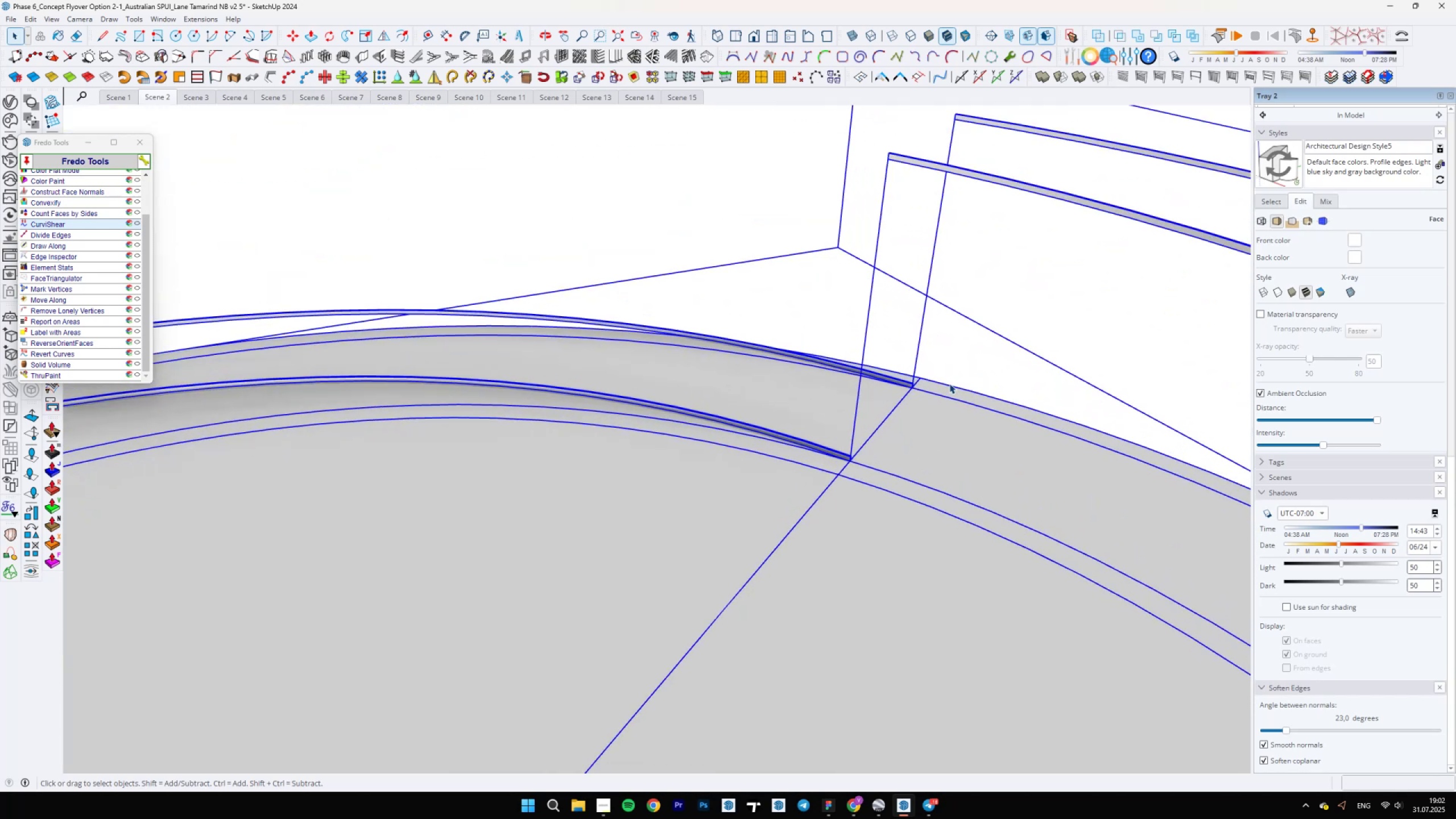 
key(M)
 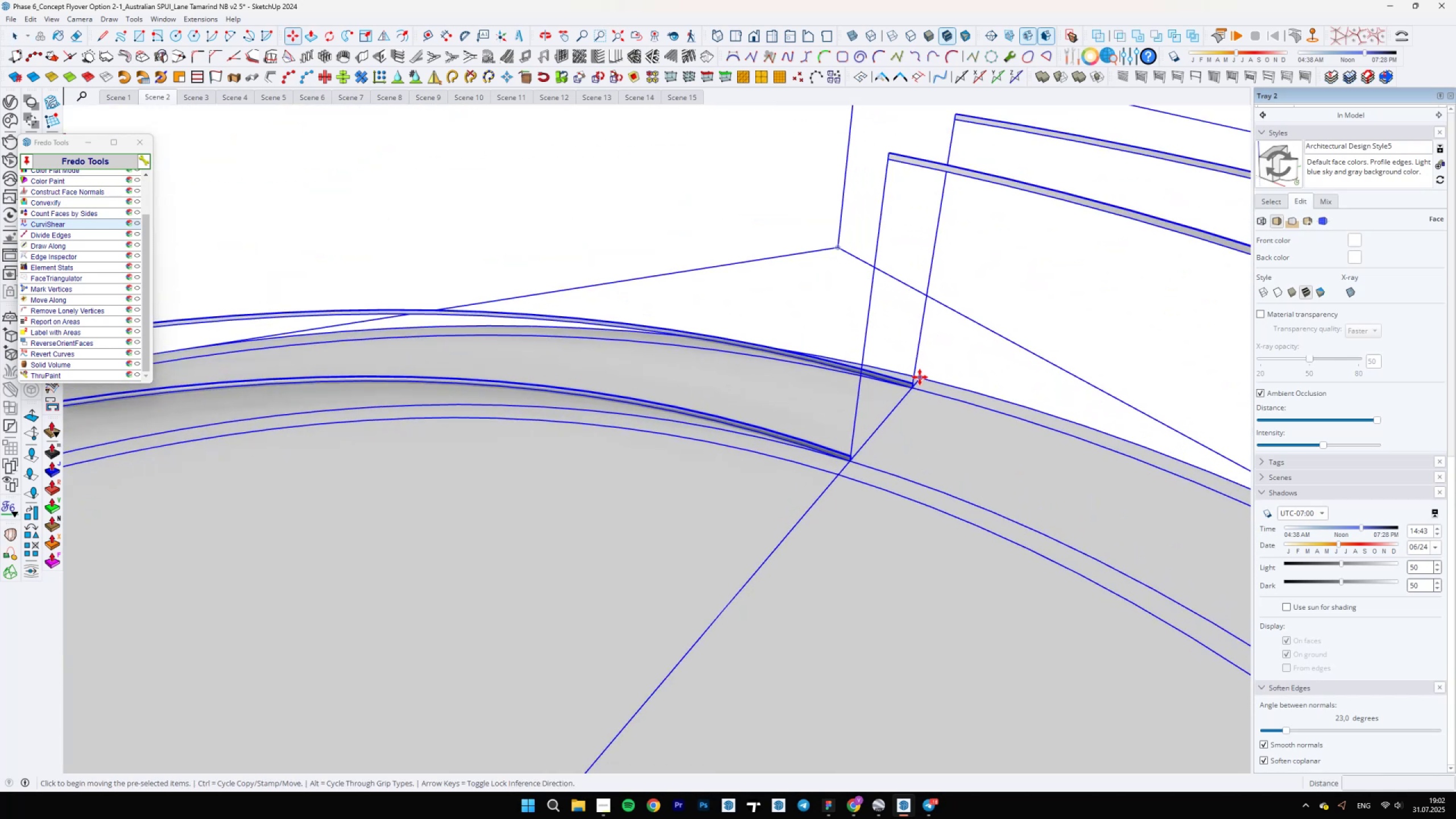 
left_click([920, 377])
 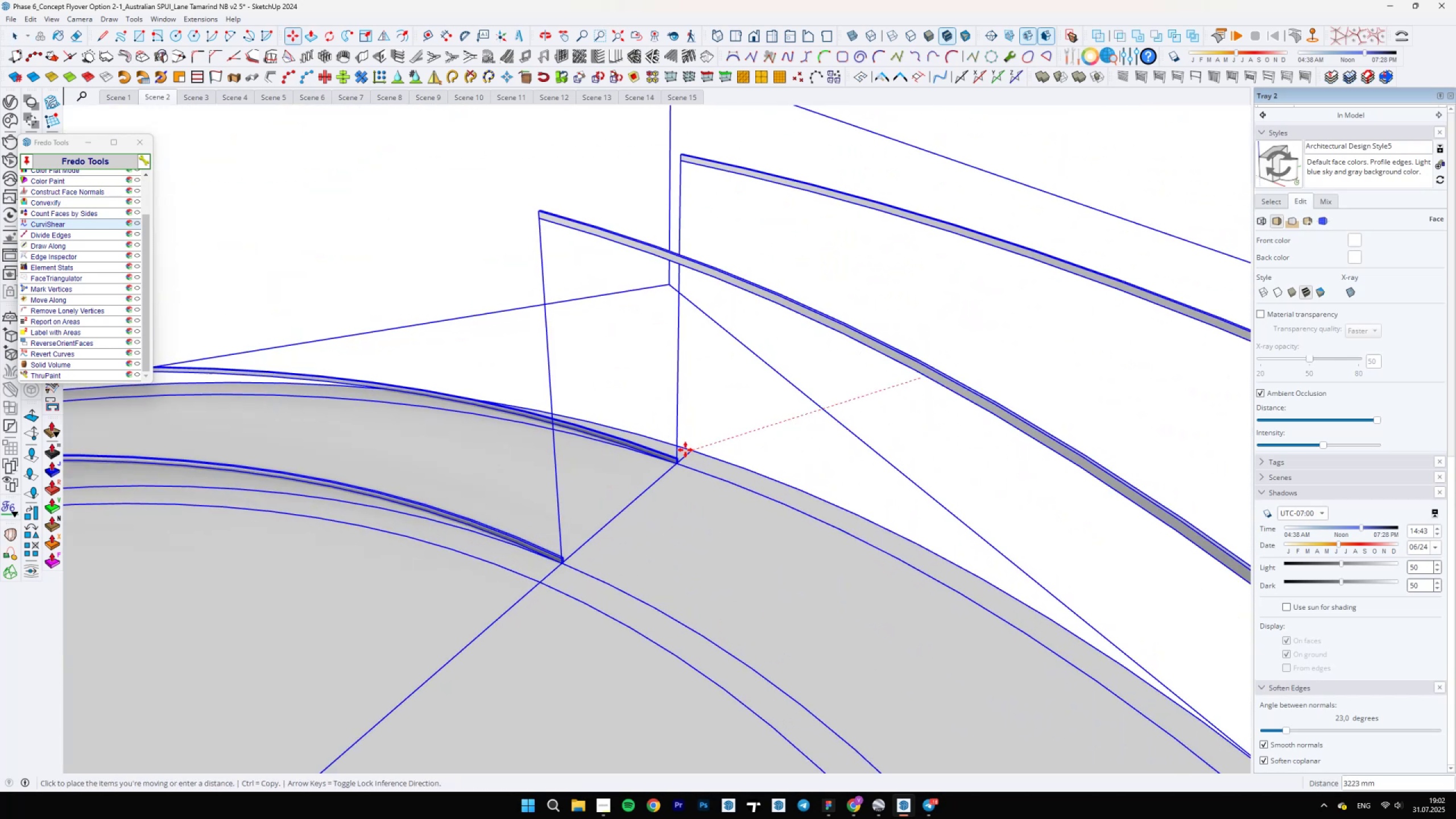 
scroll: coordinate [582, 518], scroll_direction: down, amount: 19.0
 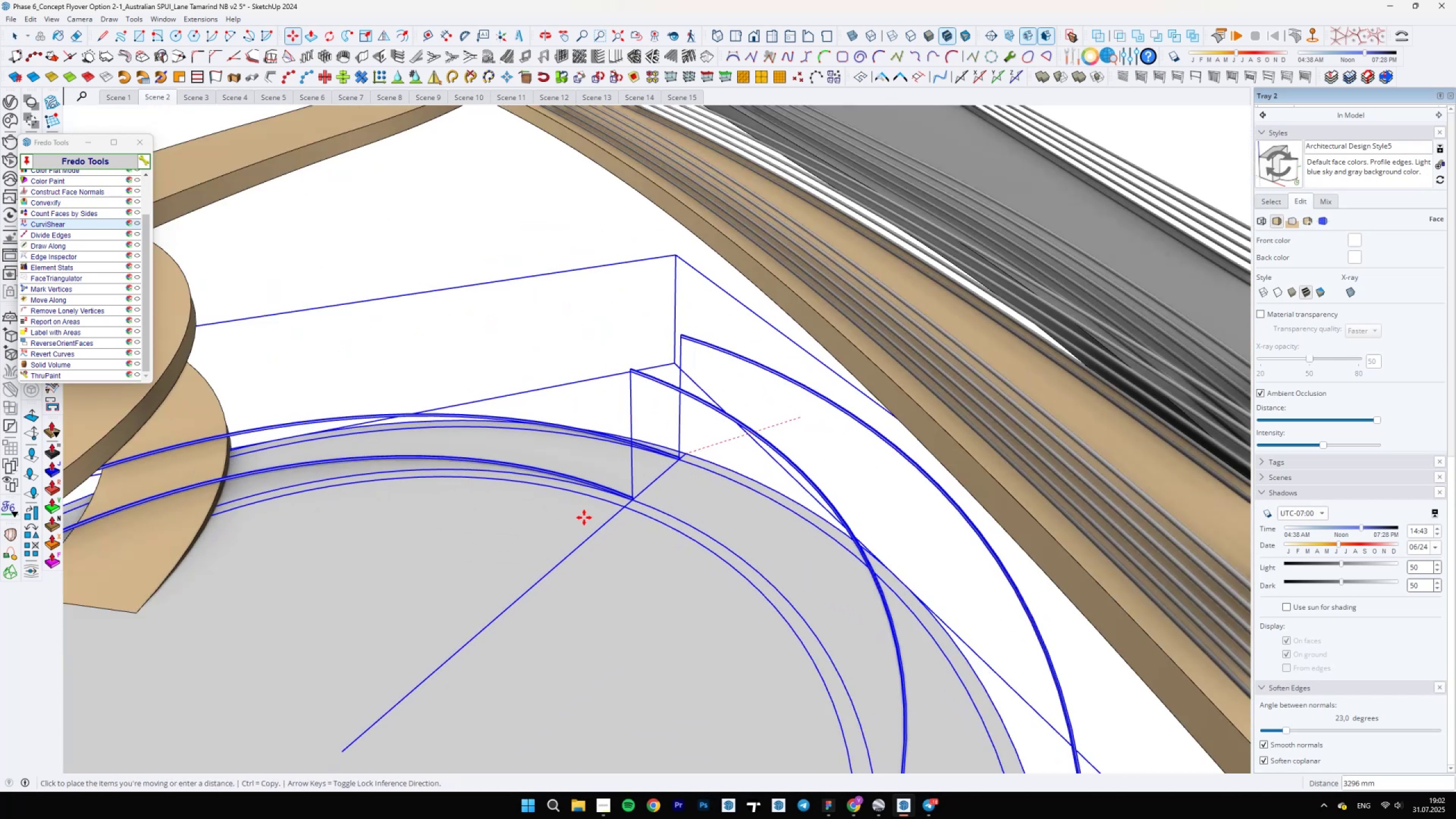 
hold_key(key=ShiftLeft, duration=0.8)
 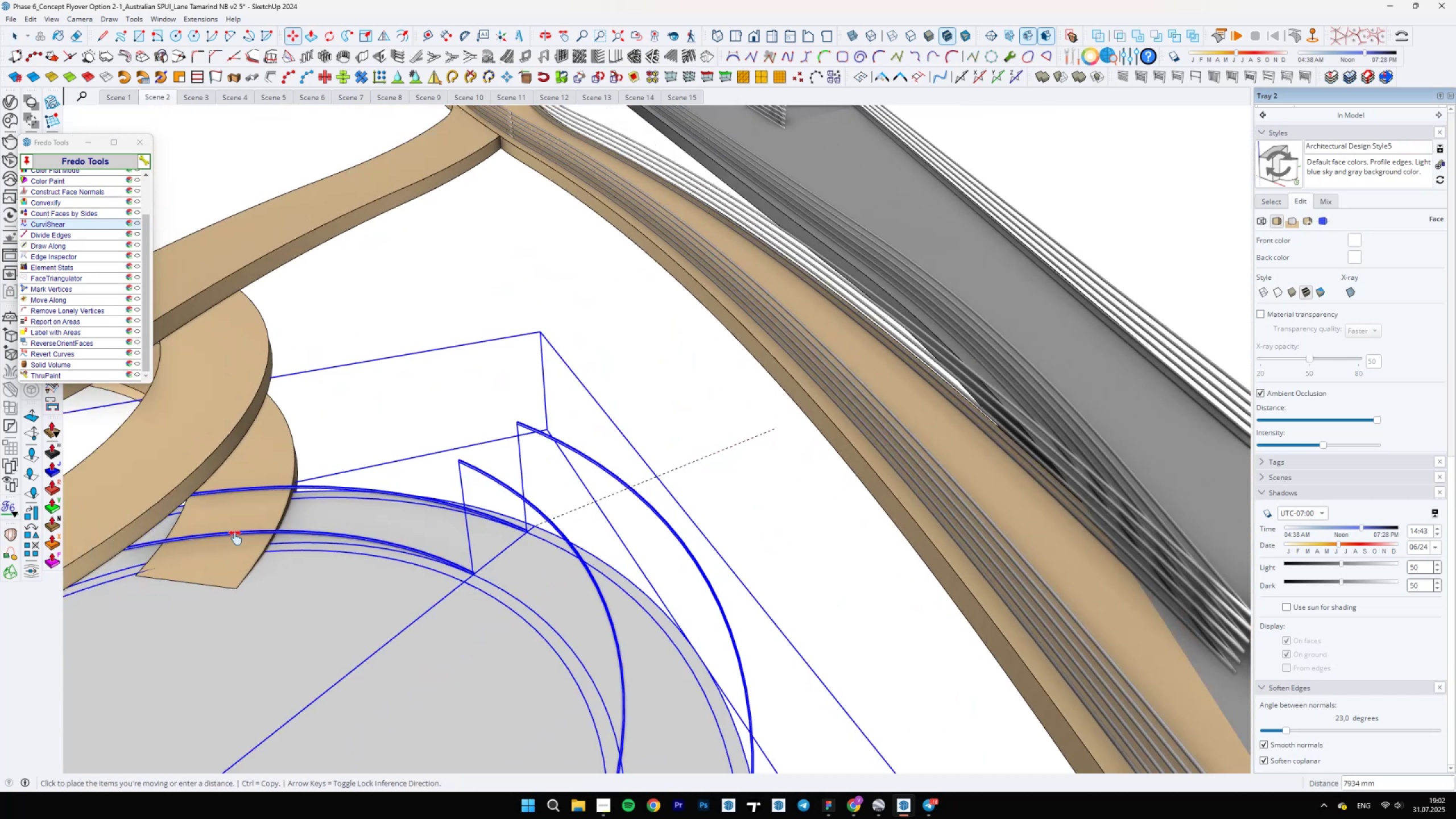 
scroll: coordinate [621, 580], scroll_direction: up, amount: 34.0
 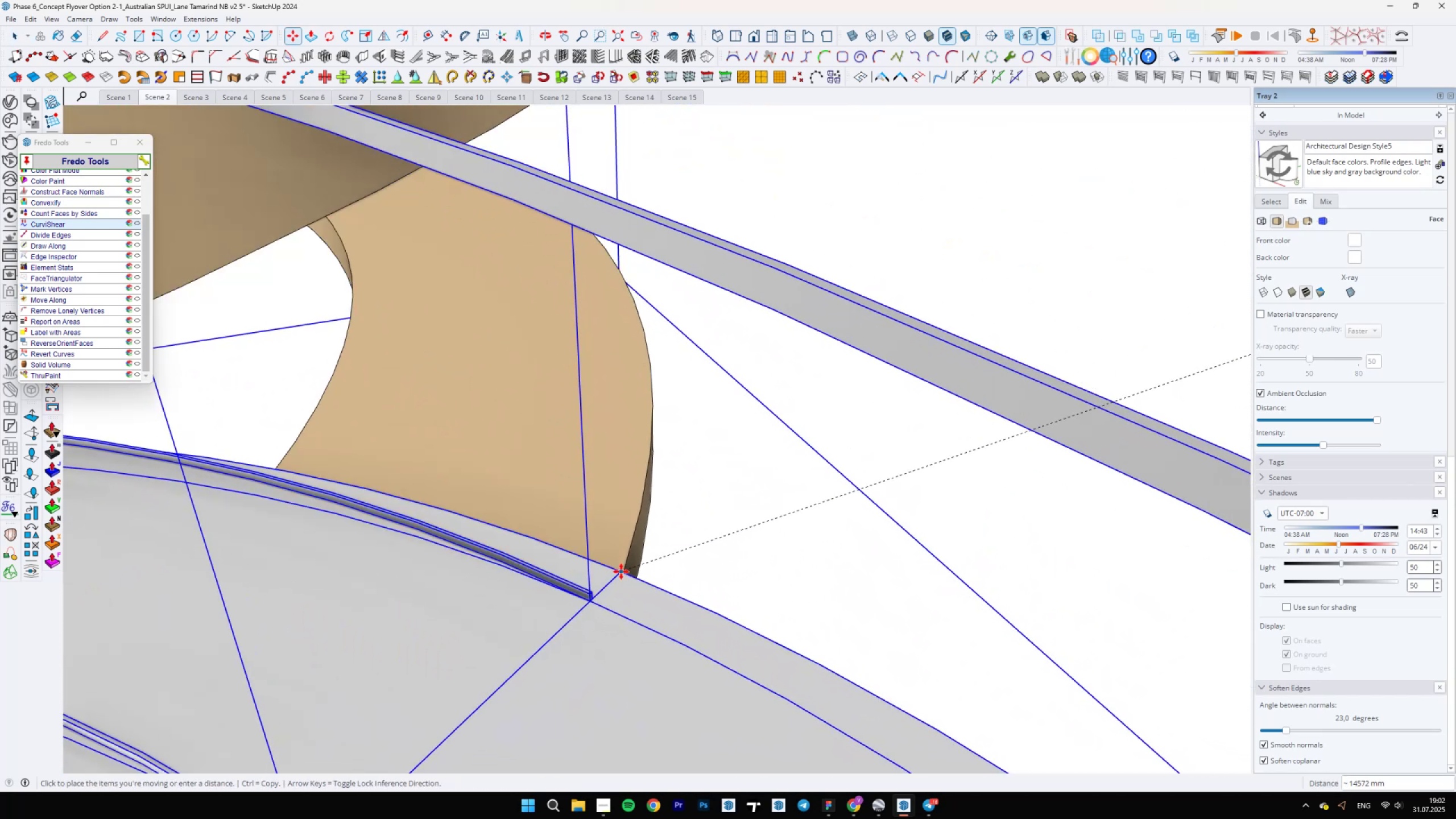 
left_click([623, 577])
 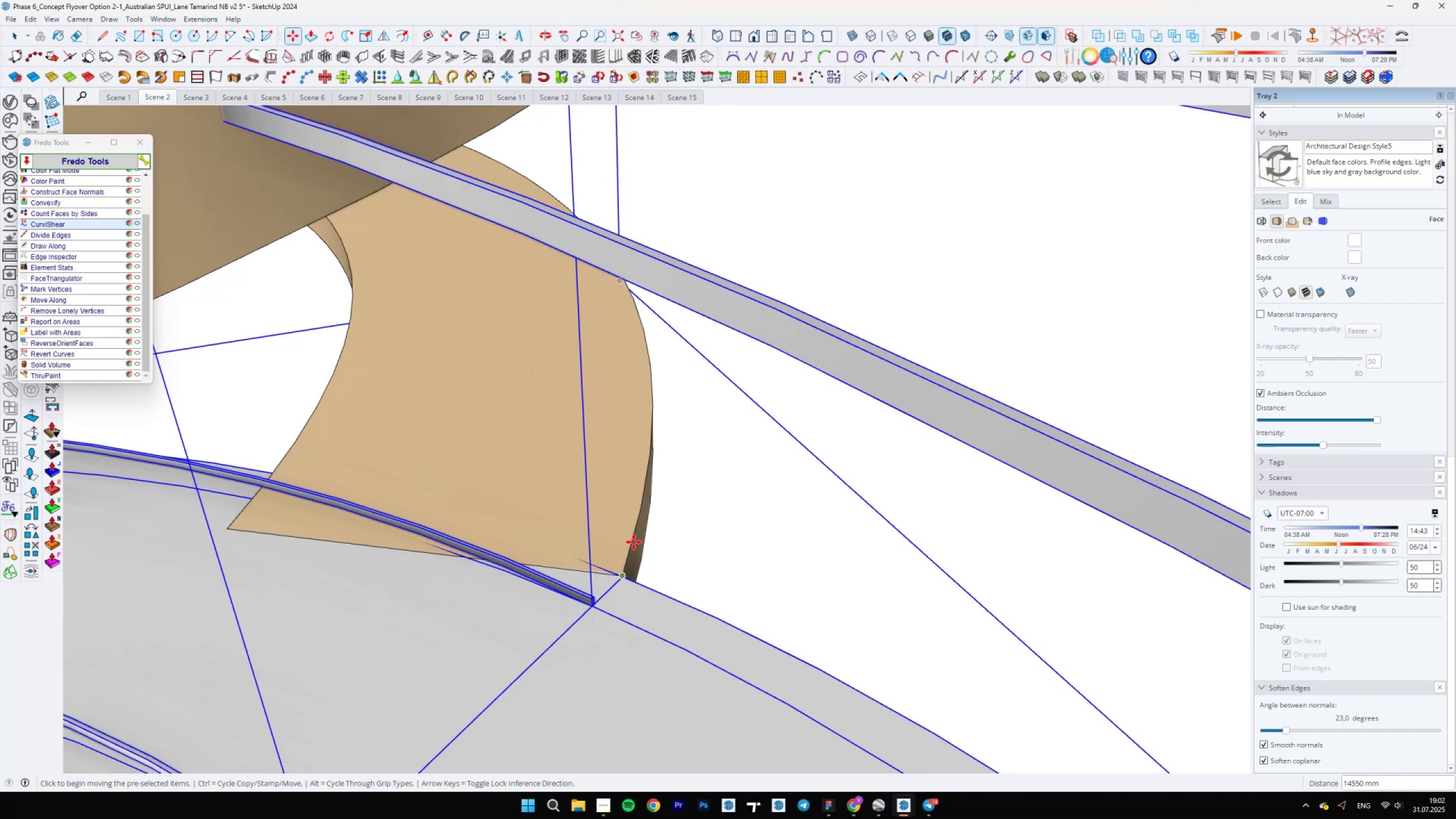 
scroll: coordinate [627, 563], scroll_direction: up, amount: 27.0
 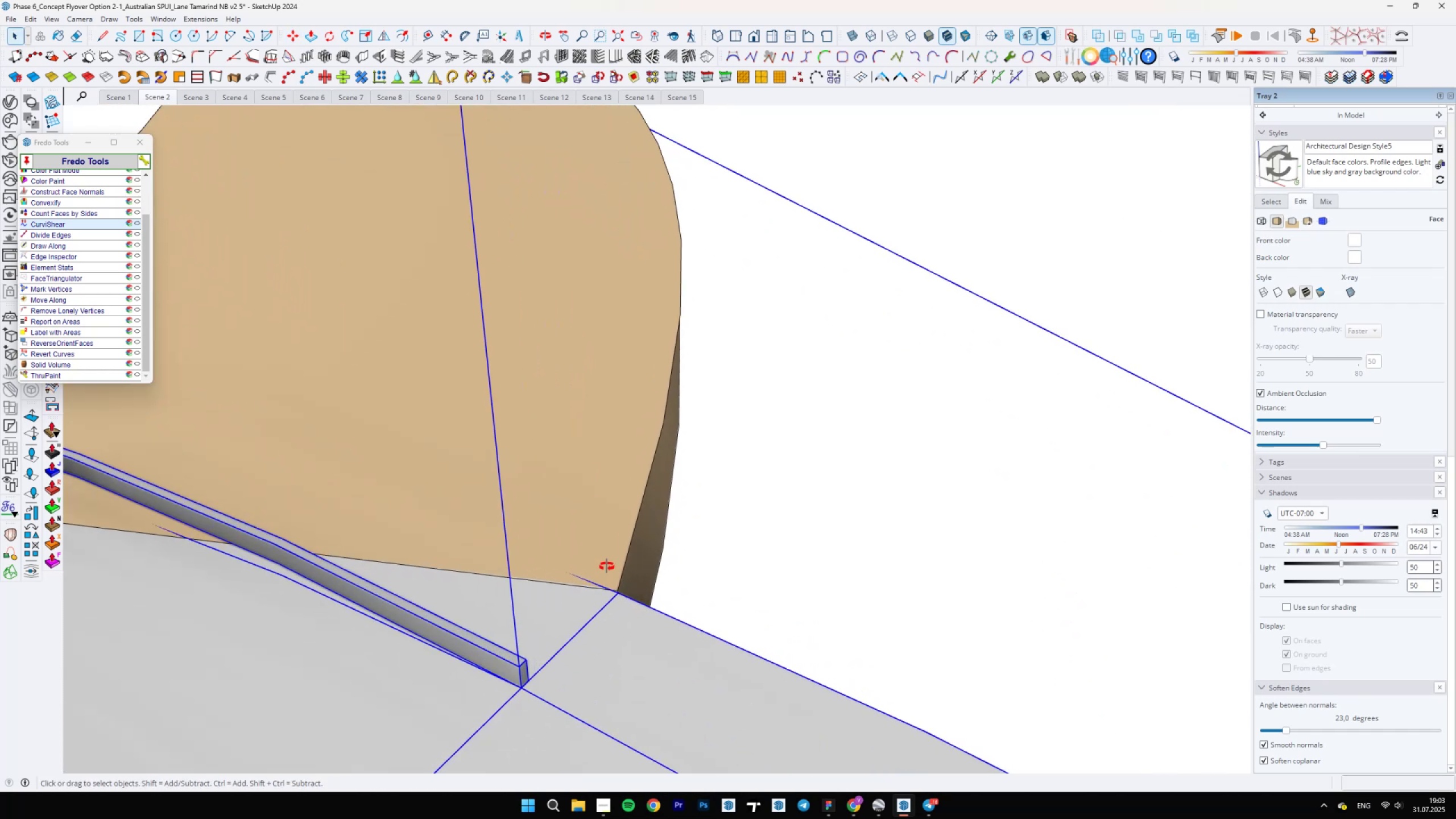 
key(Space)
 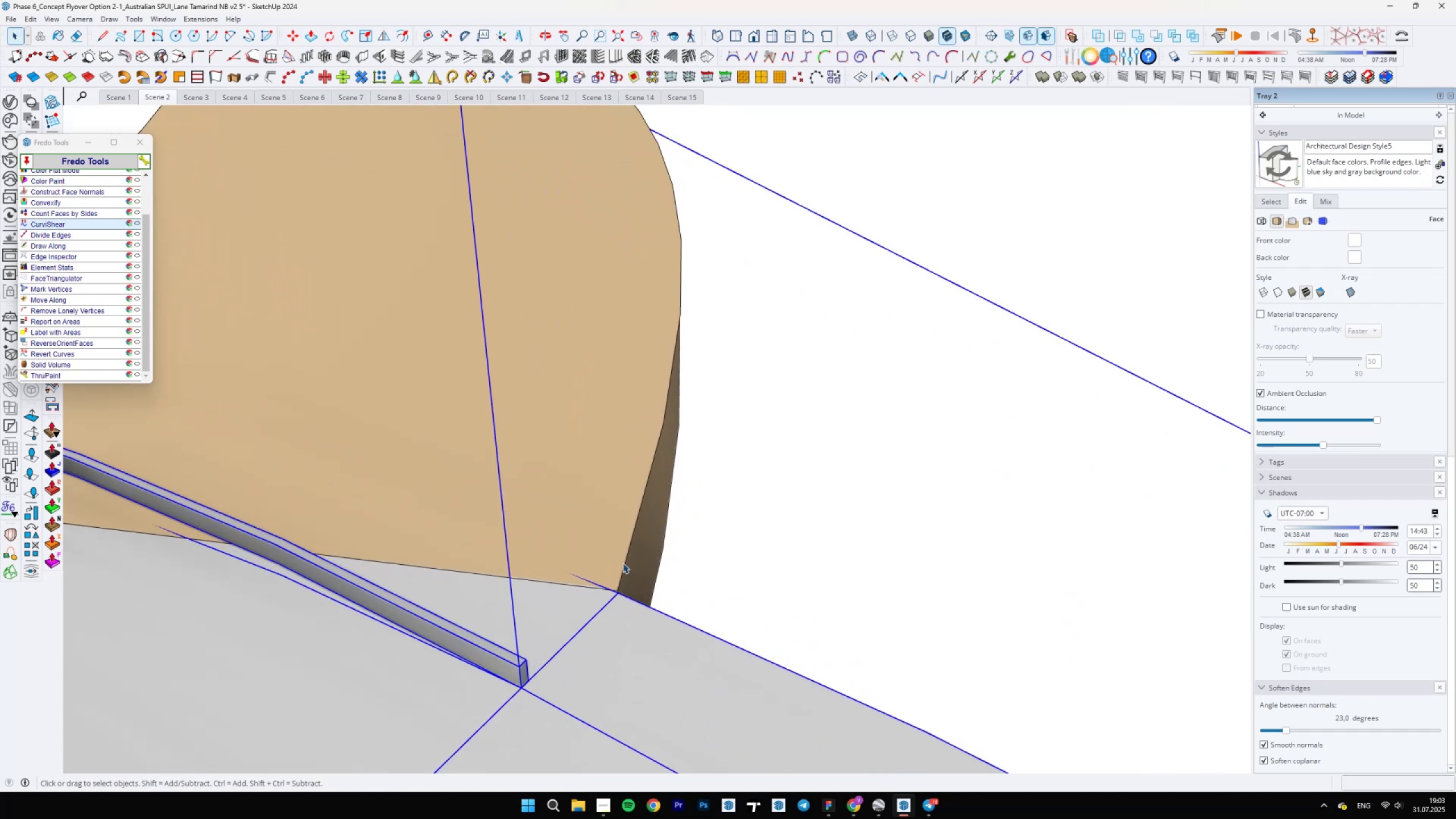 
scroll: coordinate [562, 593], scroll_direction: up, amount: 15.0
 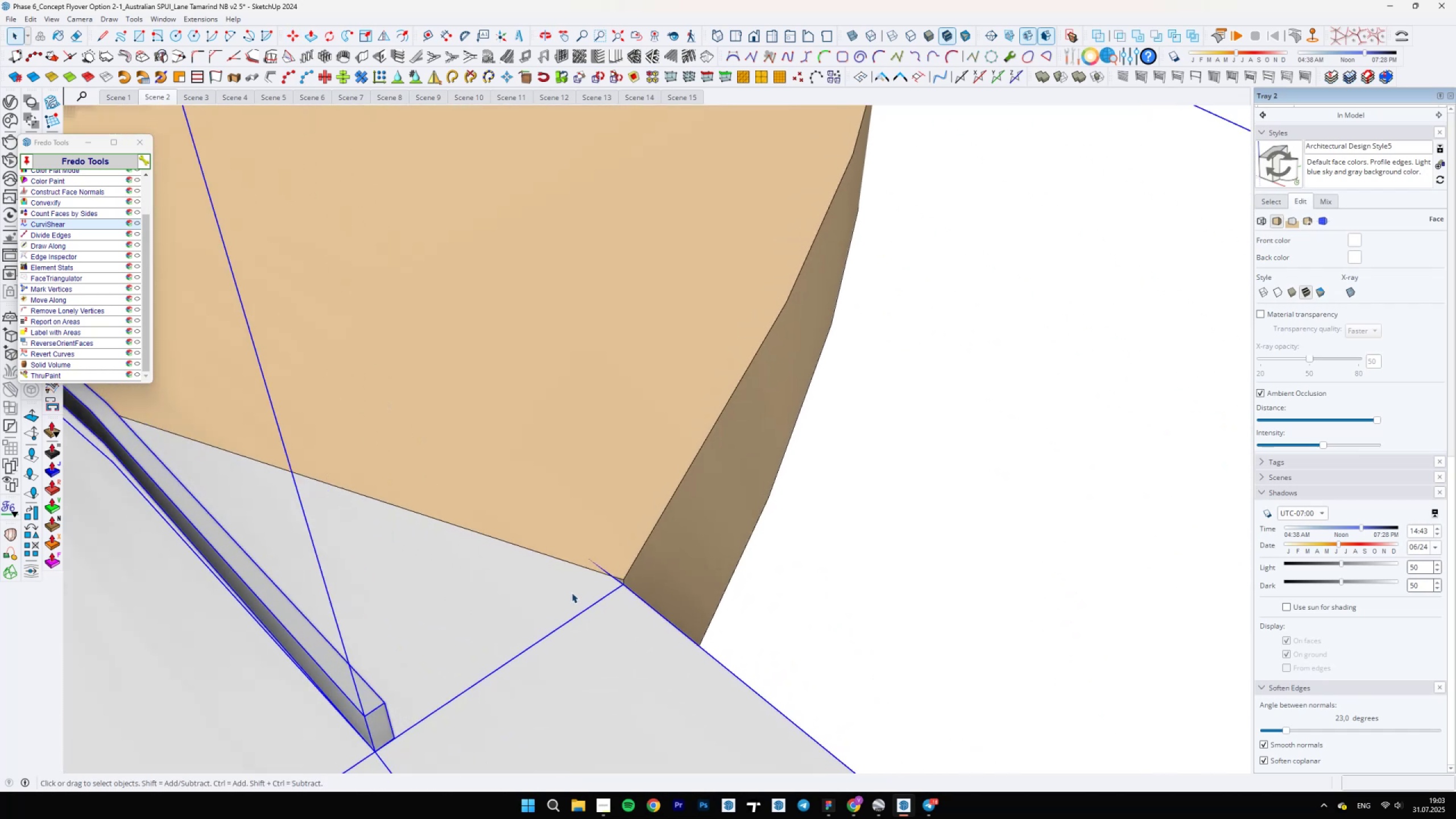 
key(M)
 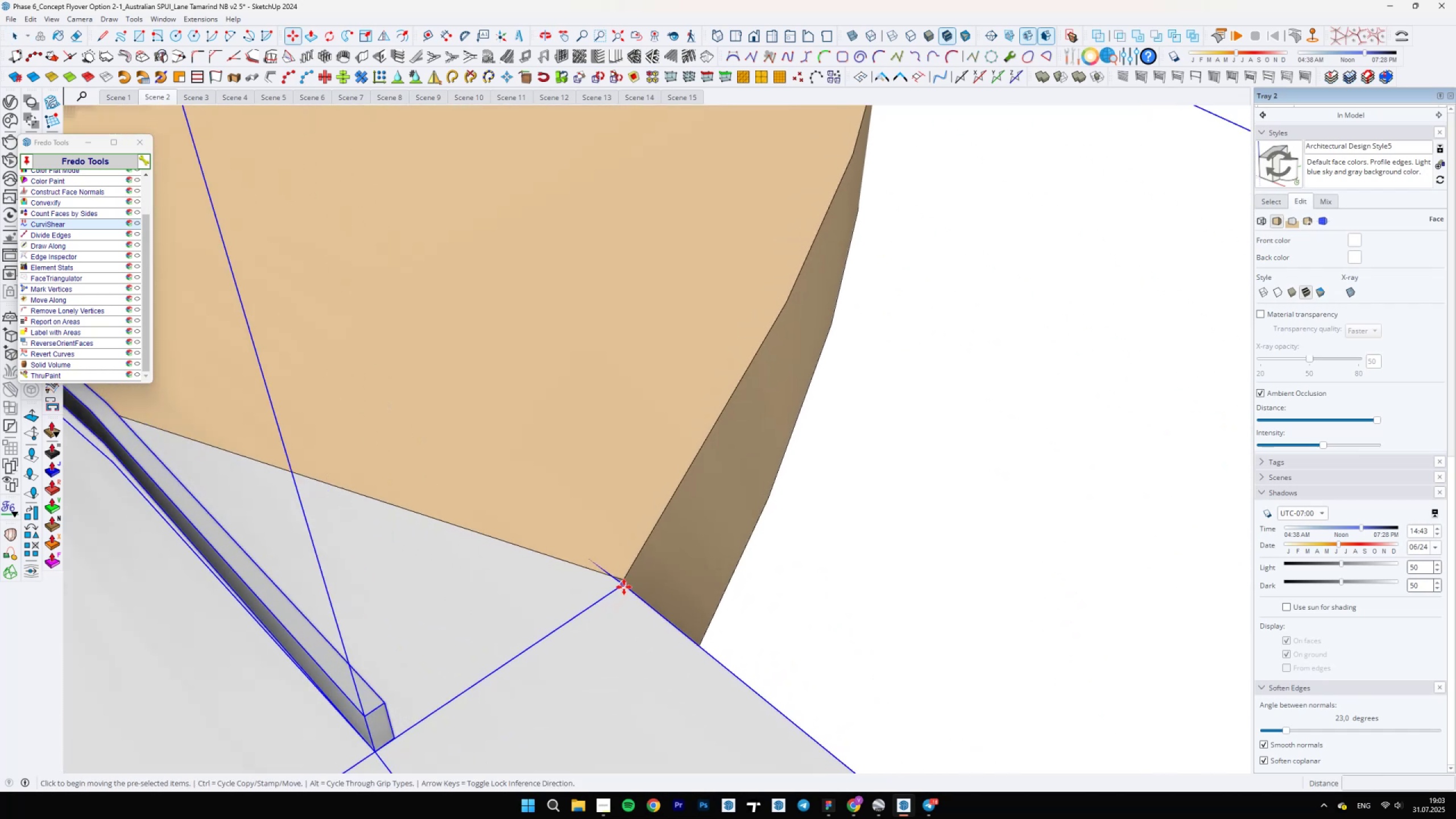 
left_click([624, 587])
 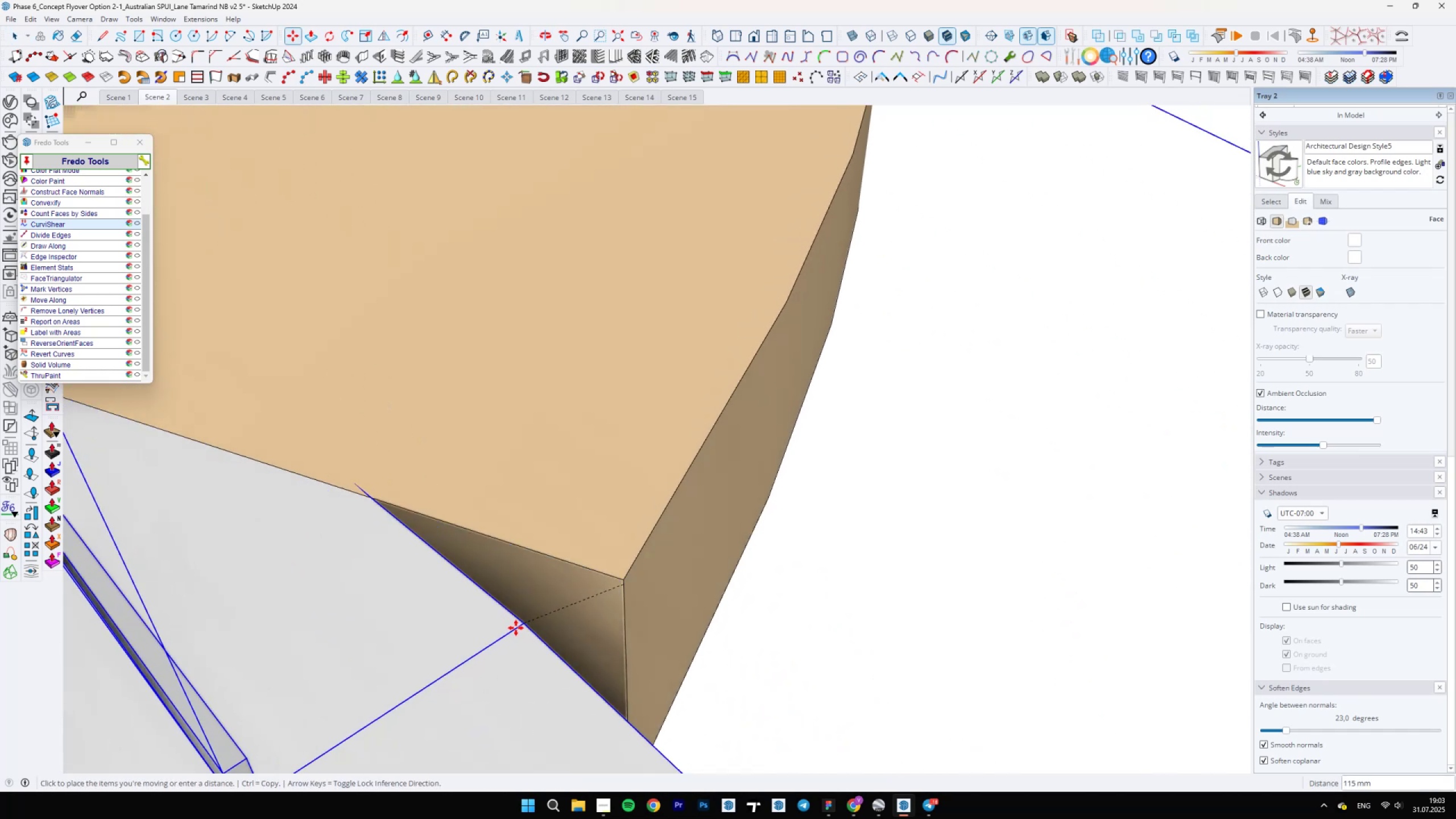 
left_click([515, 628])
 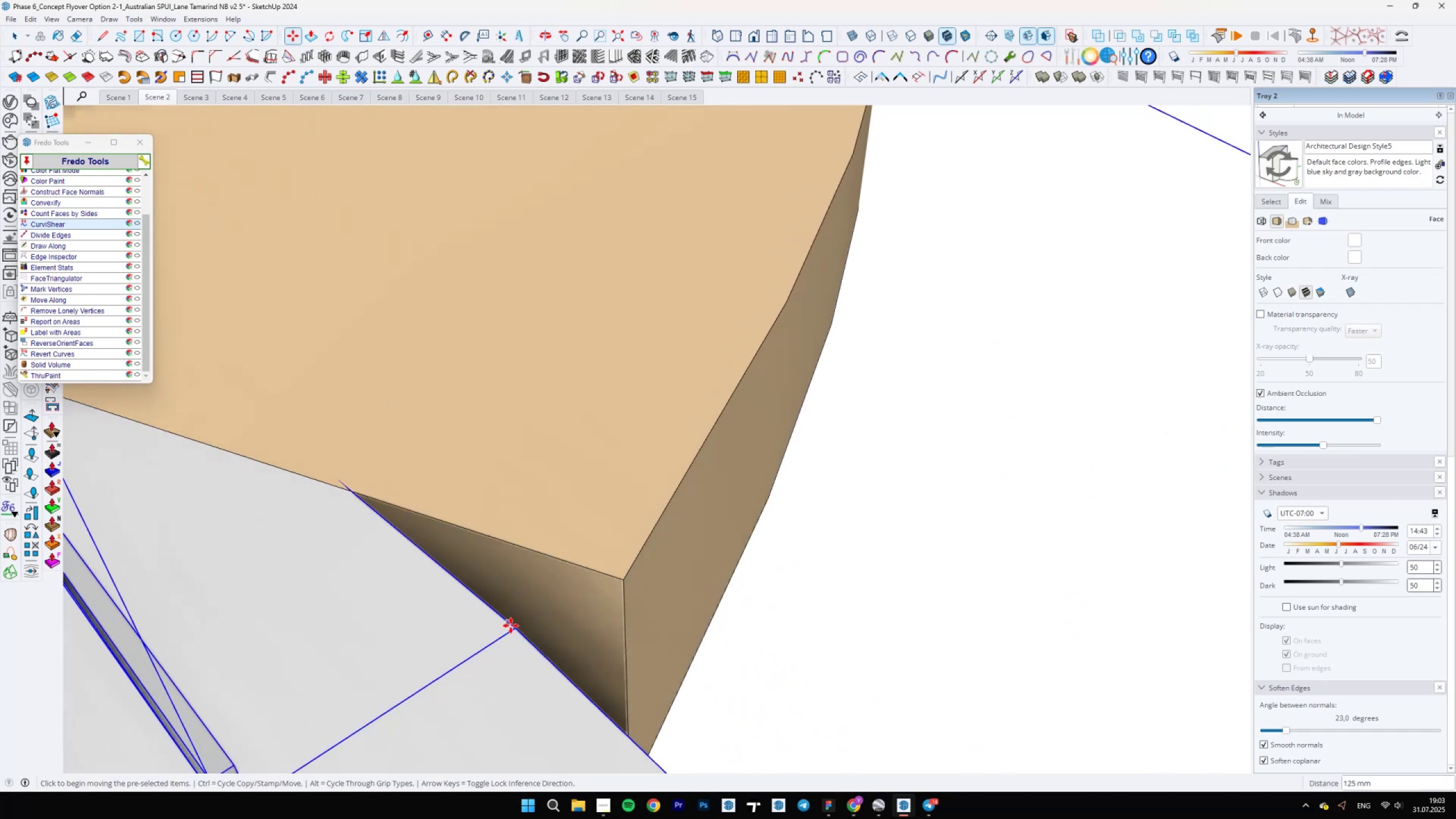 
left_click([515, 631])
 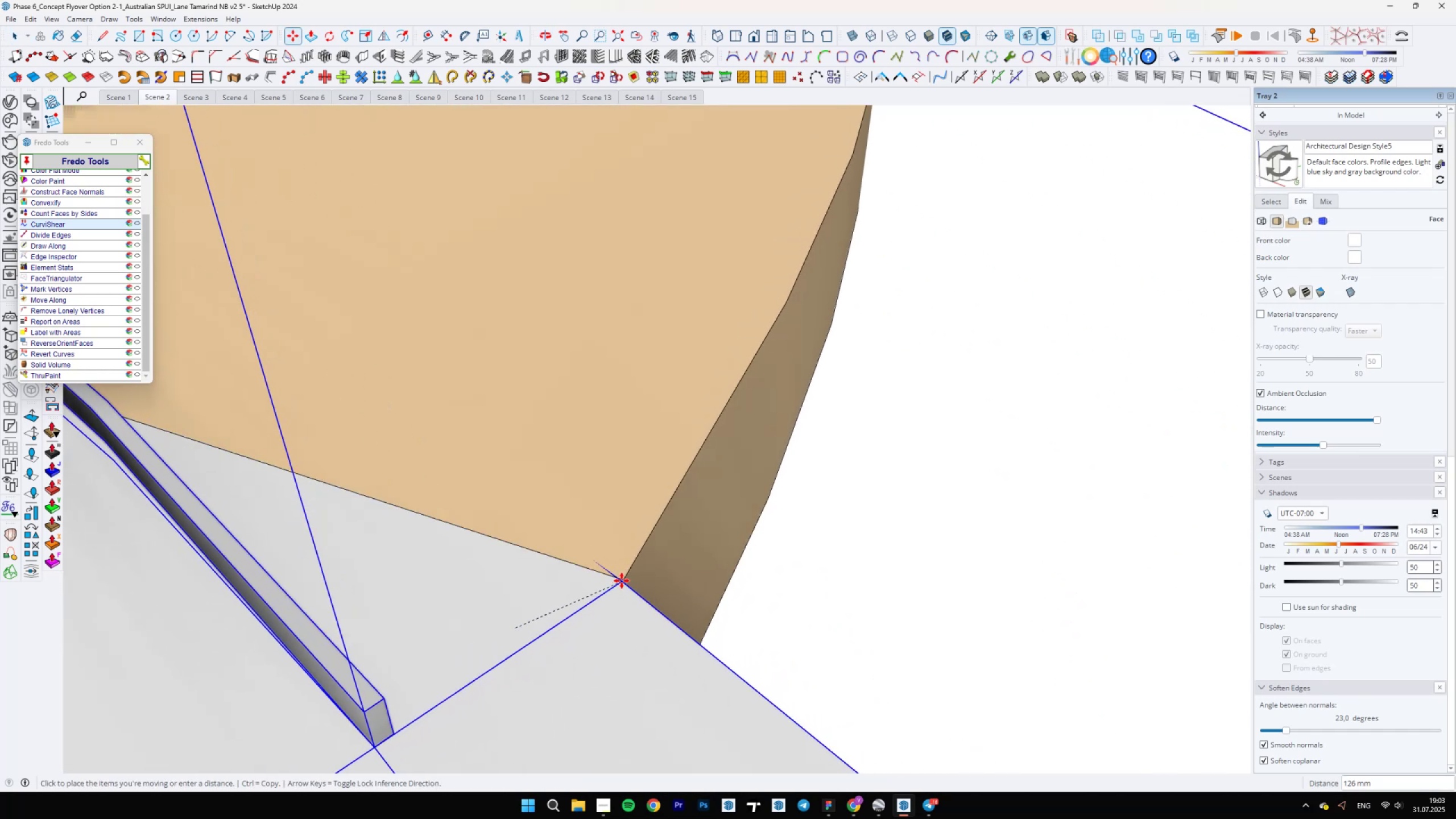 
scroll: coordinate [624, 578], scroll_direction: up, amount: 3.0
 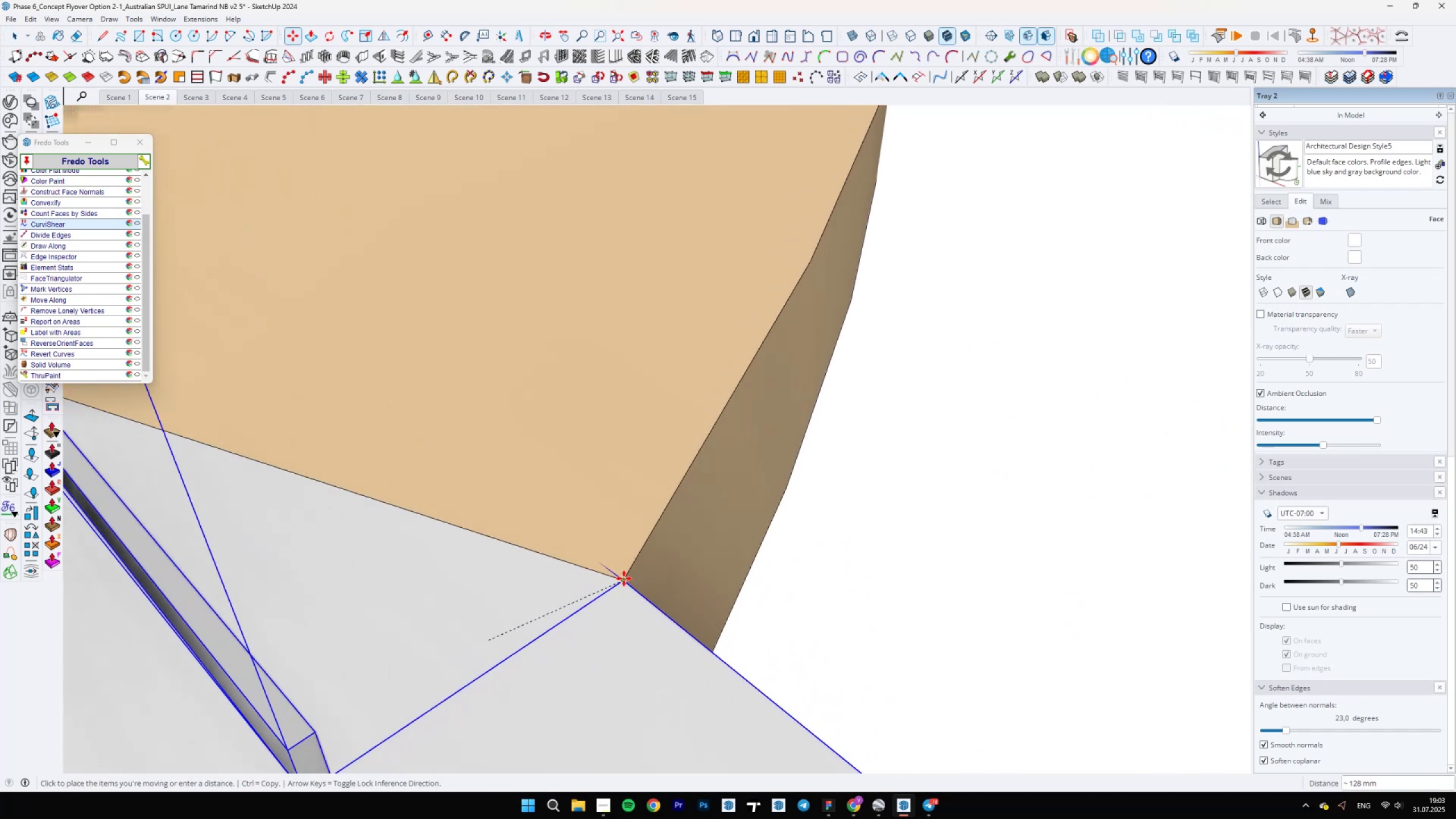 
left_click([624, 578])
 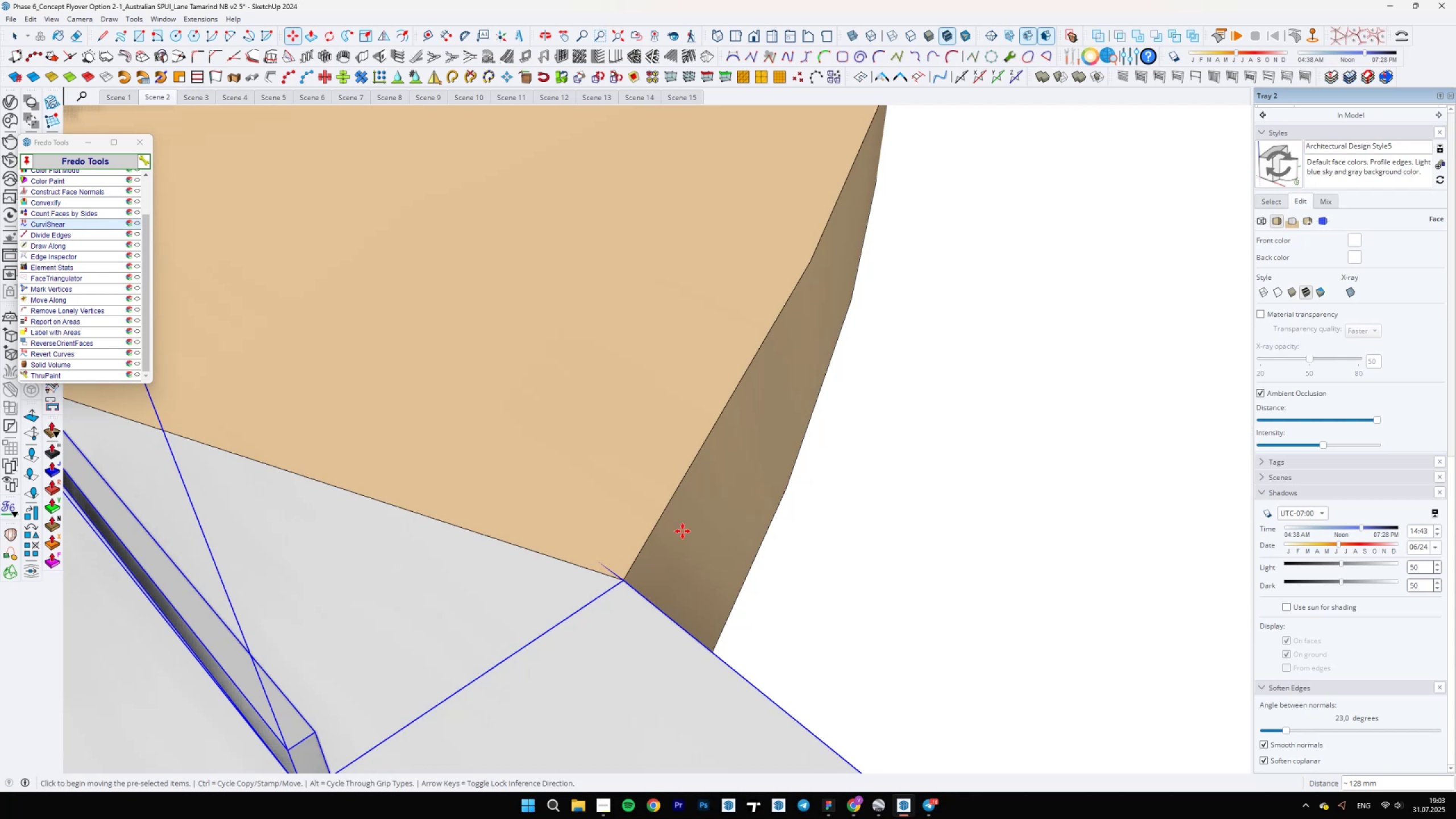 
key(Space)
 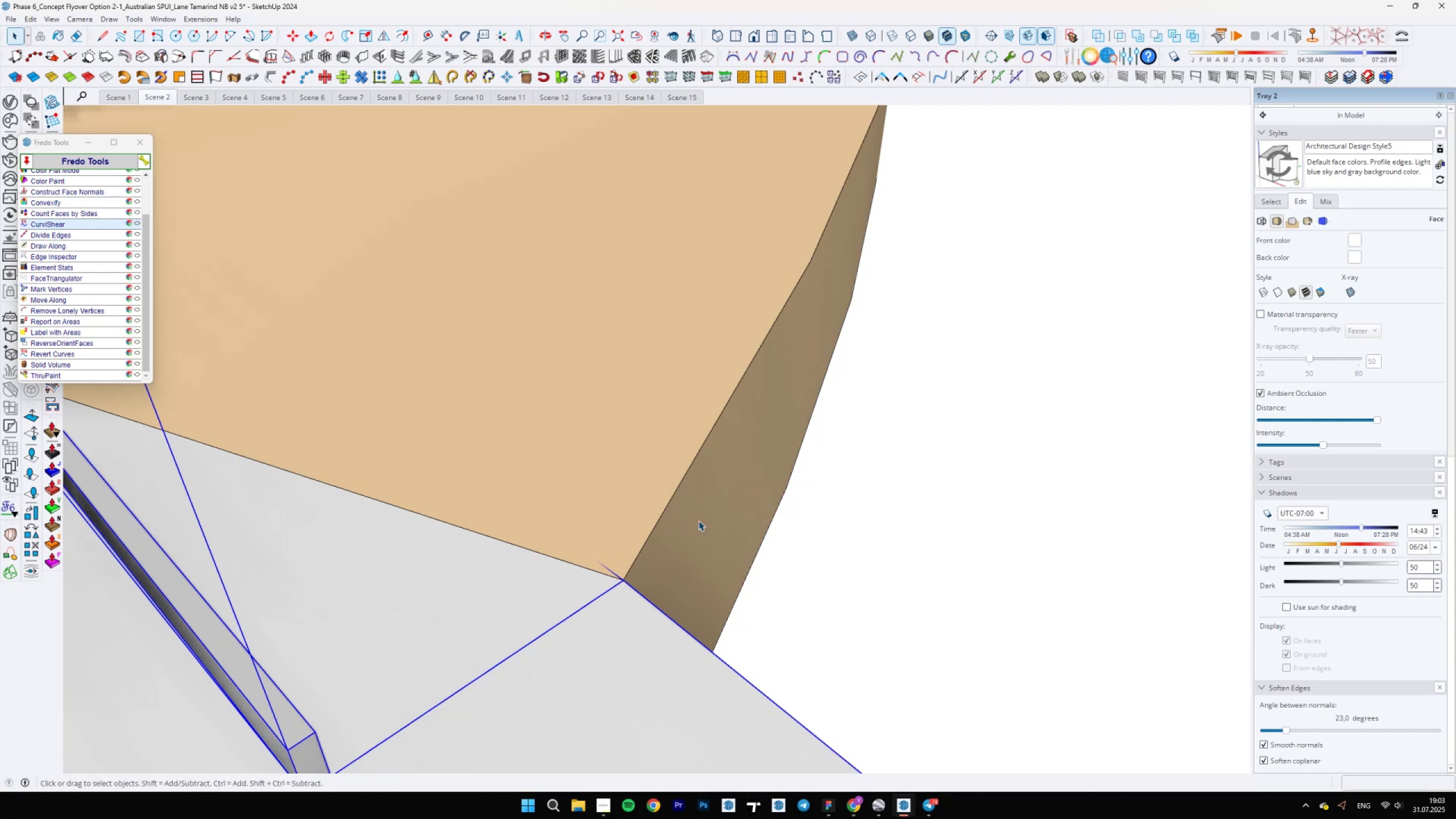 
scroll: coordinate [626, 576], scroll_direction: up, amount: 11.0
 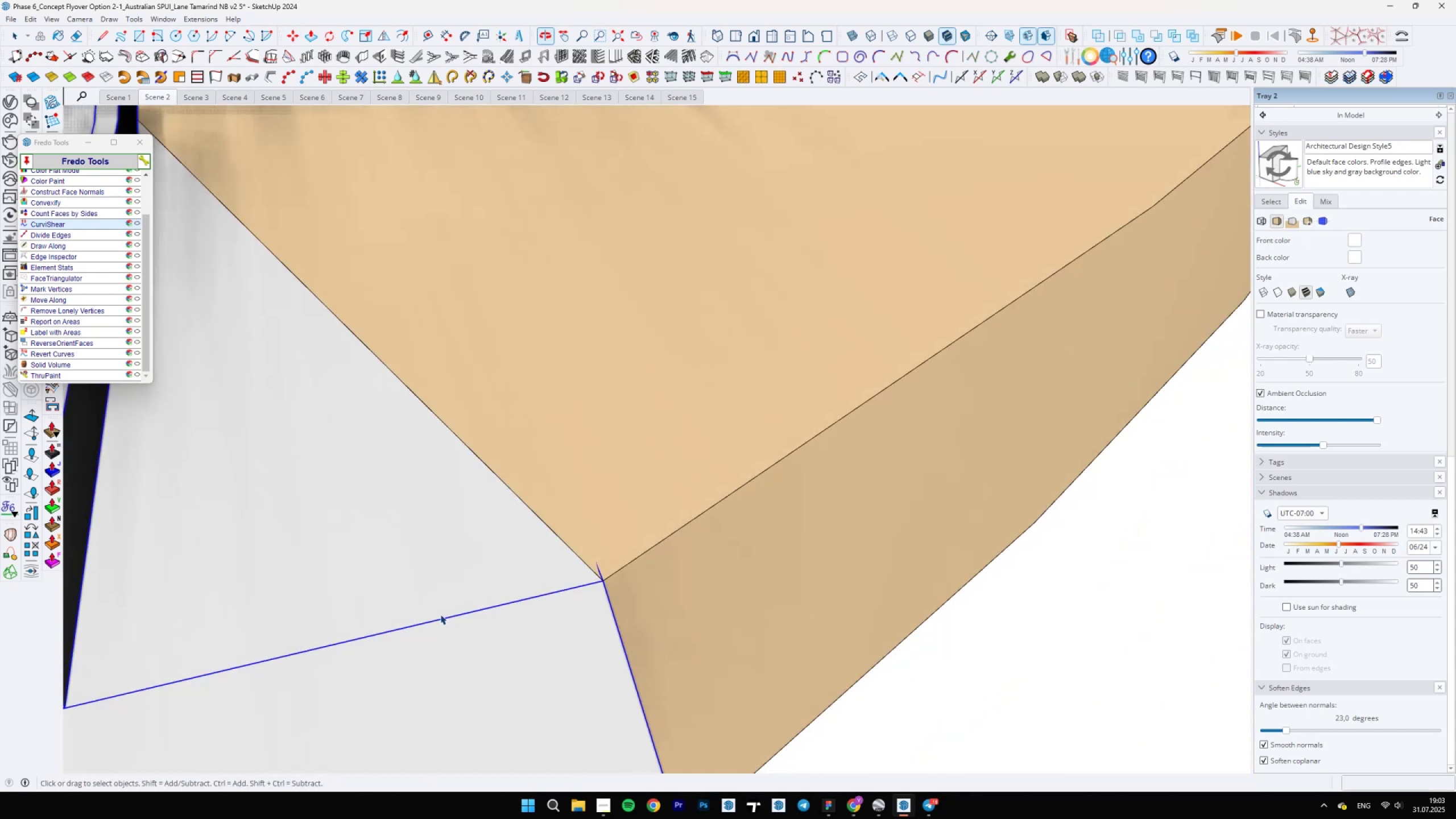 
key(Q)
 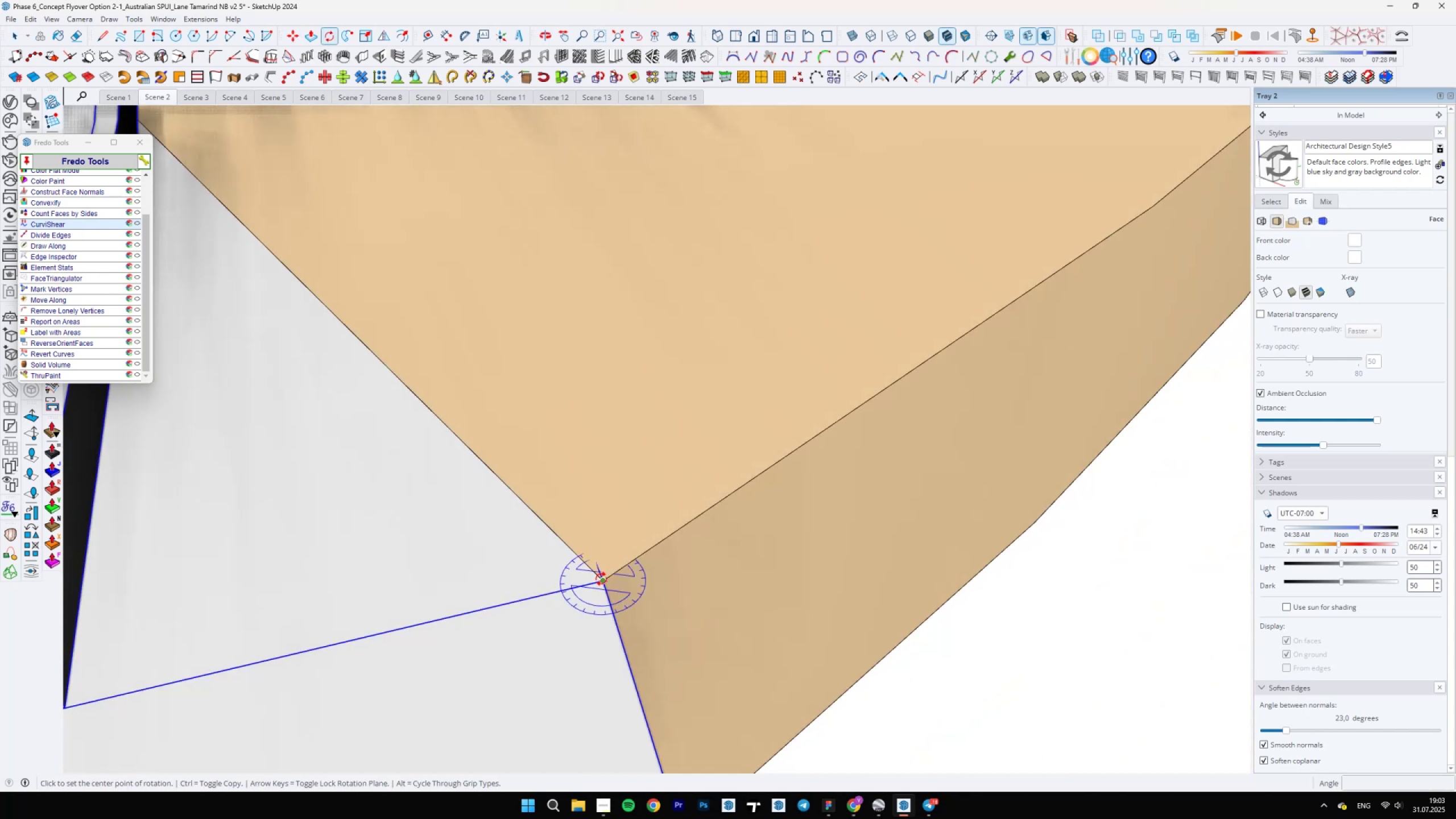 
left_click([604, 582])
 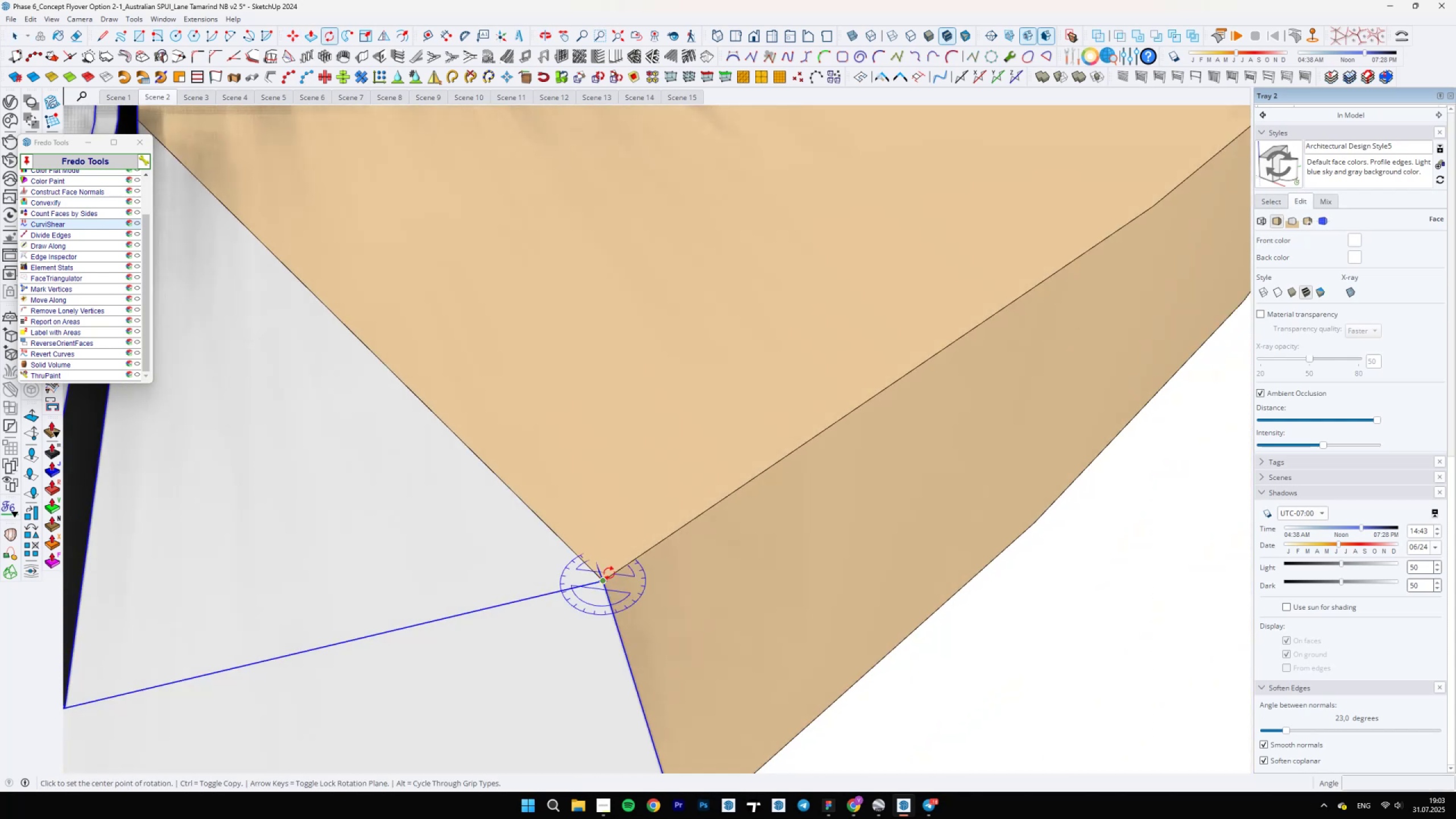 
scroll: coordinate [748, 572], scroll_direction: down, amount: 73.0
 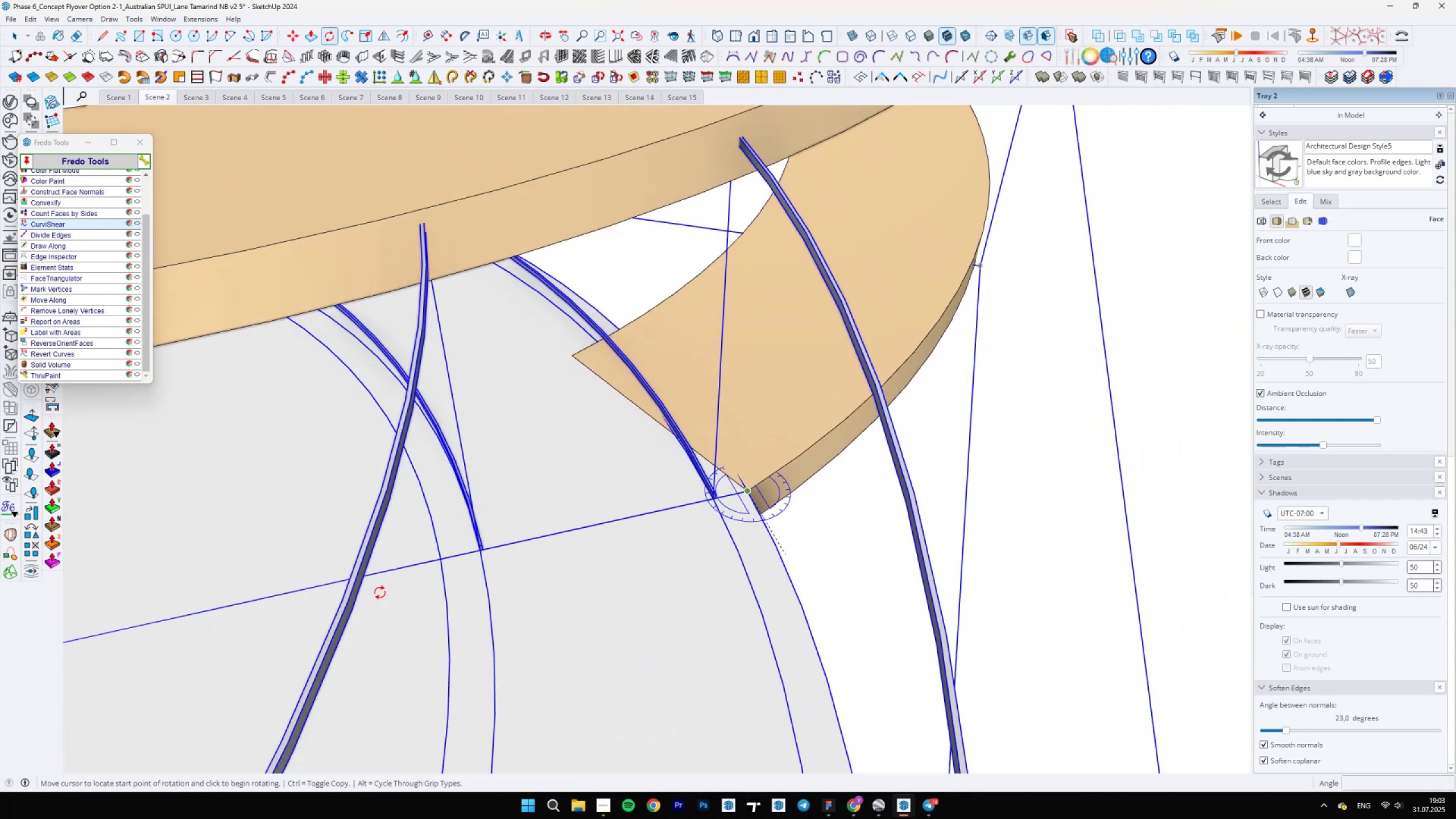 
scroll: coordinate [458, 561], scroll_direction: up, amount: 4.0
 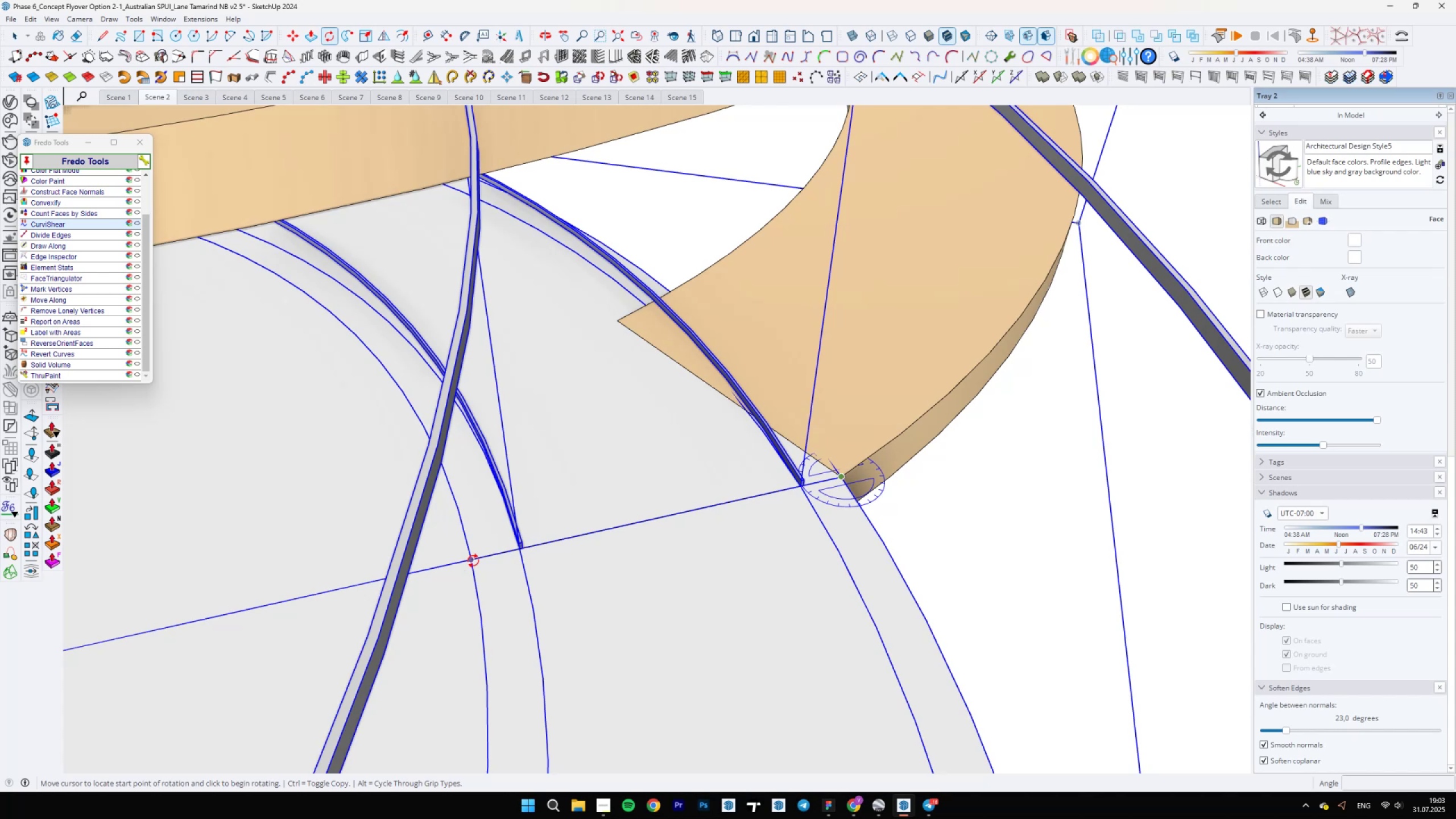 
left_click([473, 561])
 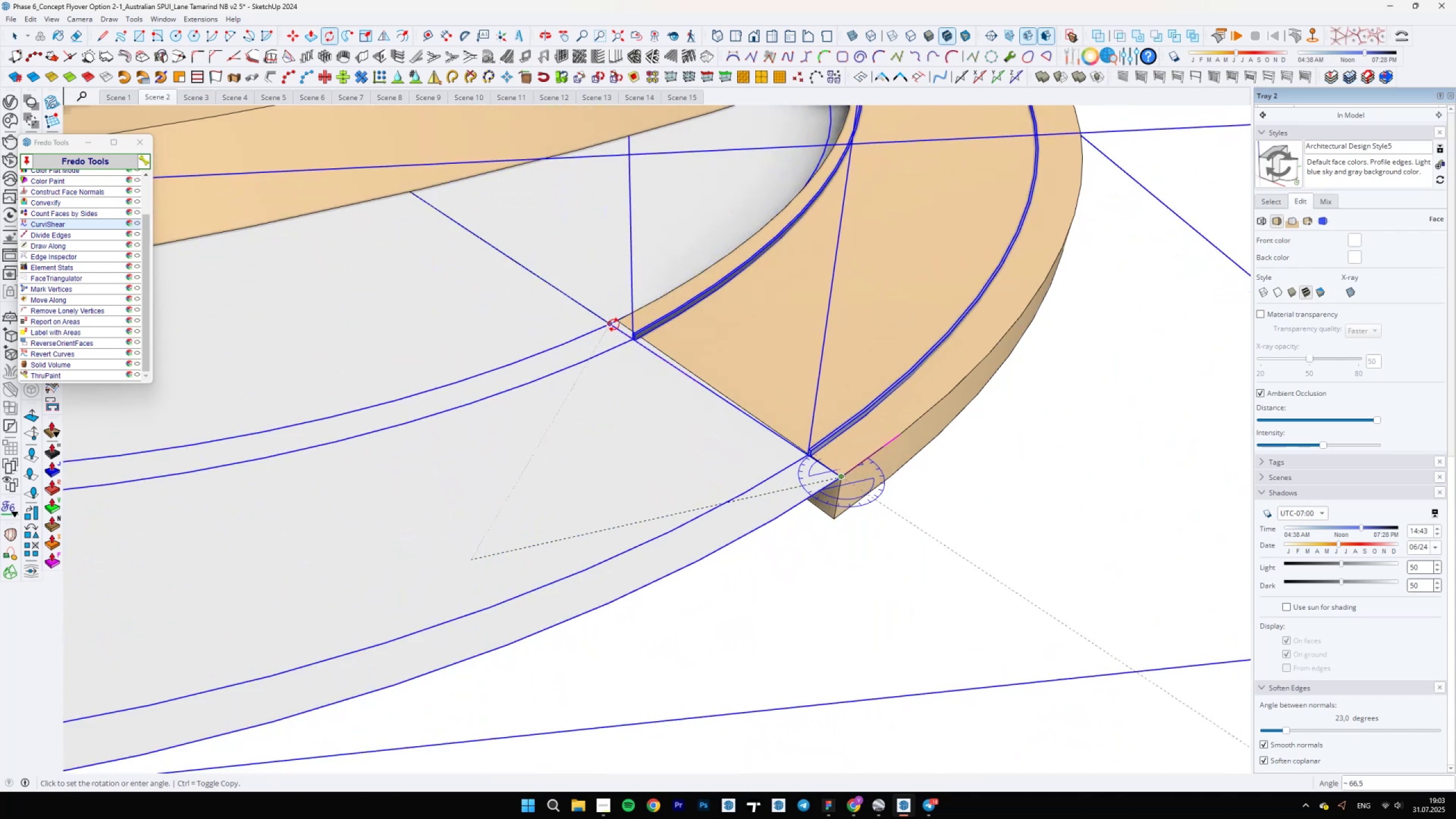 
left_click([617, 321])
 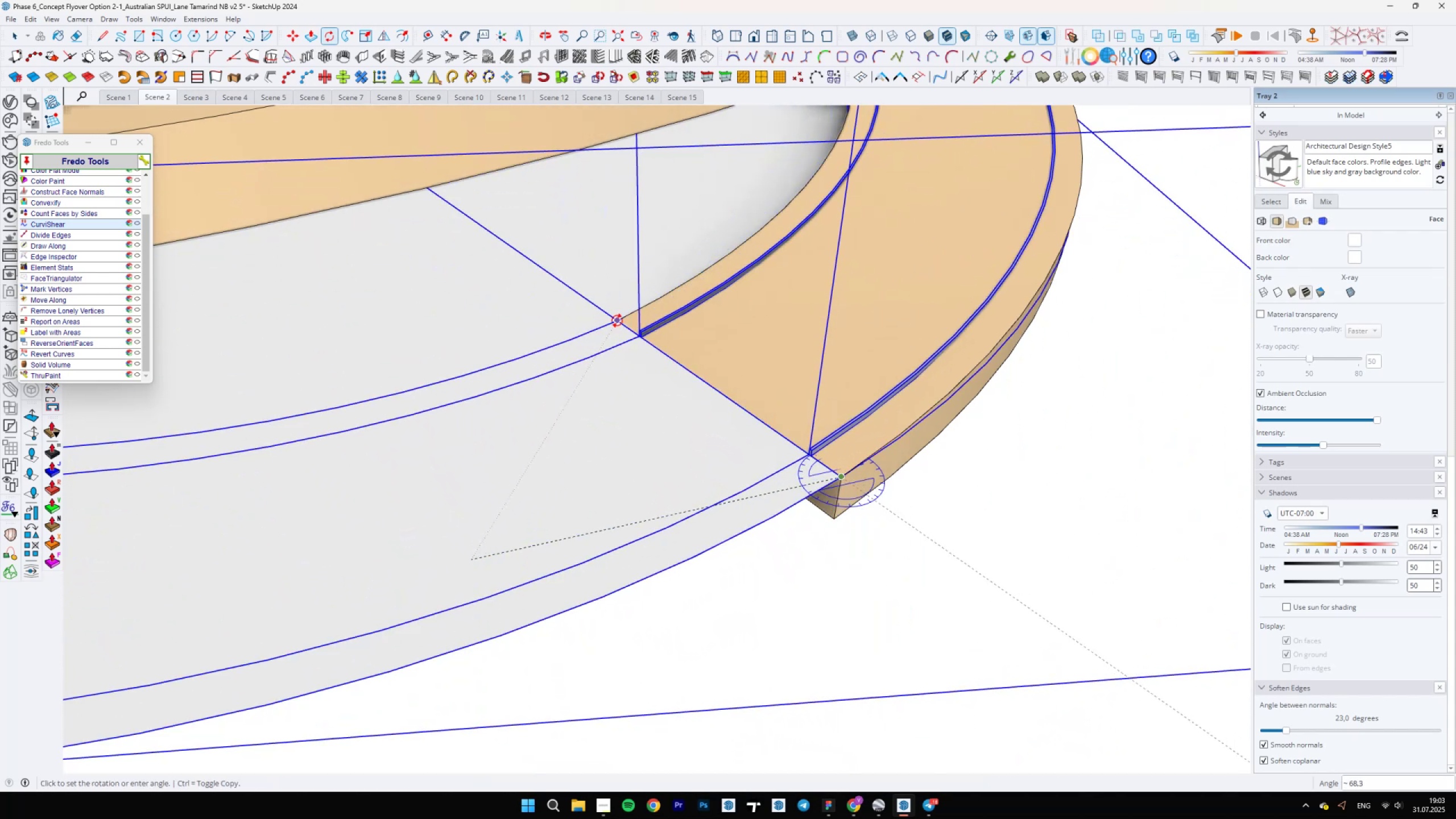 
key(Space)
 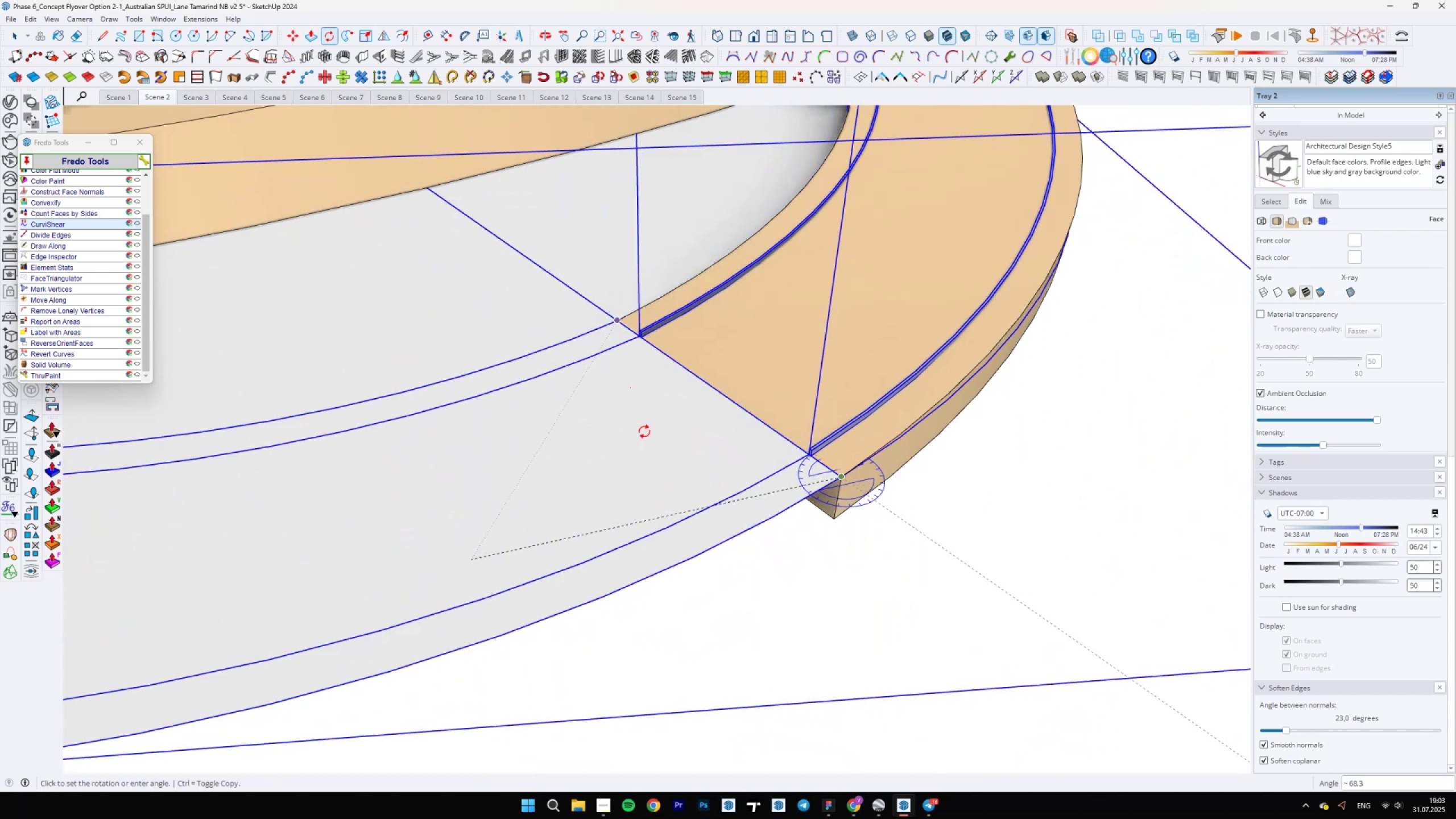 
scroll: coordinate [760, 469], scroll_direction: down, amount: 48.0
 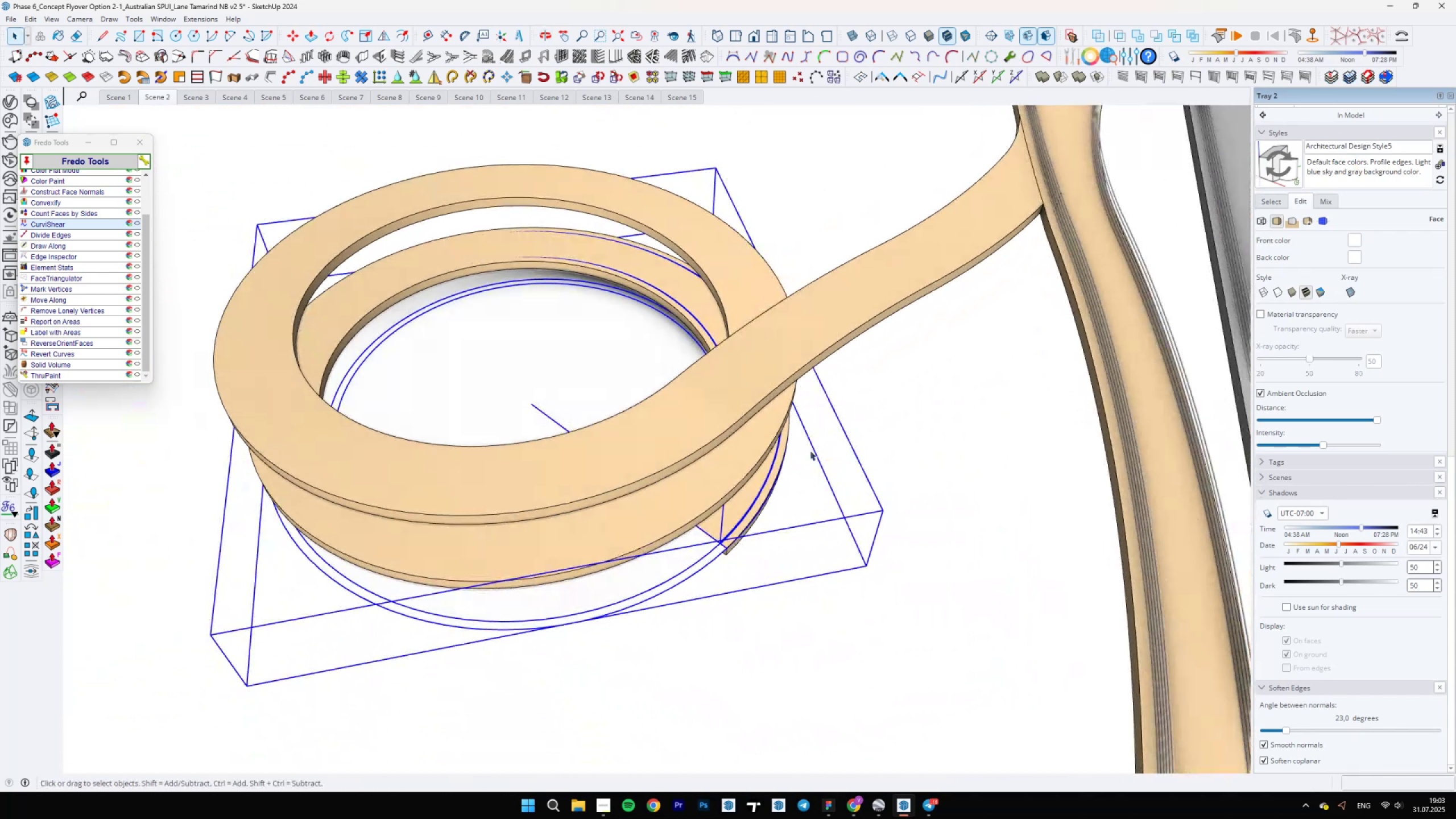 
wait(5.56)
 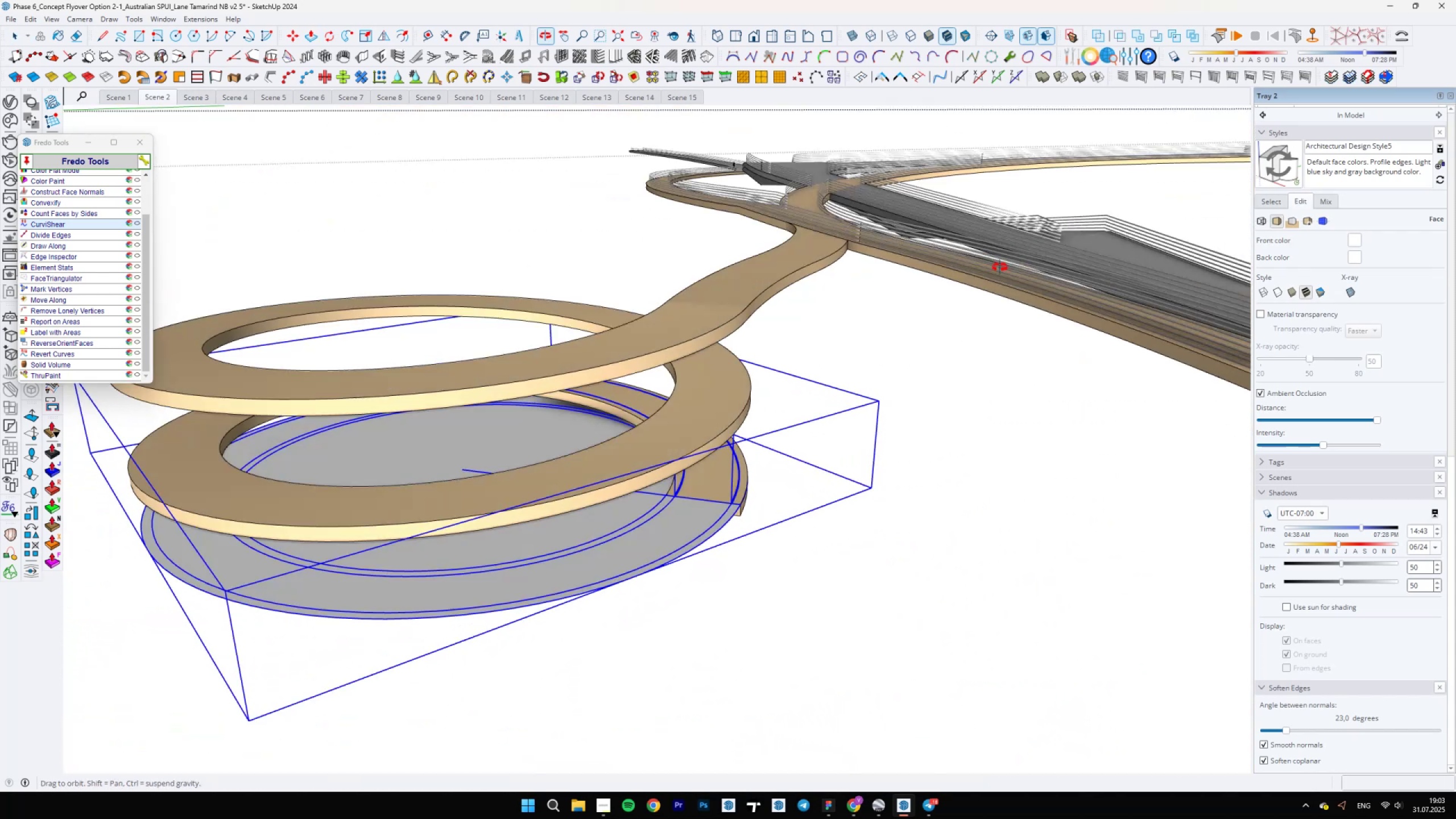 
scroll: coordinate [742, 588], scroll_direction: up, amount: 42.0
 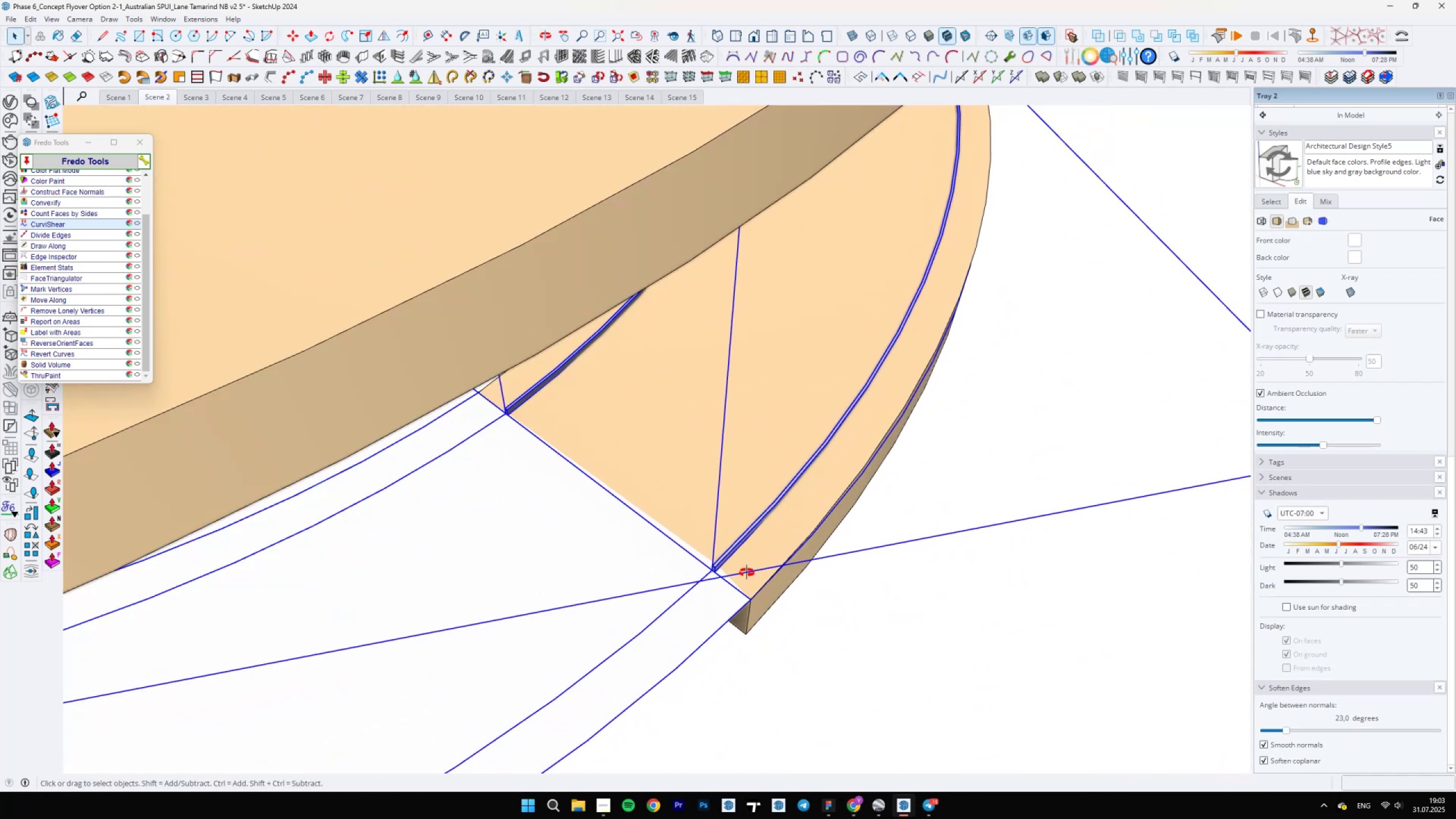 
key(M)
 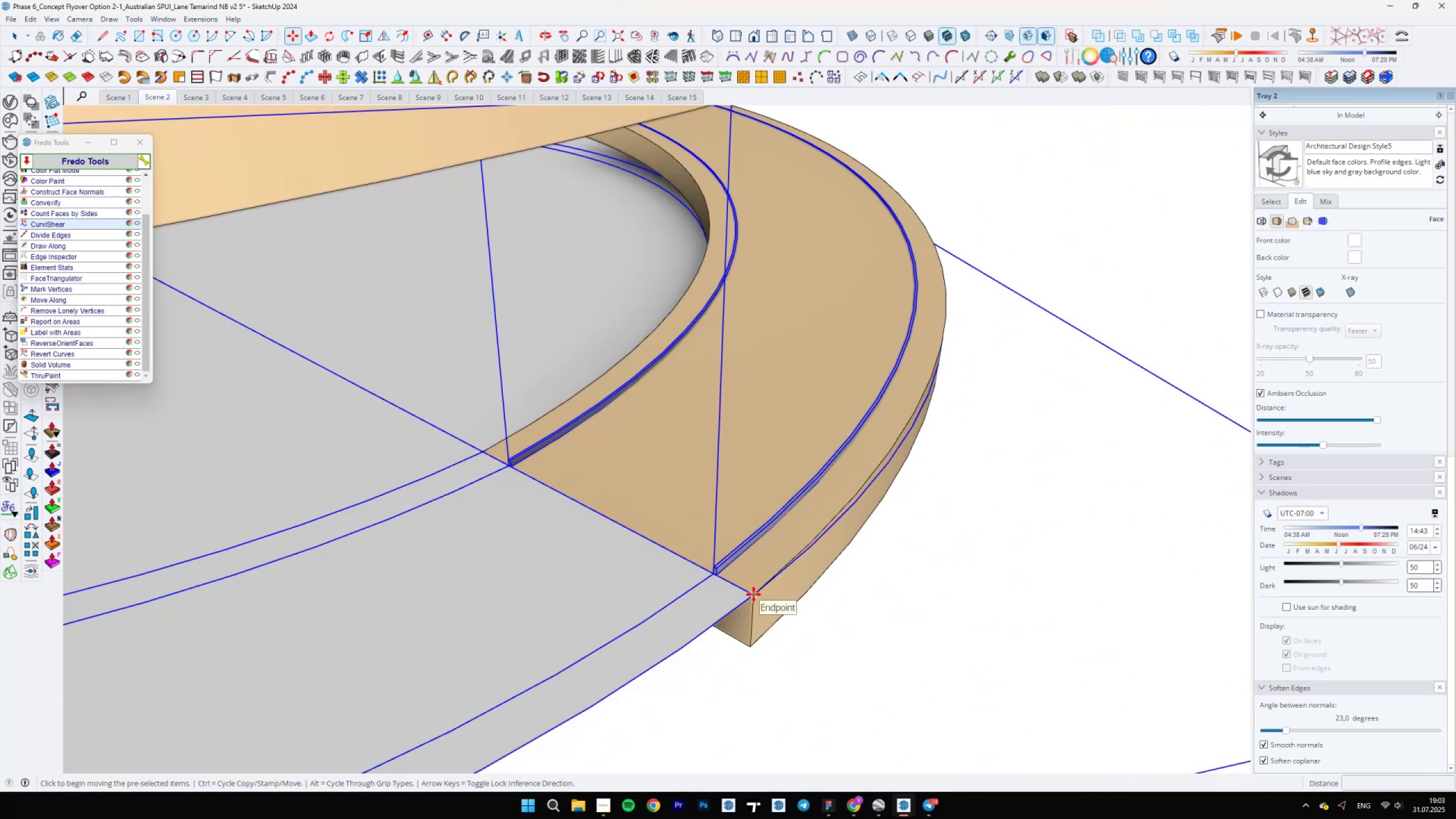 
key(Control+ControlLeft)
 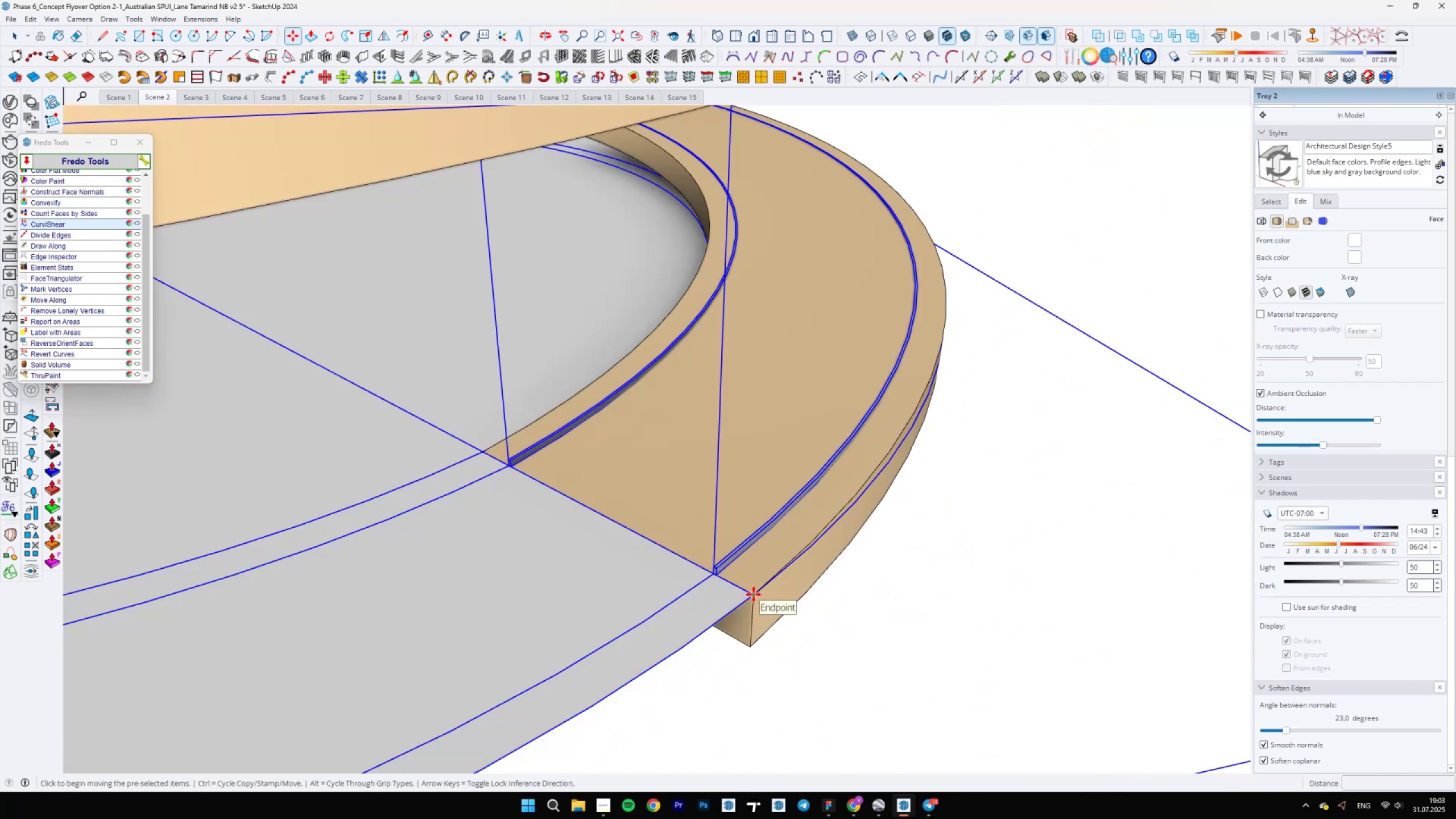 
key(Control+ControlLeft)
 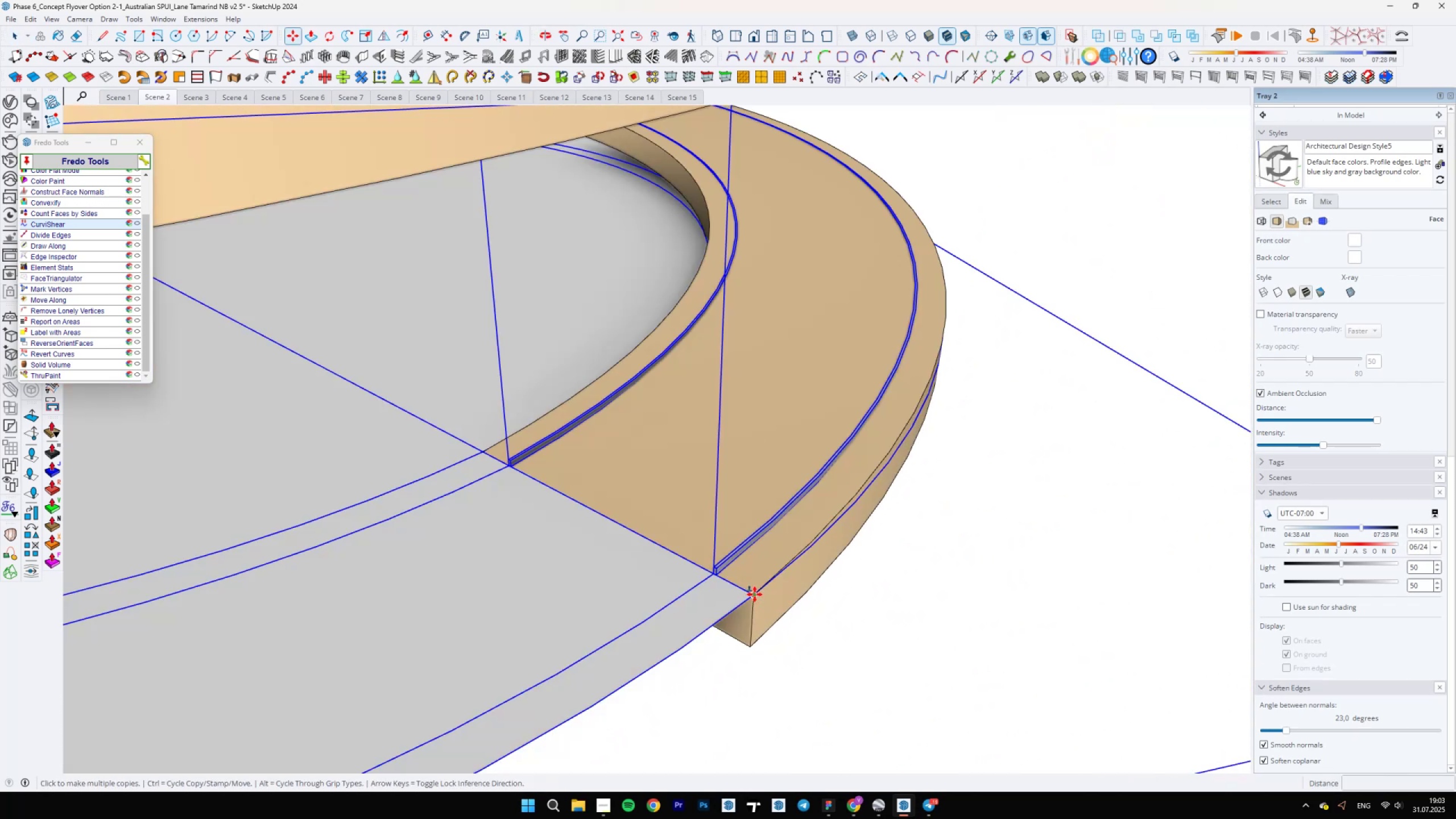 
left_click([755, 594])
 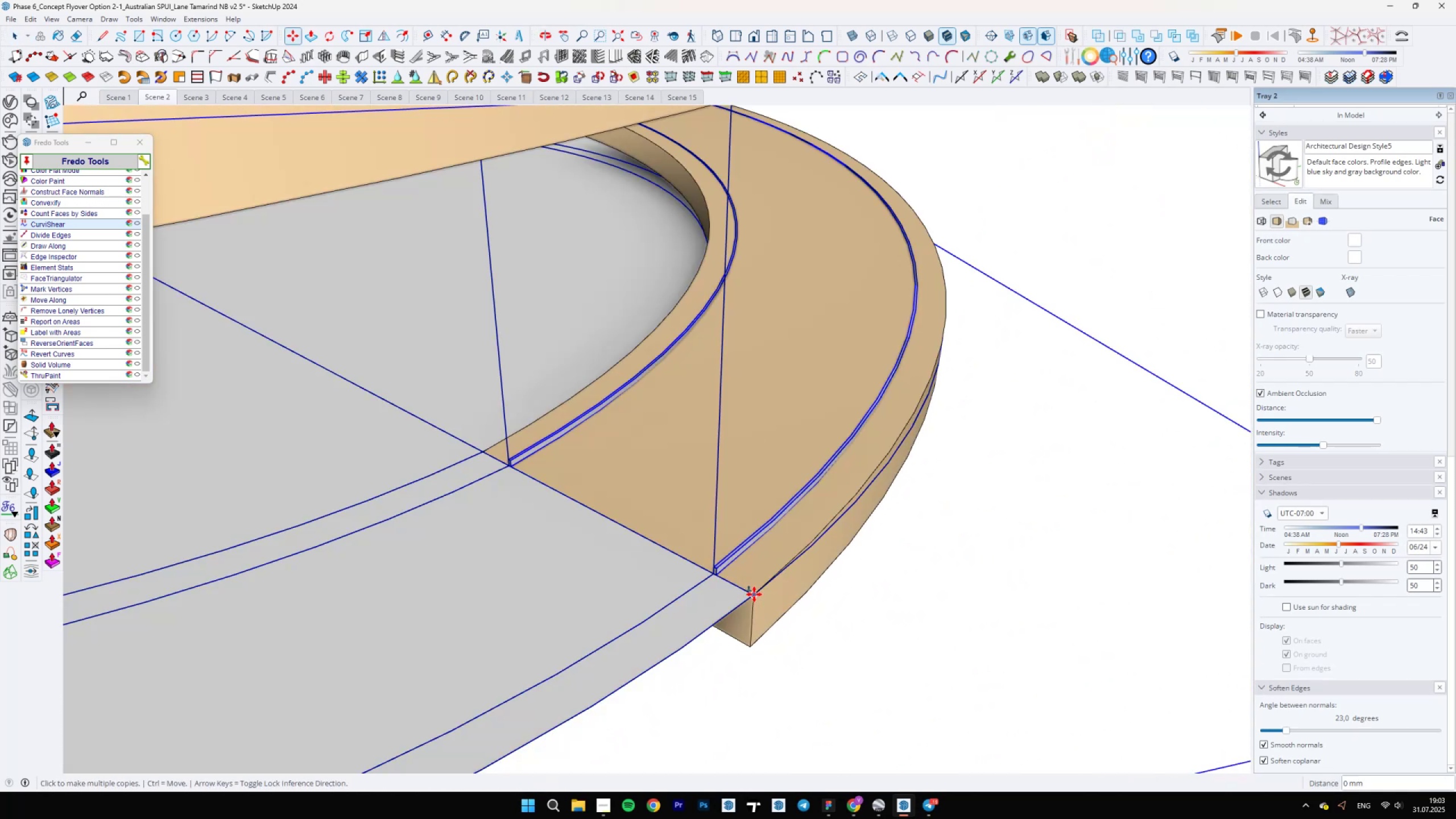 
scroll: coordinate [773, 300], scroll_direction: down, amount: 27.0
 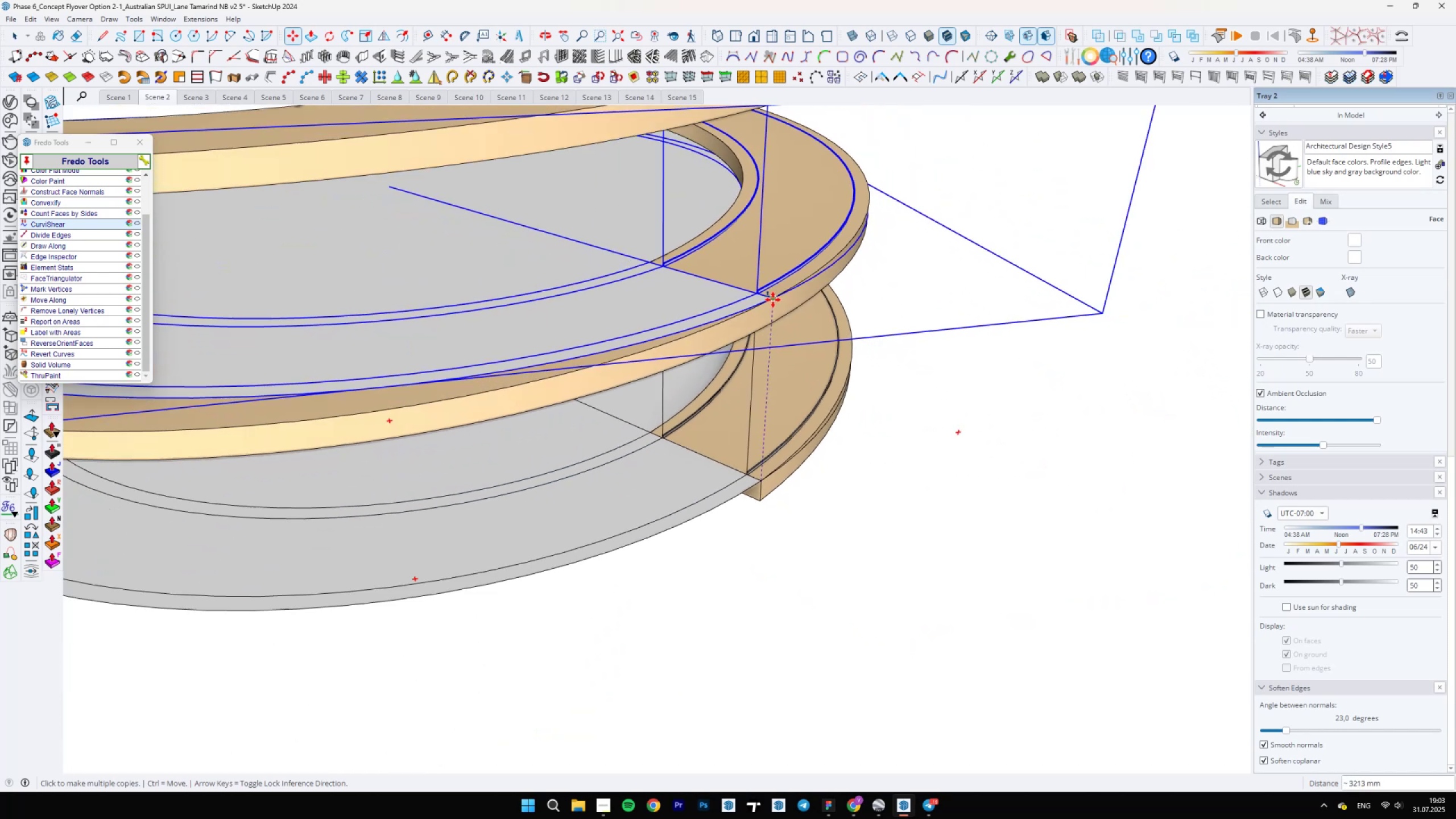 
key(Space)
 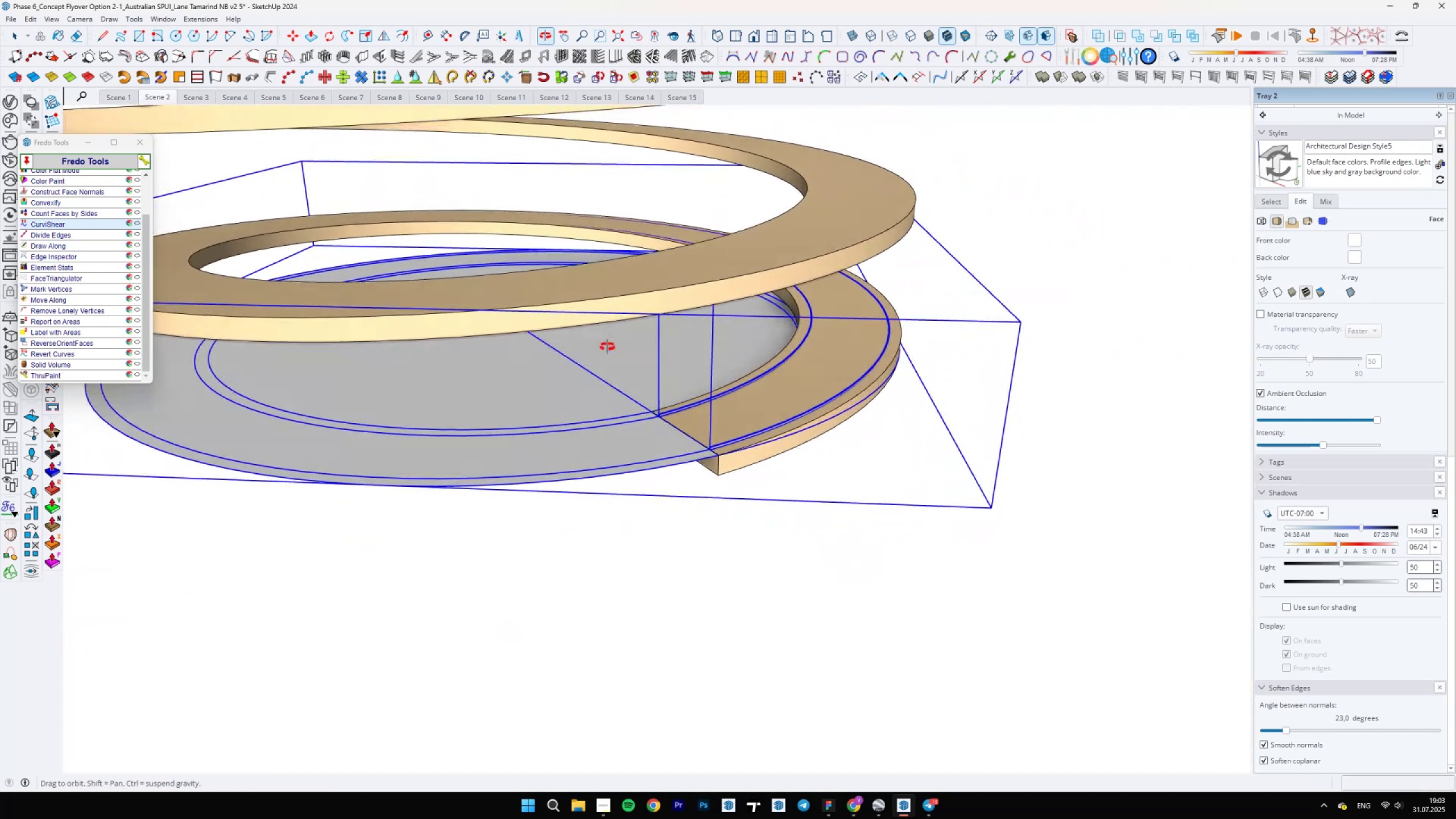 
hold_key(key=ShiftLeft, duration=0.7)
 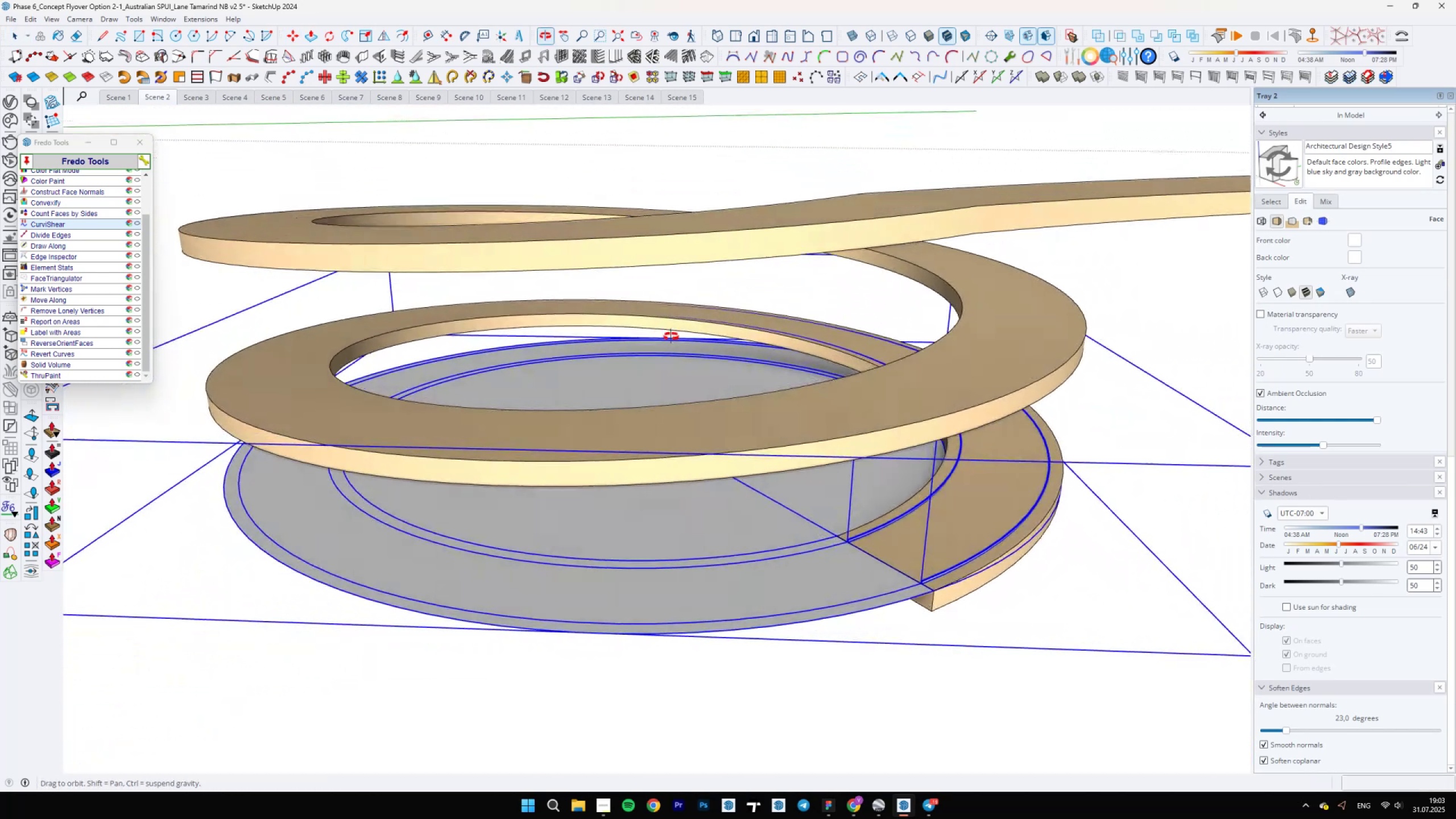 
scroll: coordinate [928, 569], scroll_direction: up, amount: 15.0
 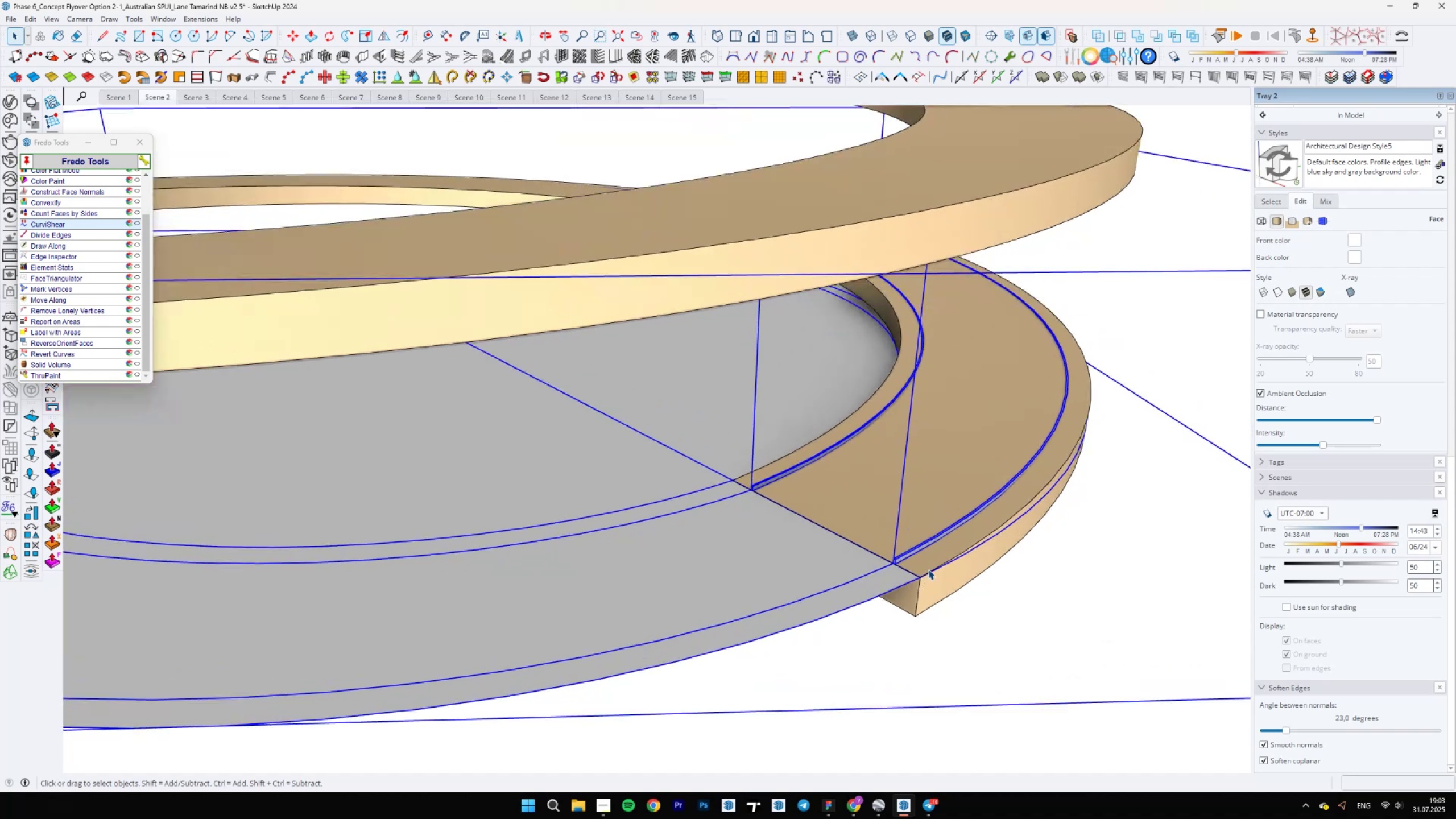 
key(M)
 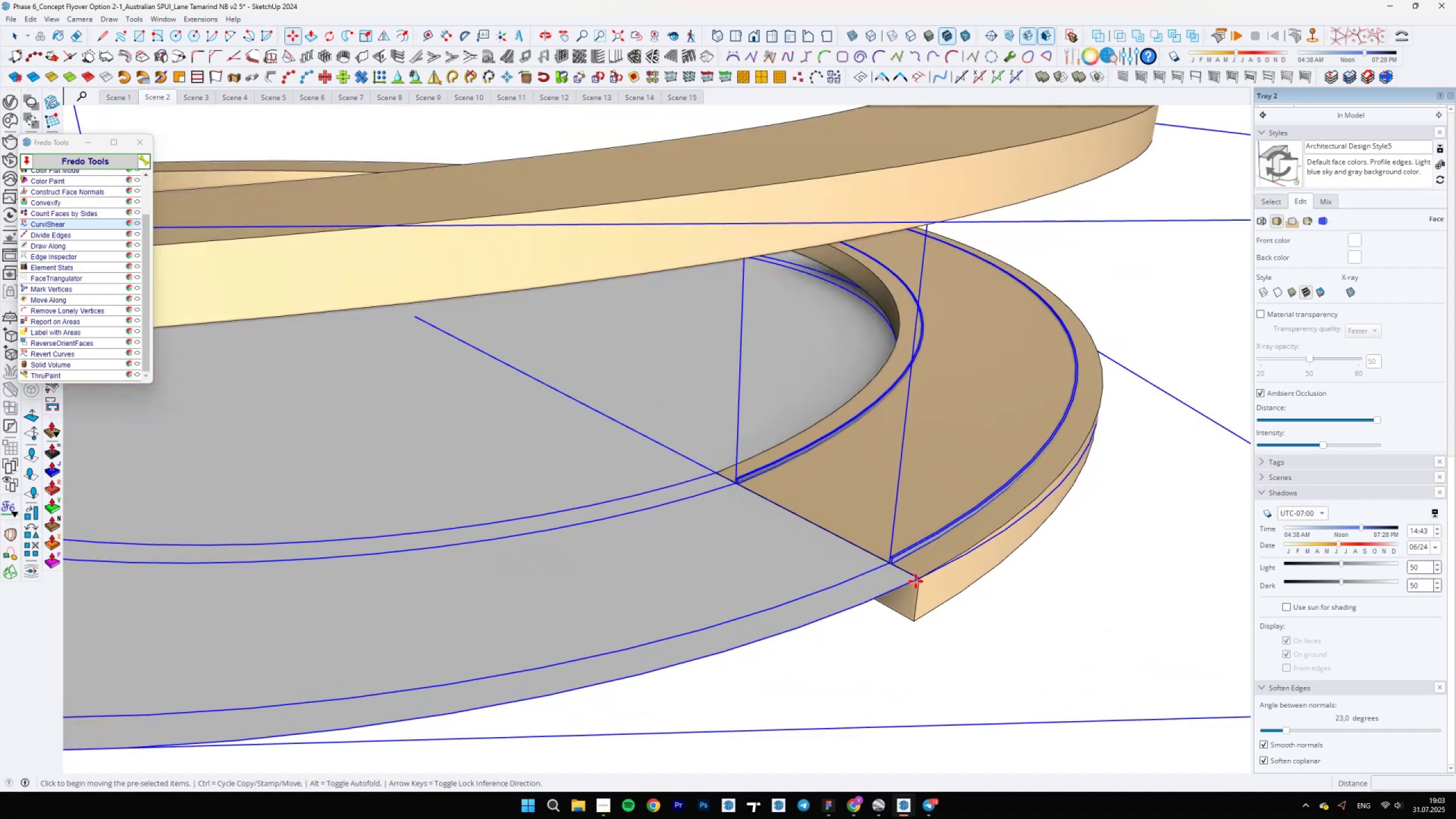 
key(Control+ControlLeft)
 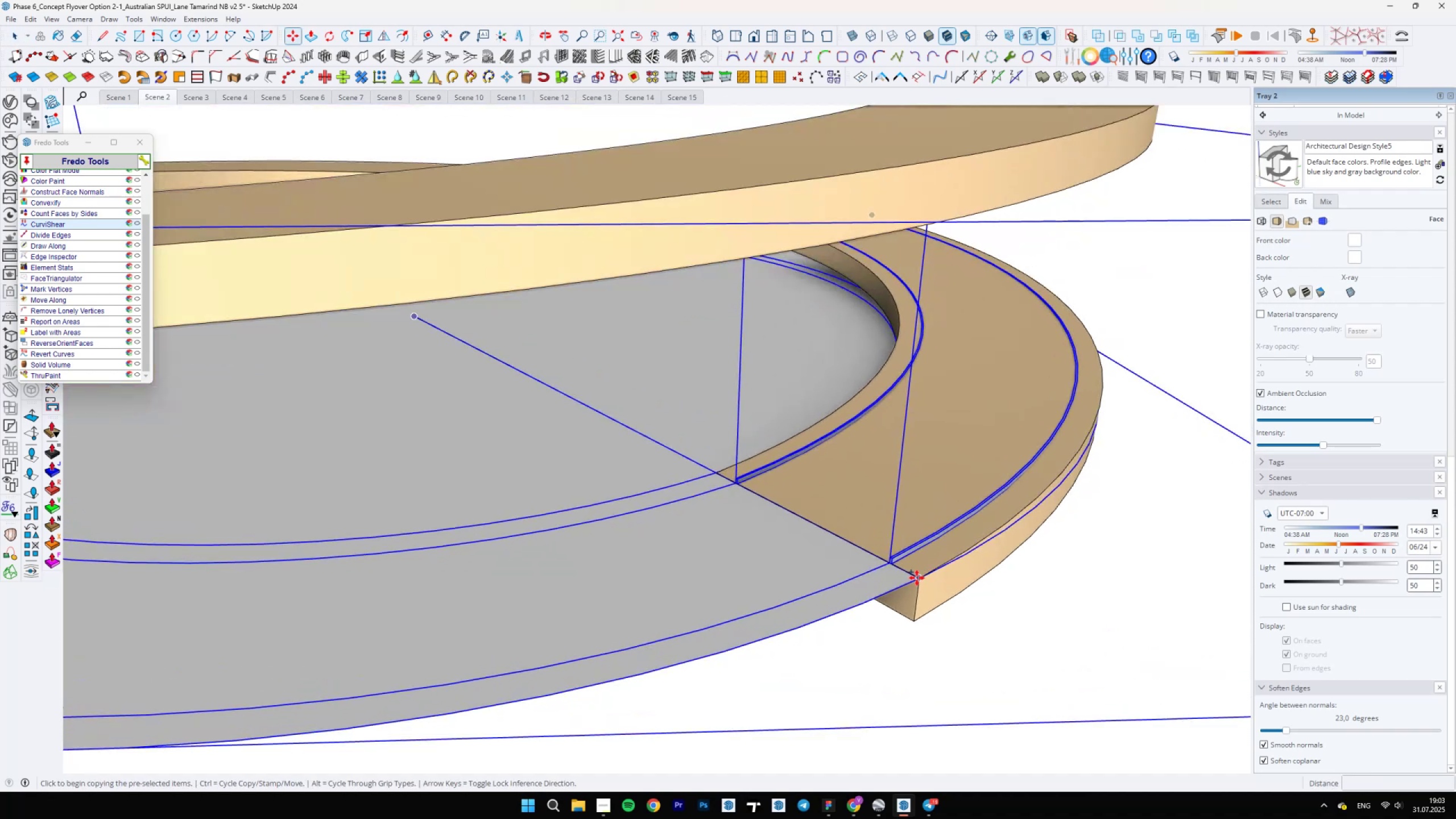 
left_click([917, 578])
 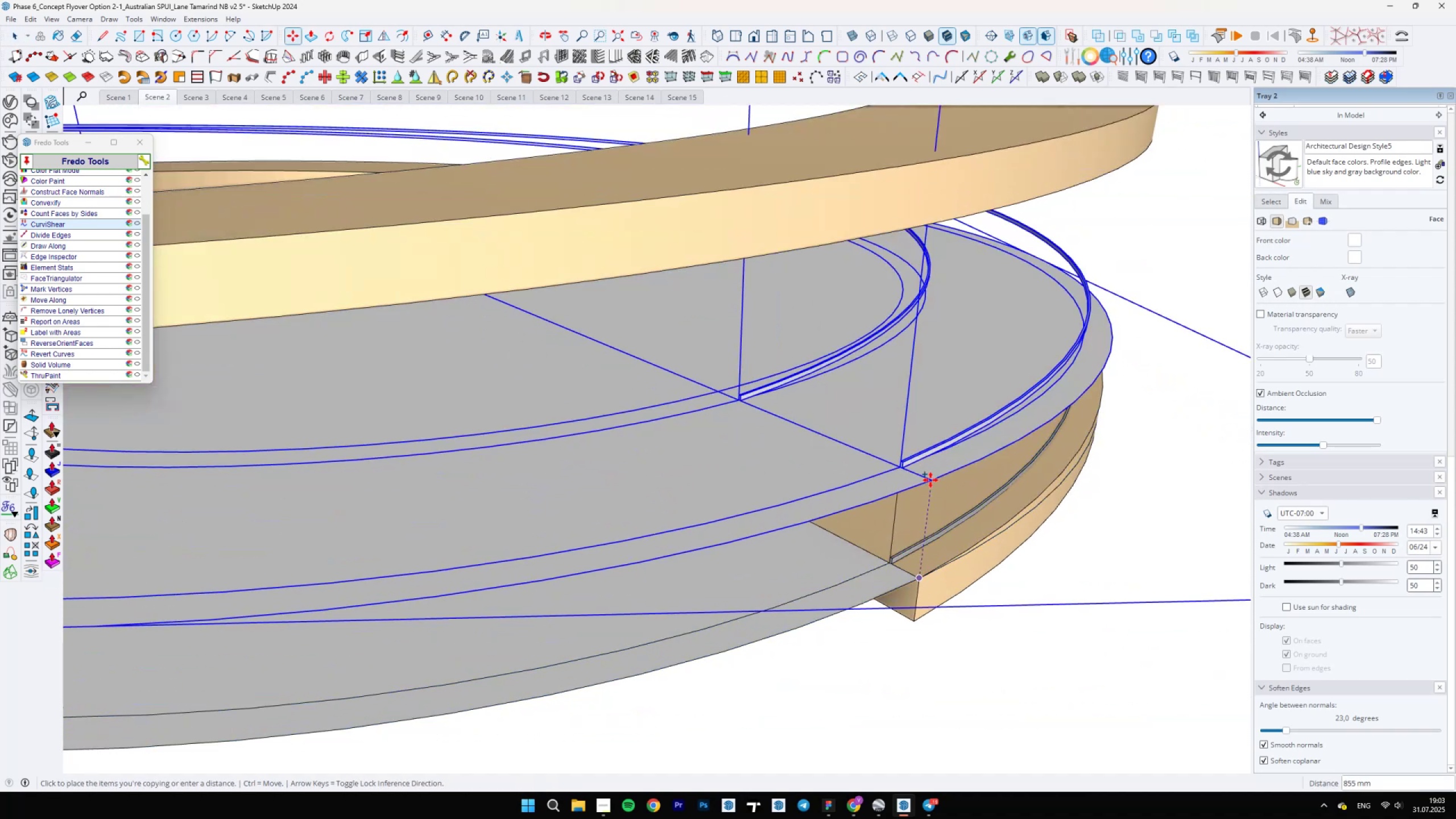 
type(3000)
 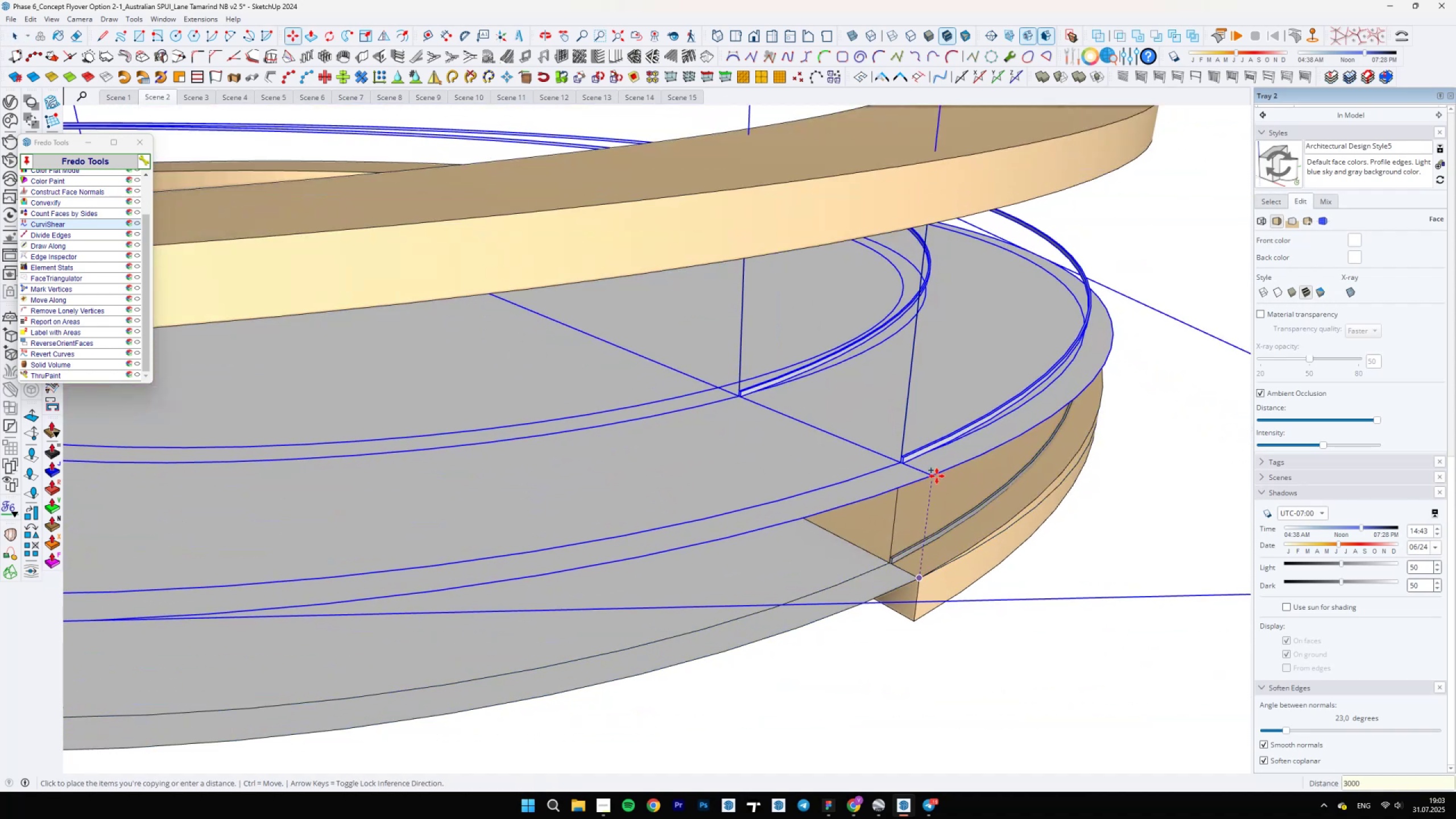 
key(Enter)
 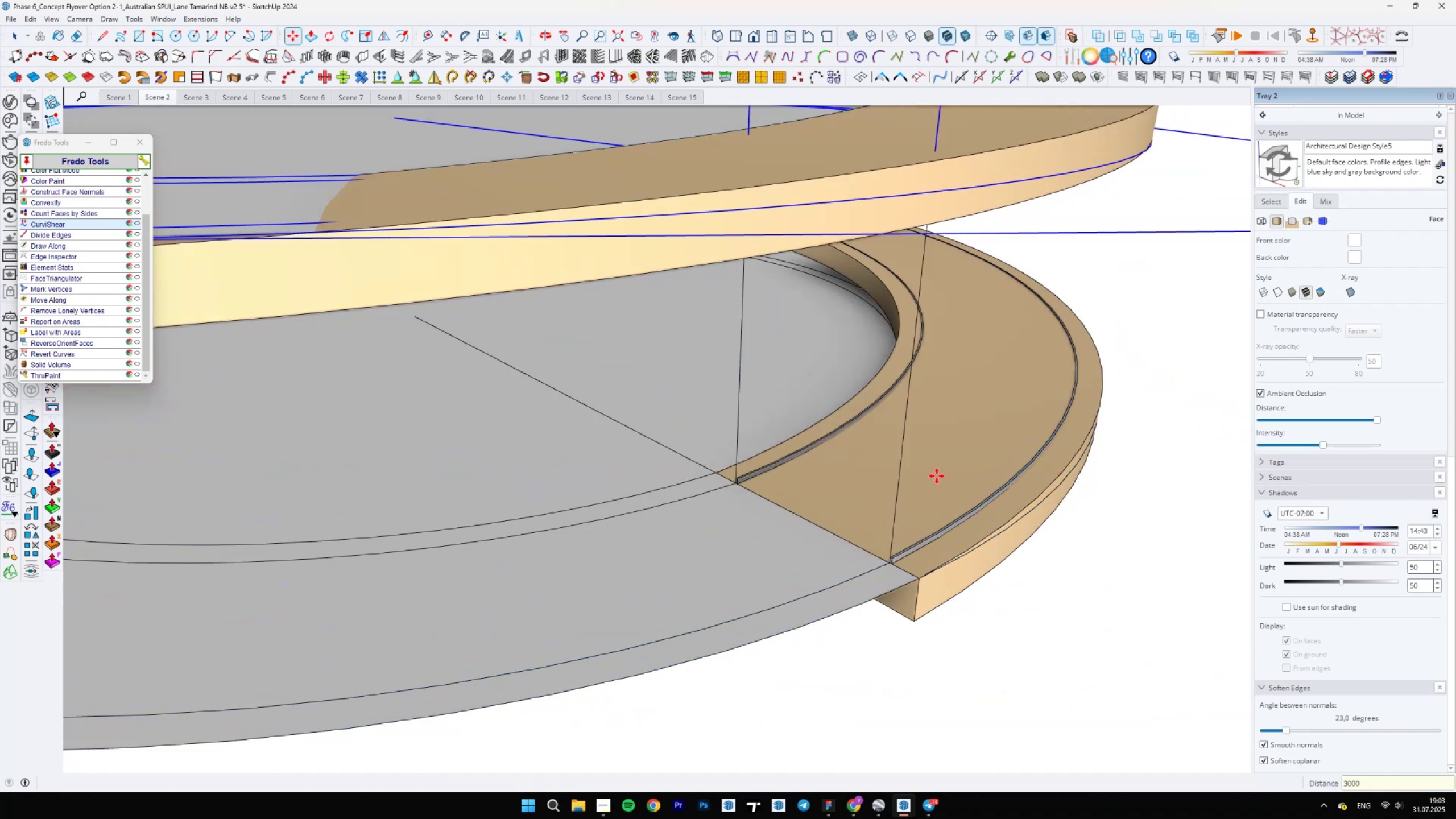 
scroll: coordinate [935, 479], scroll_direction: down, amount: 30.0
 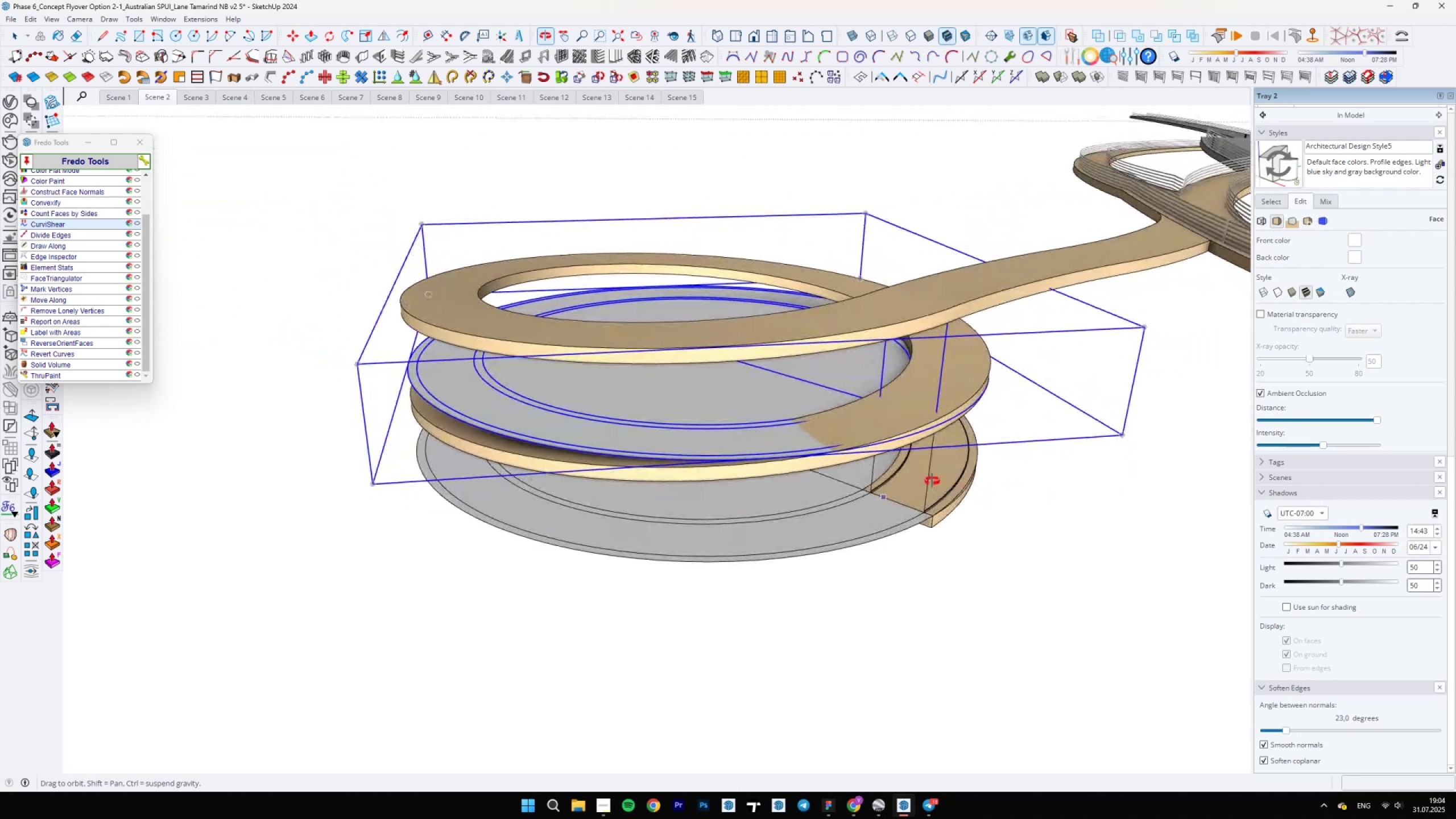 
wait(10.43)
 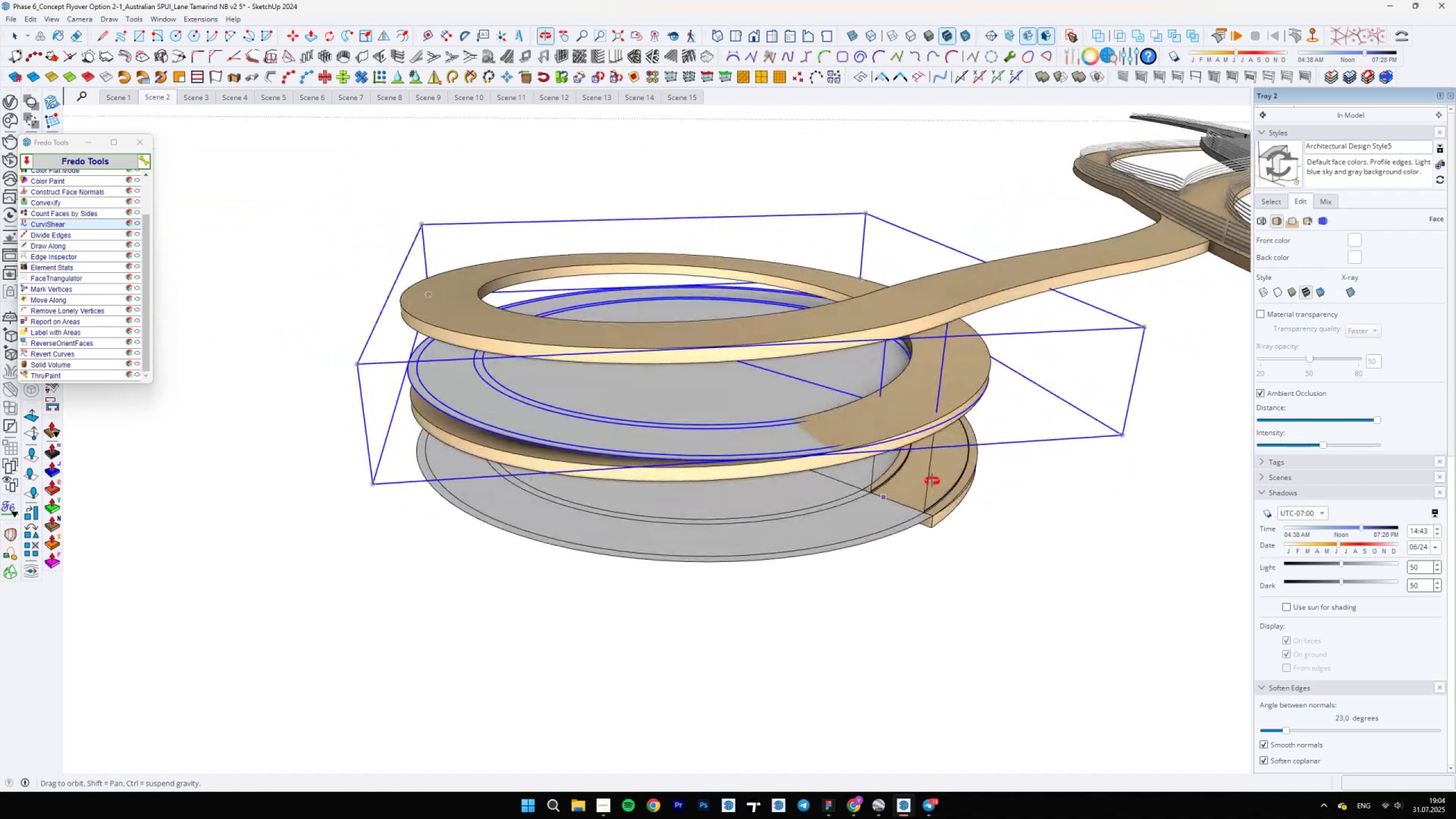 
scroll: coordinate [940, 299], scroll_direction: up, amount: 6.0
 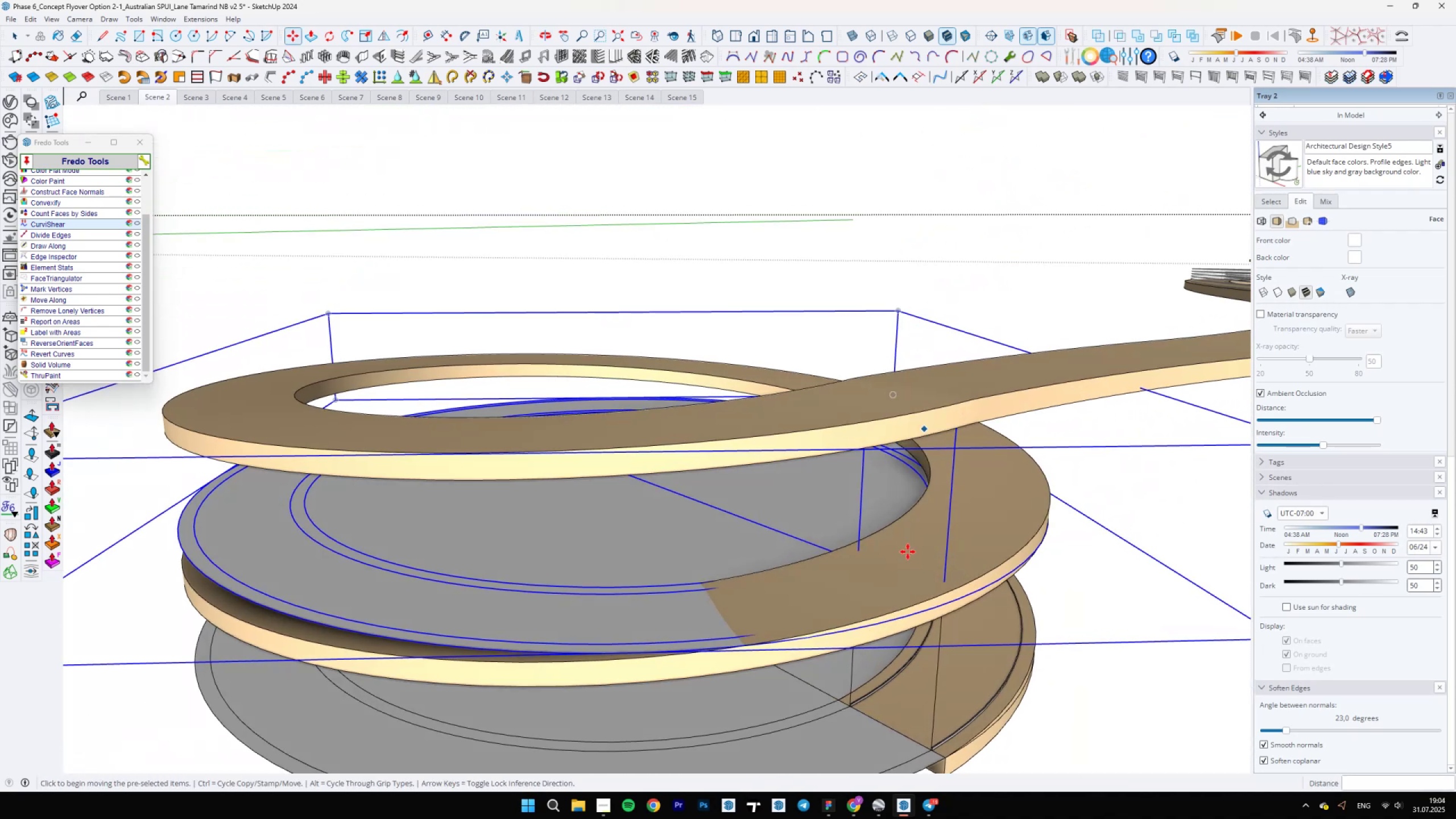 
key(M)
 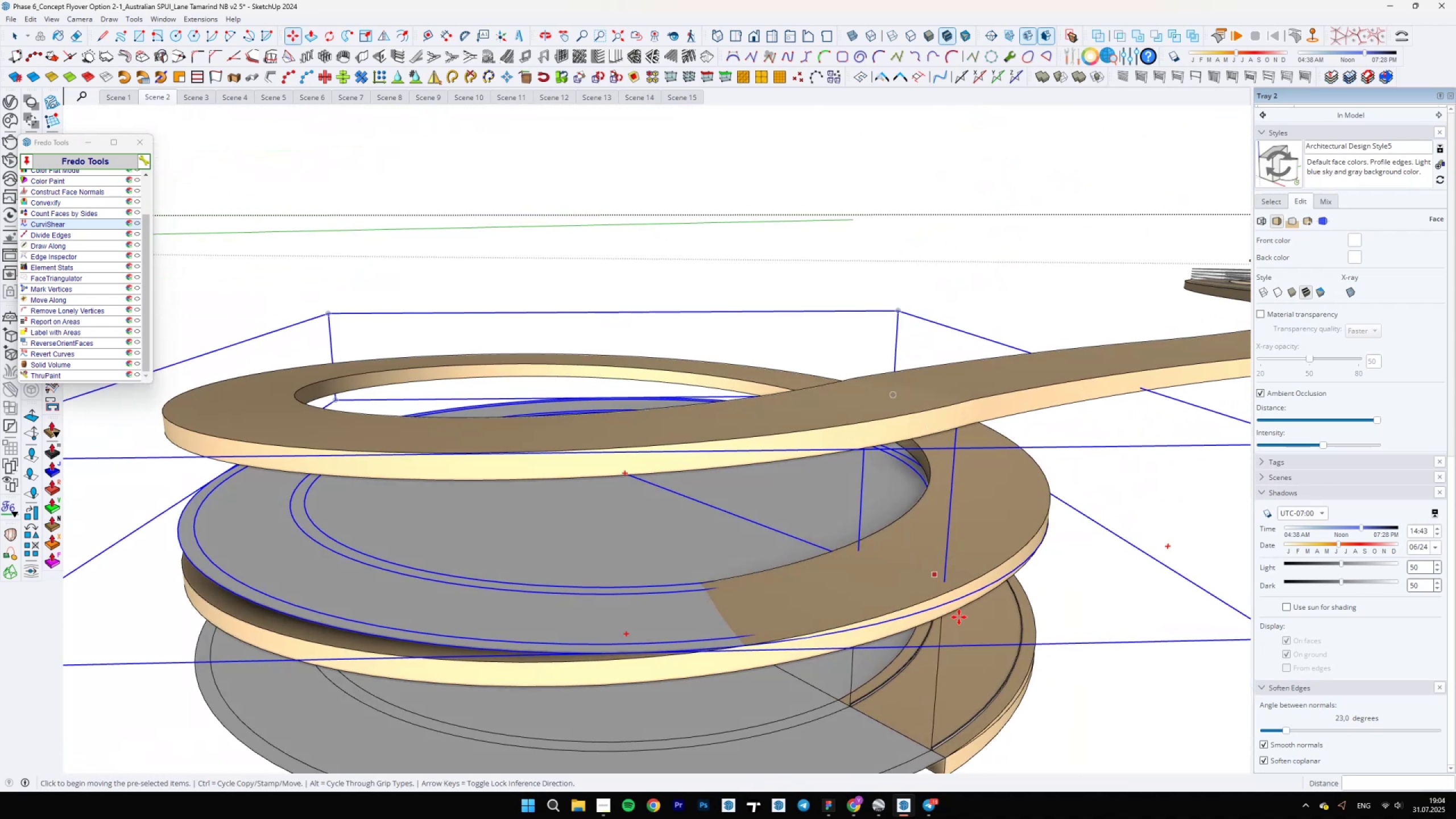 
key(Control+ControlLeft)
 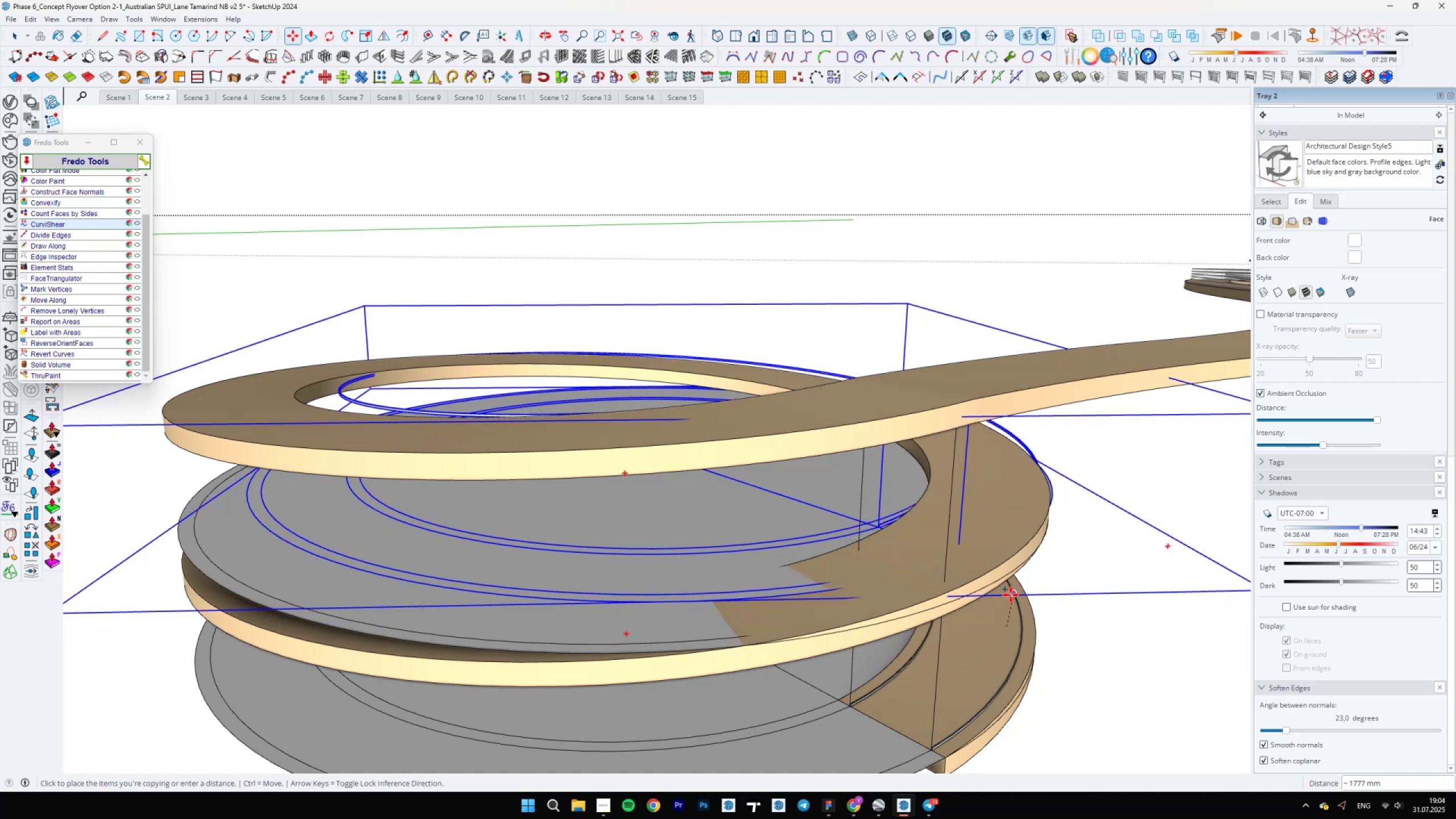 
key(ArrowUp)
 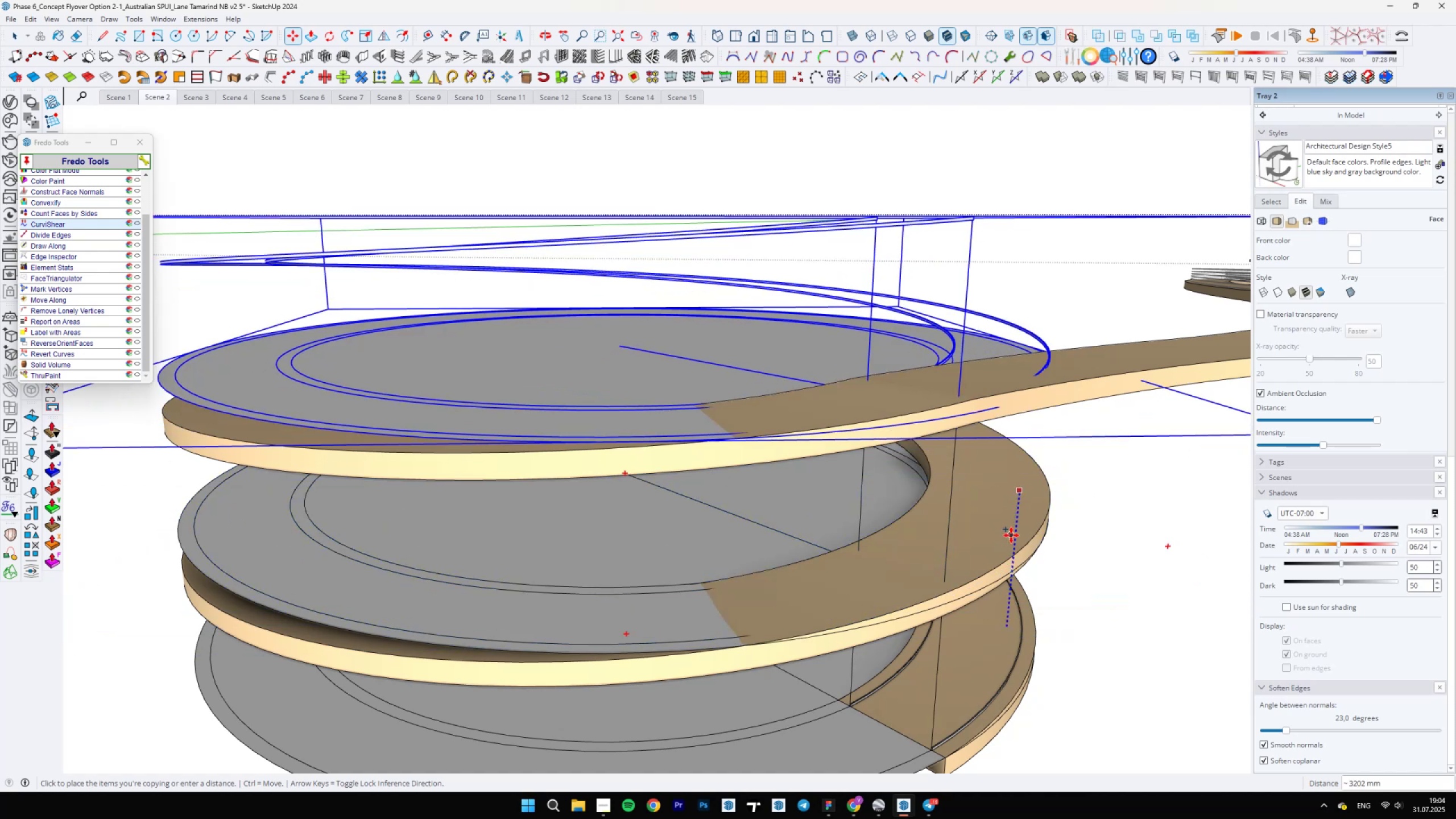 
left_click([1011, 535])
 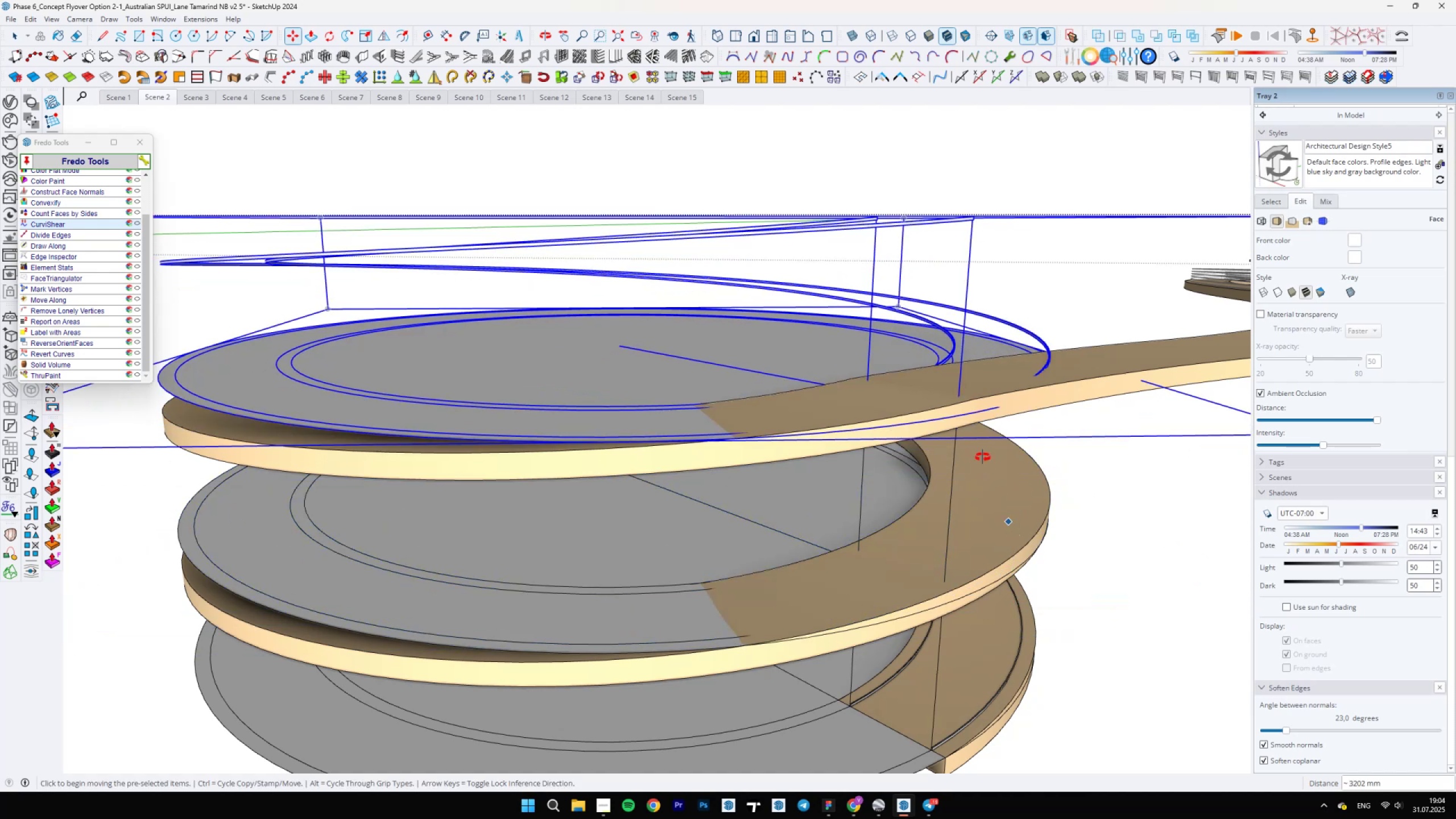 
scroll: coordinate [1012, 487], scroll_direction: up, amount: 19.0
 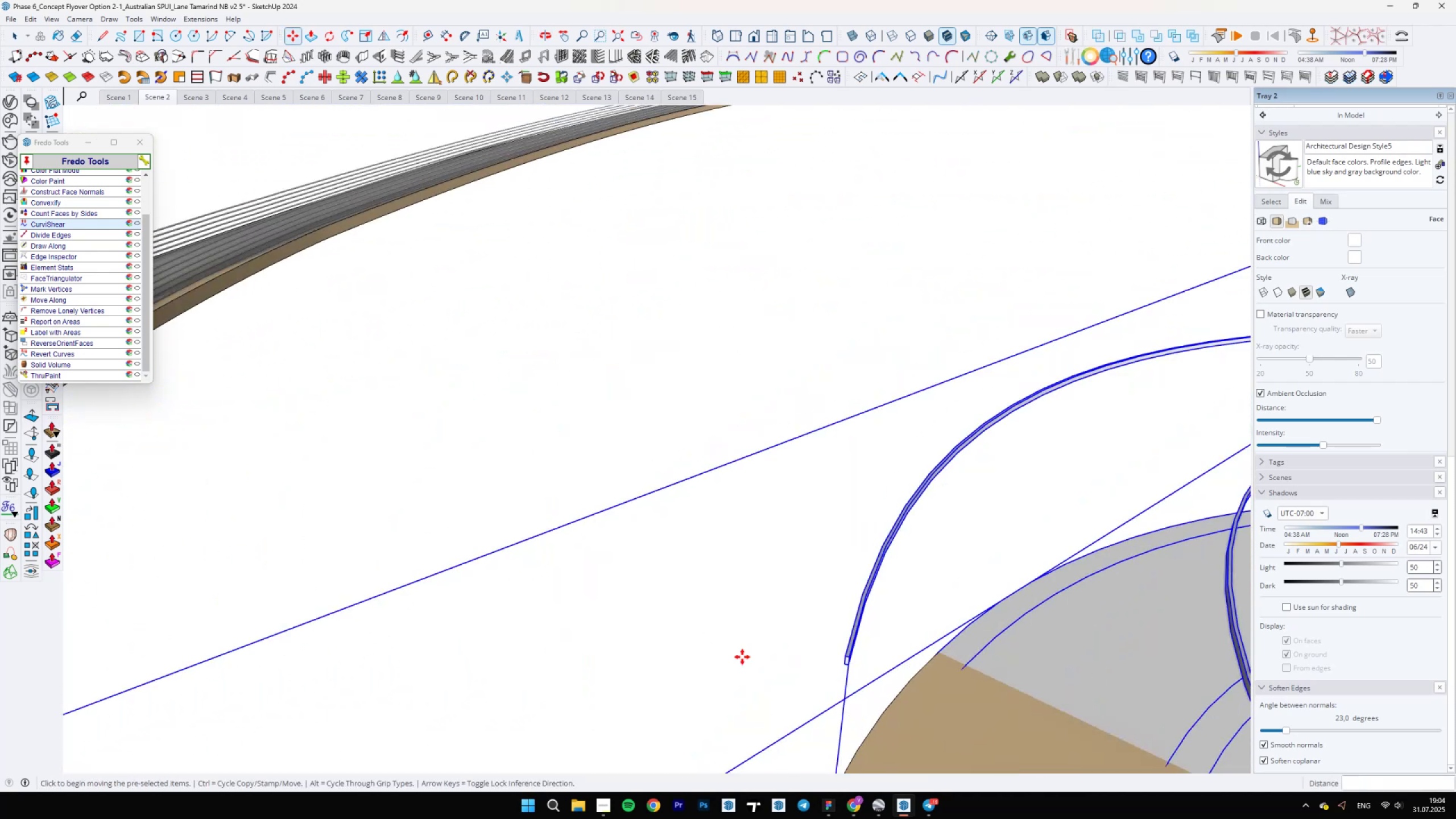 
hold_key(key=ShiftLeft, duration=1.26)
 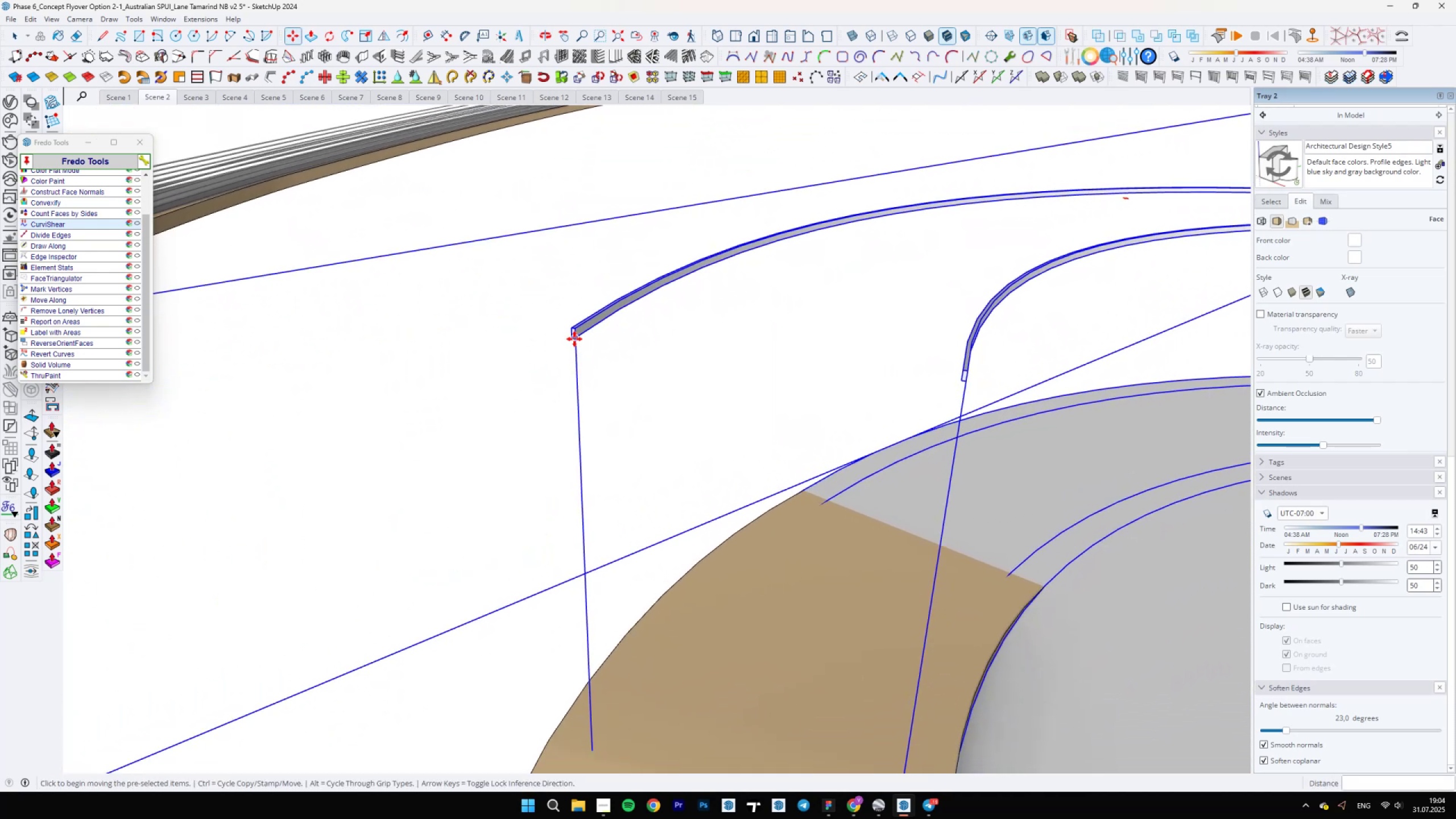 
left_click([574, 338])
 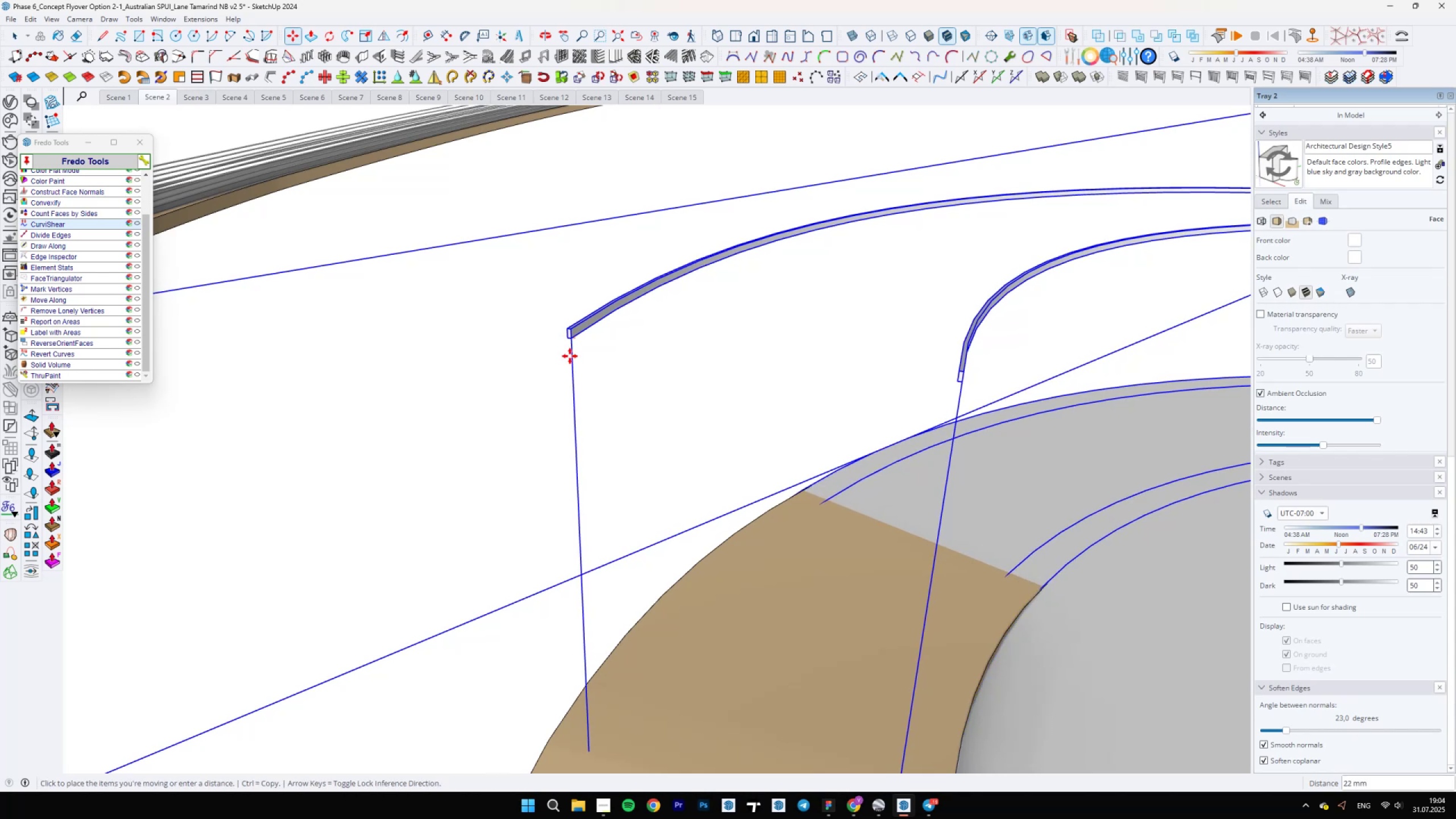 
key(Shift+ShiftRight)
 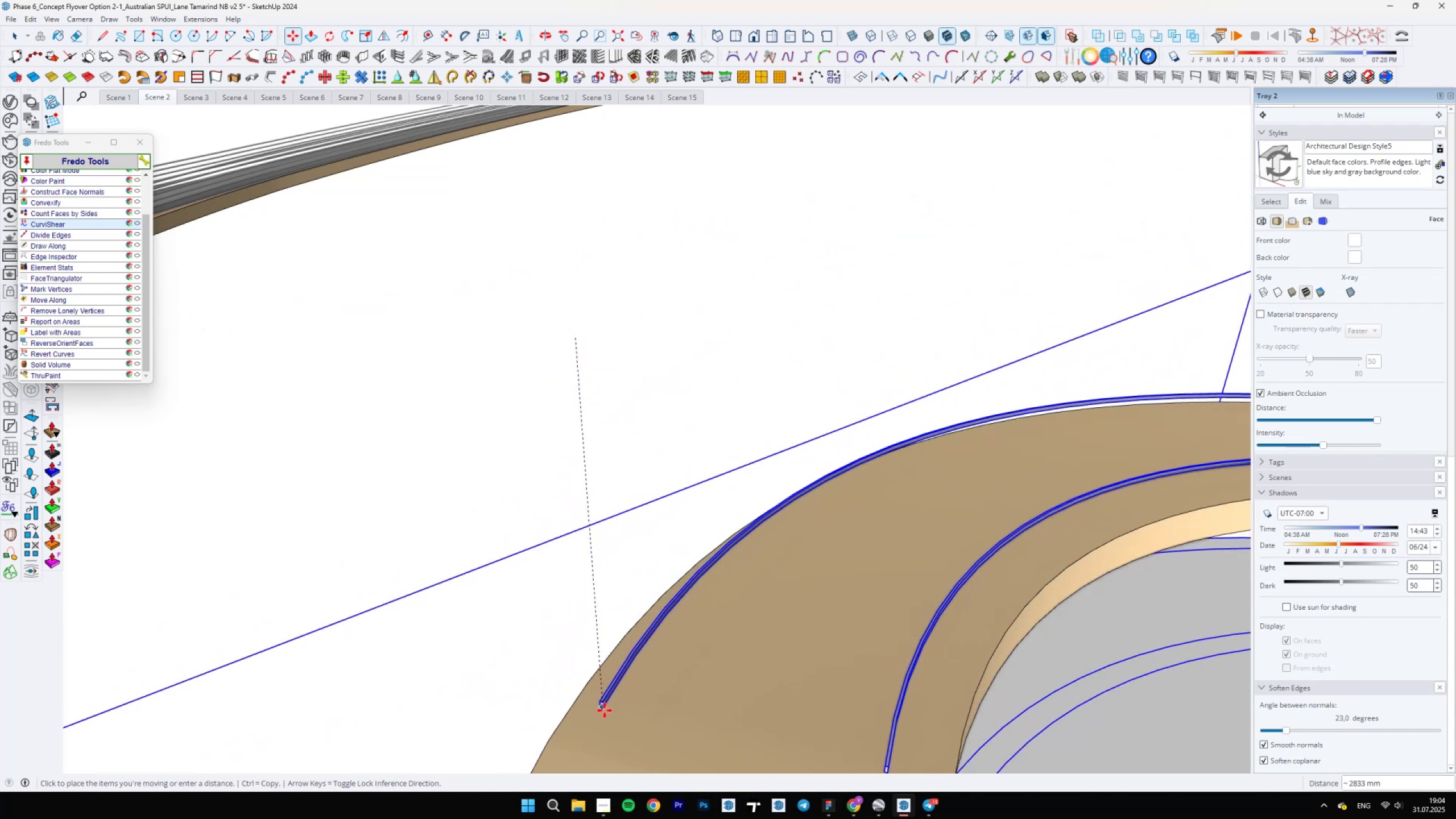 
key(ArrowUp)
 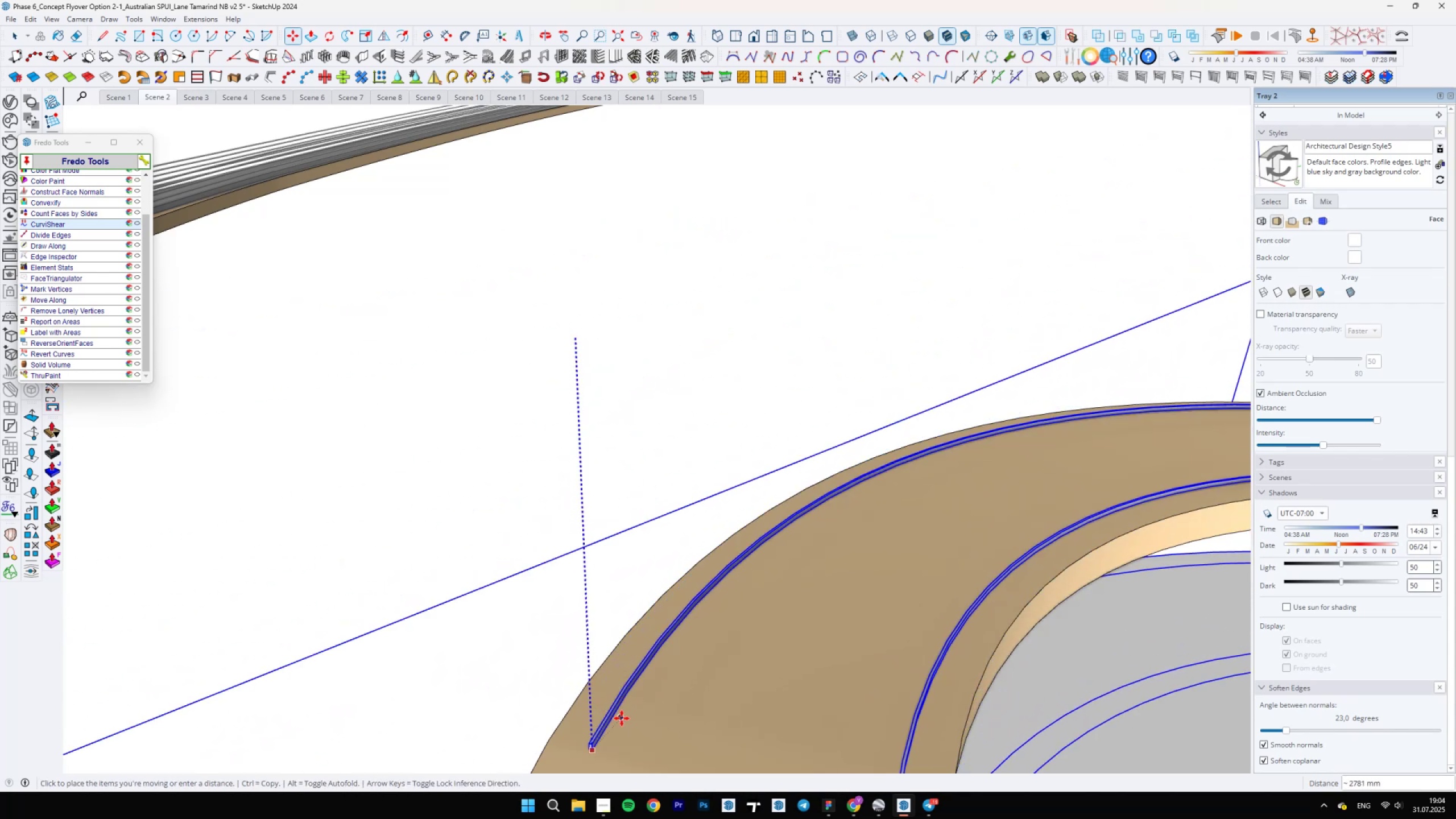 
hold_key(key=ShiftLeft, duration=0.54)
 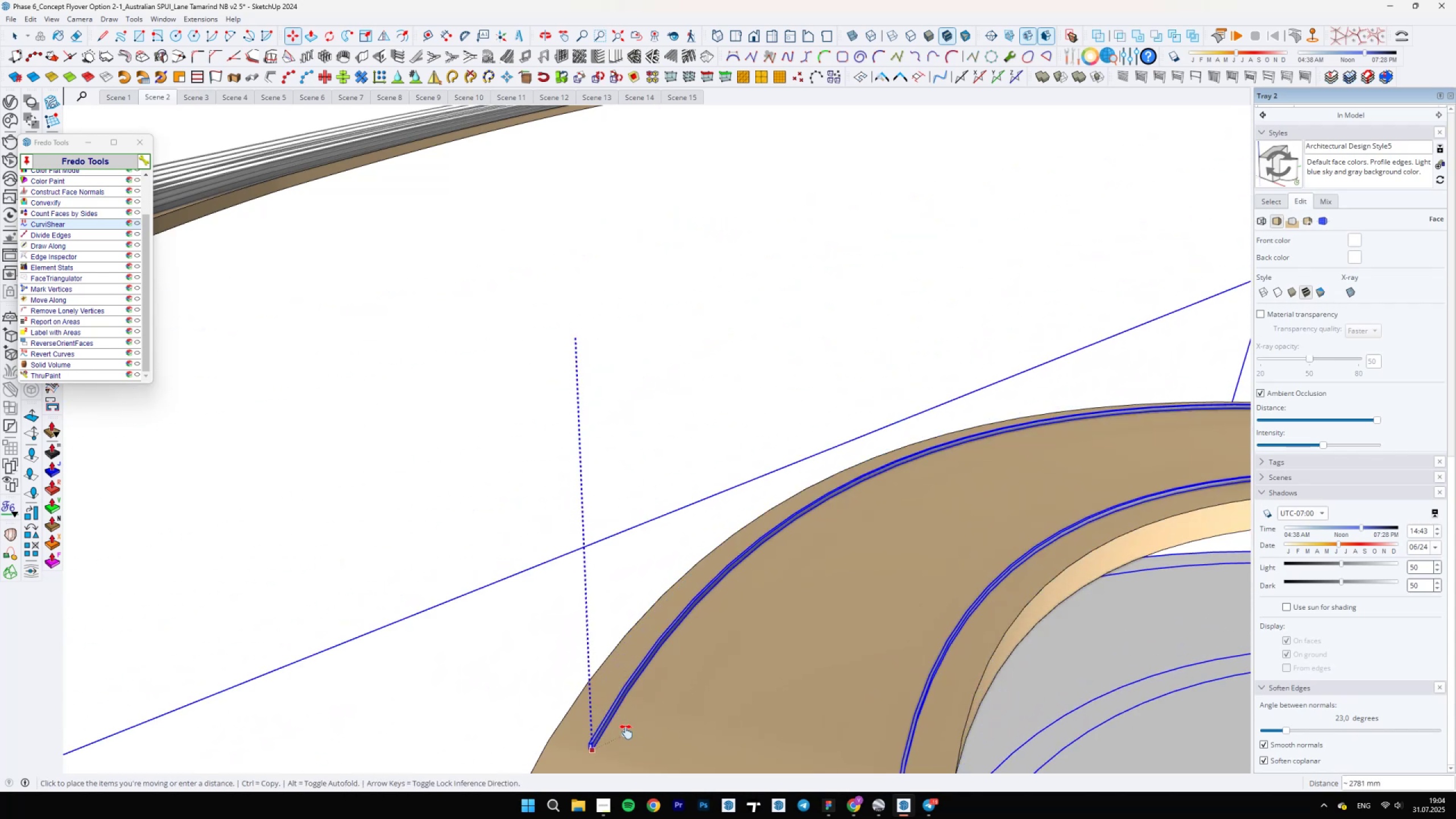 
scroll: coordinate [739, 573], scroll_direction: up, amount: 19.0
 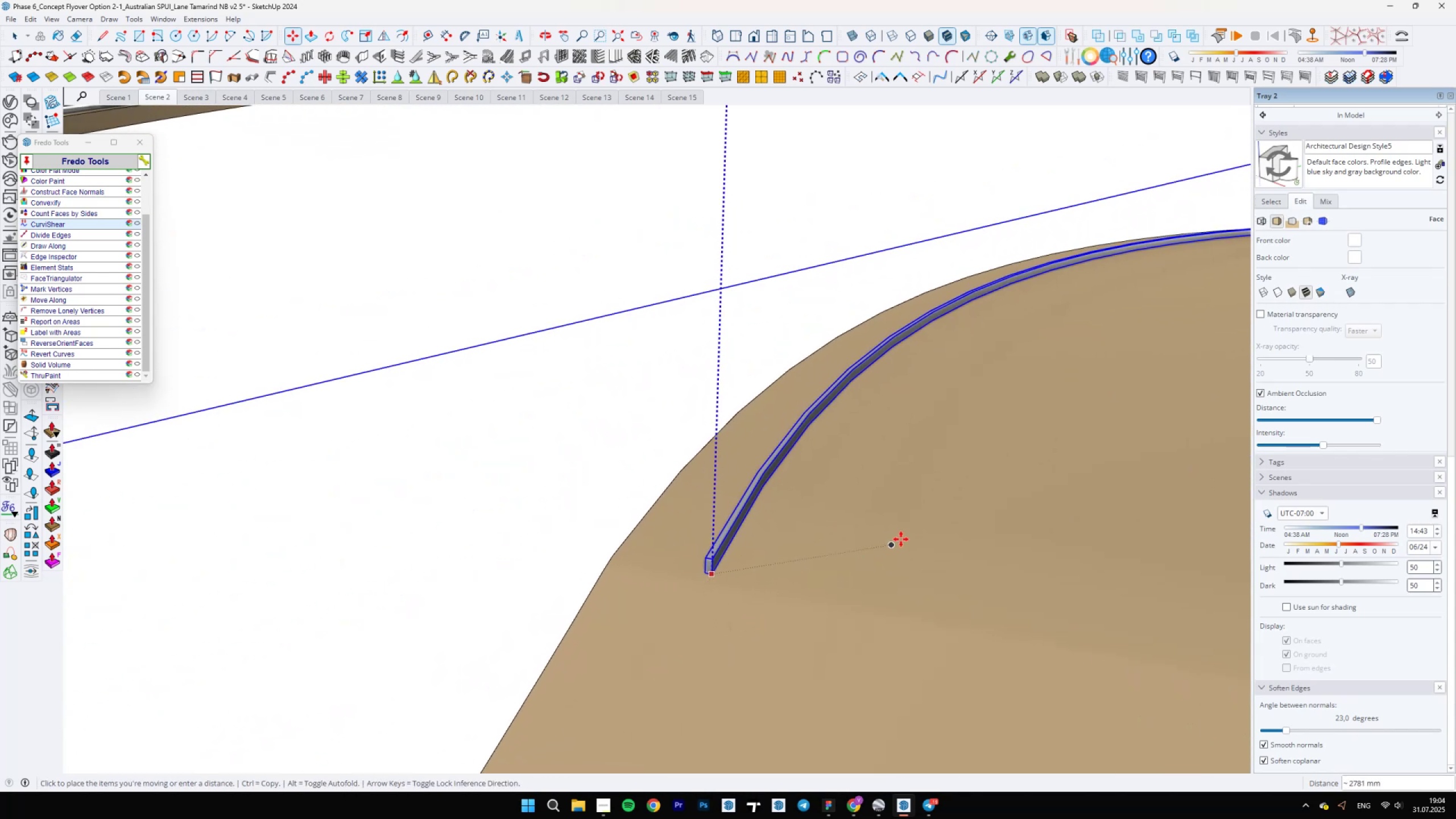 
left_click([966, 499])
 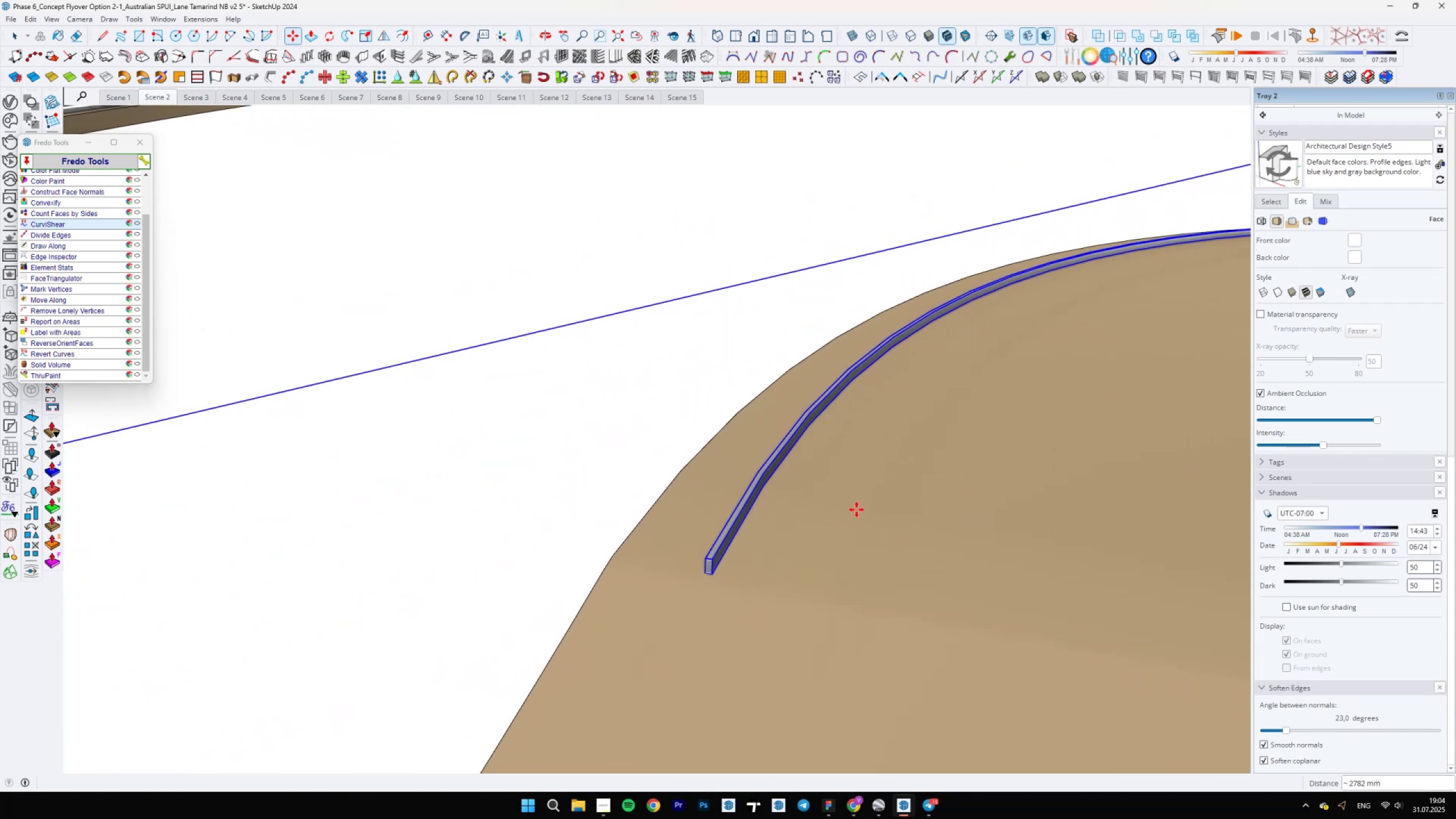 
scroll: coordinate [718, 568], scroll_direction: up, amount: 10.0
 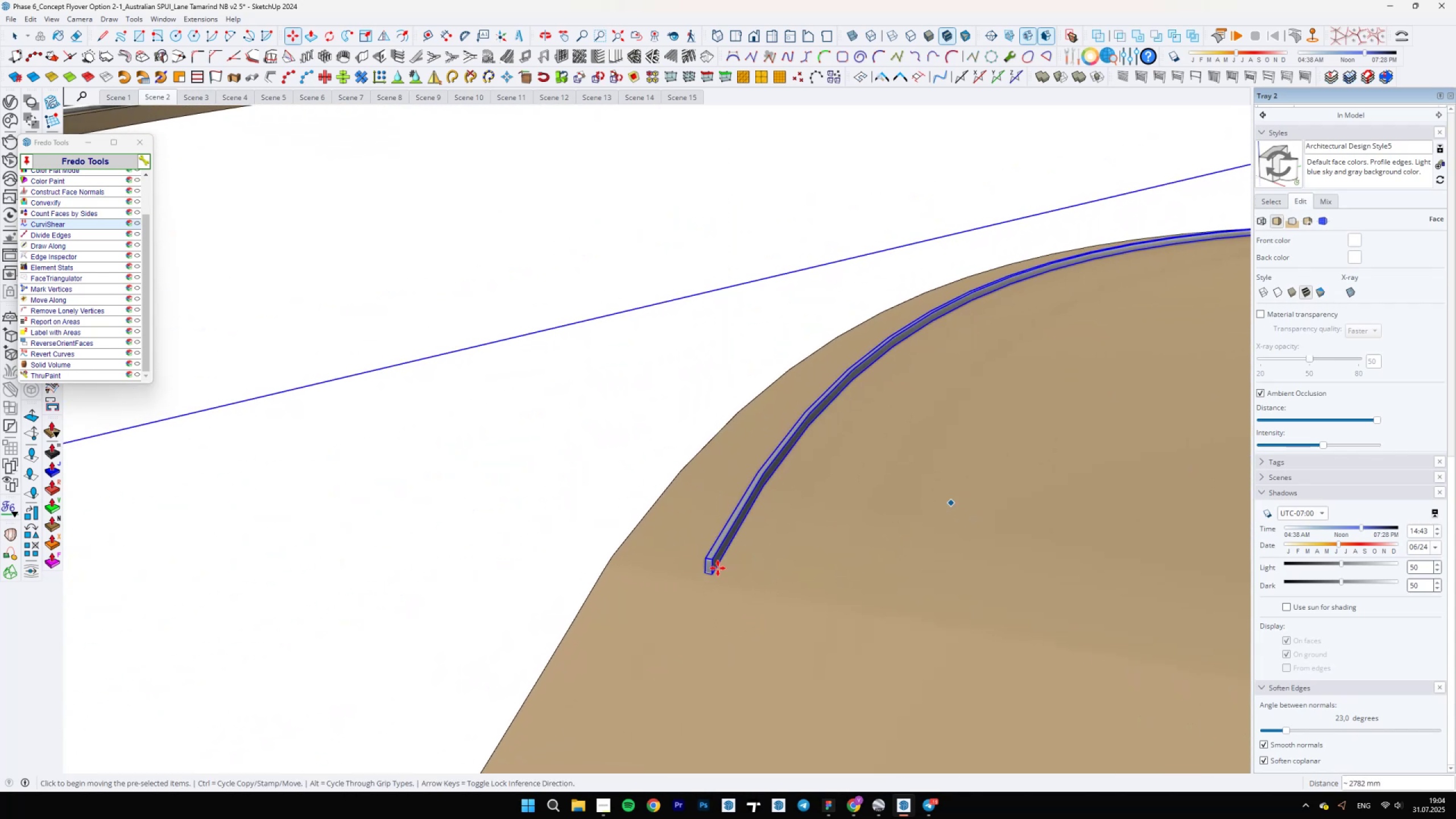 
key(Space)
 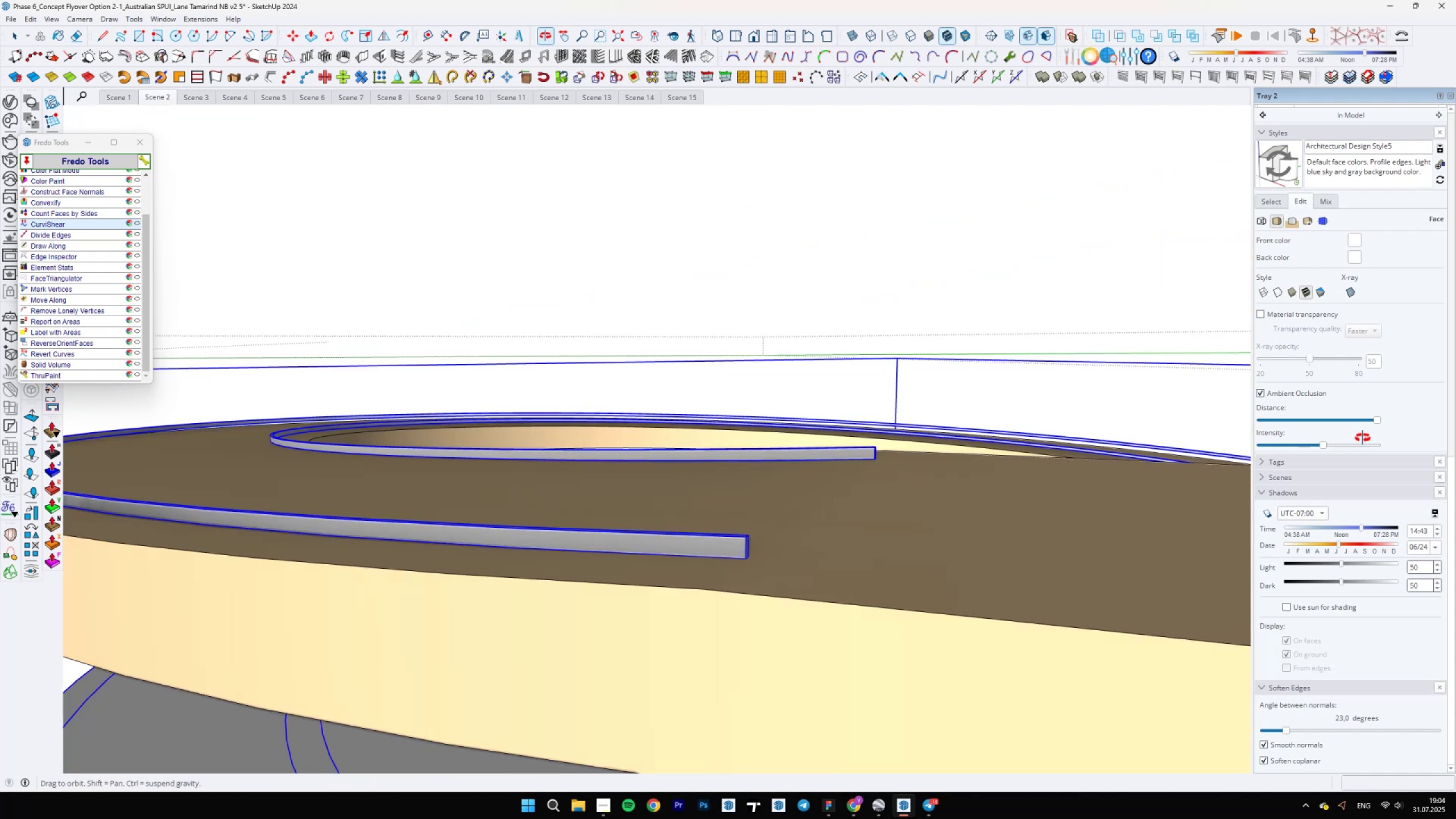 
scroll: coordinate [766, 560], scroll_direction: down, amount: 44.0
 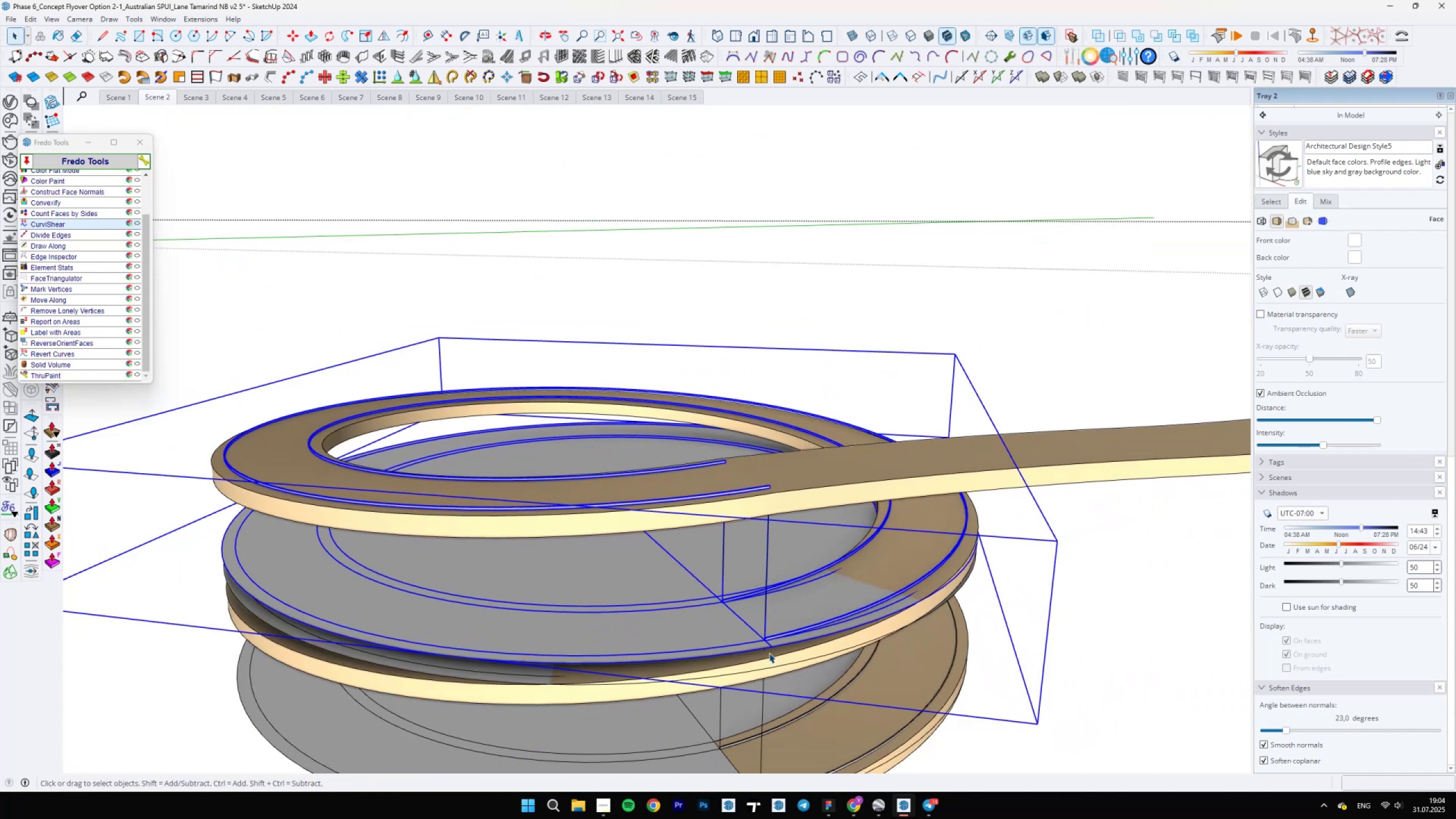 
scroll: coordinate [755, 614], scroll_direction: up, amount: 16.0
 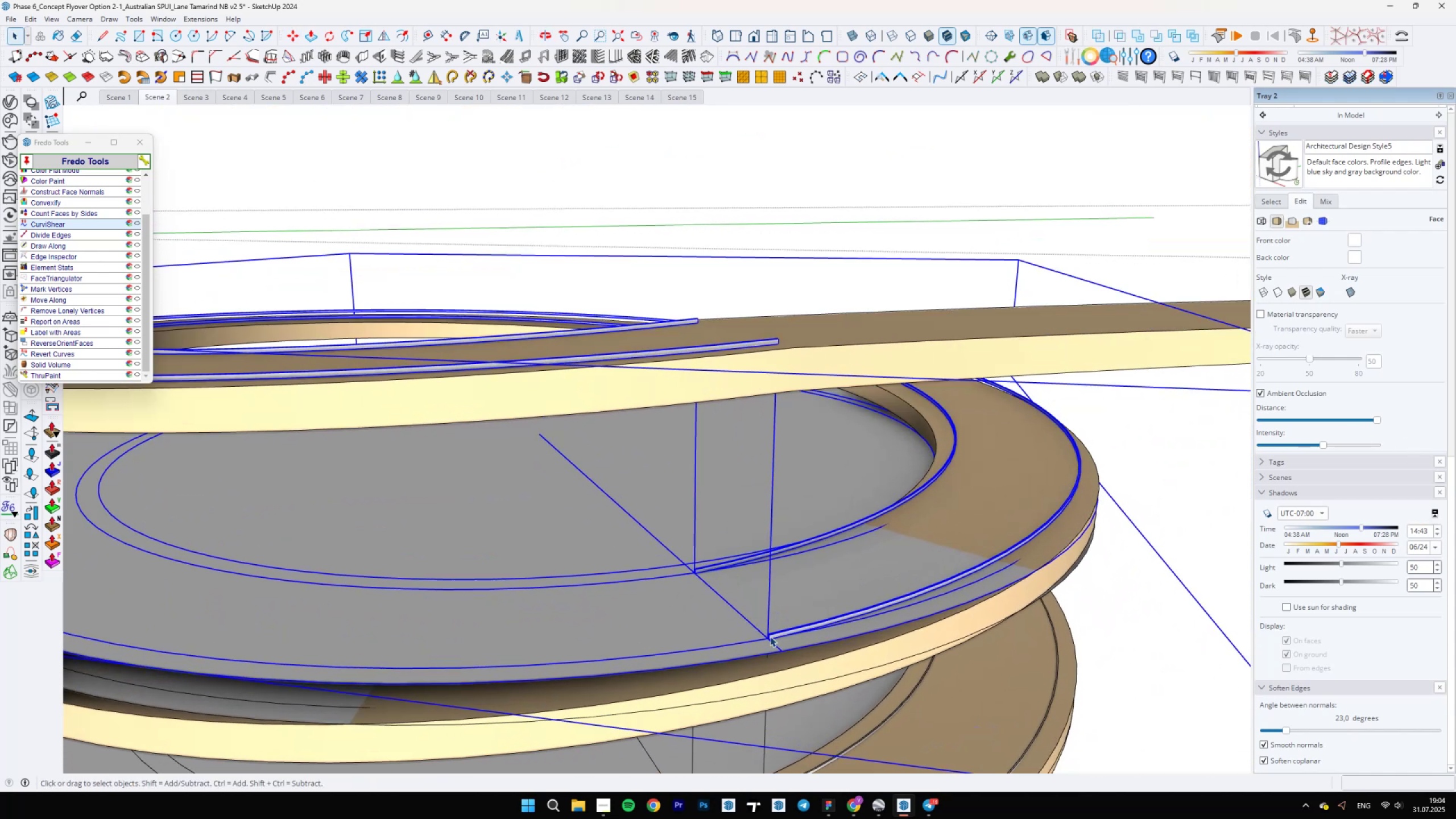 
left_click([771, 637])
 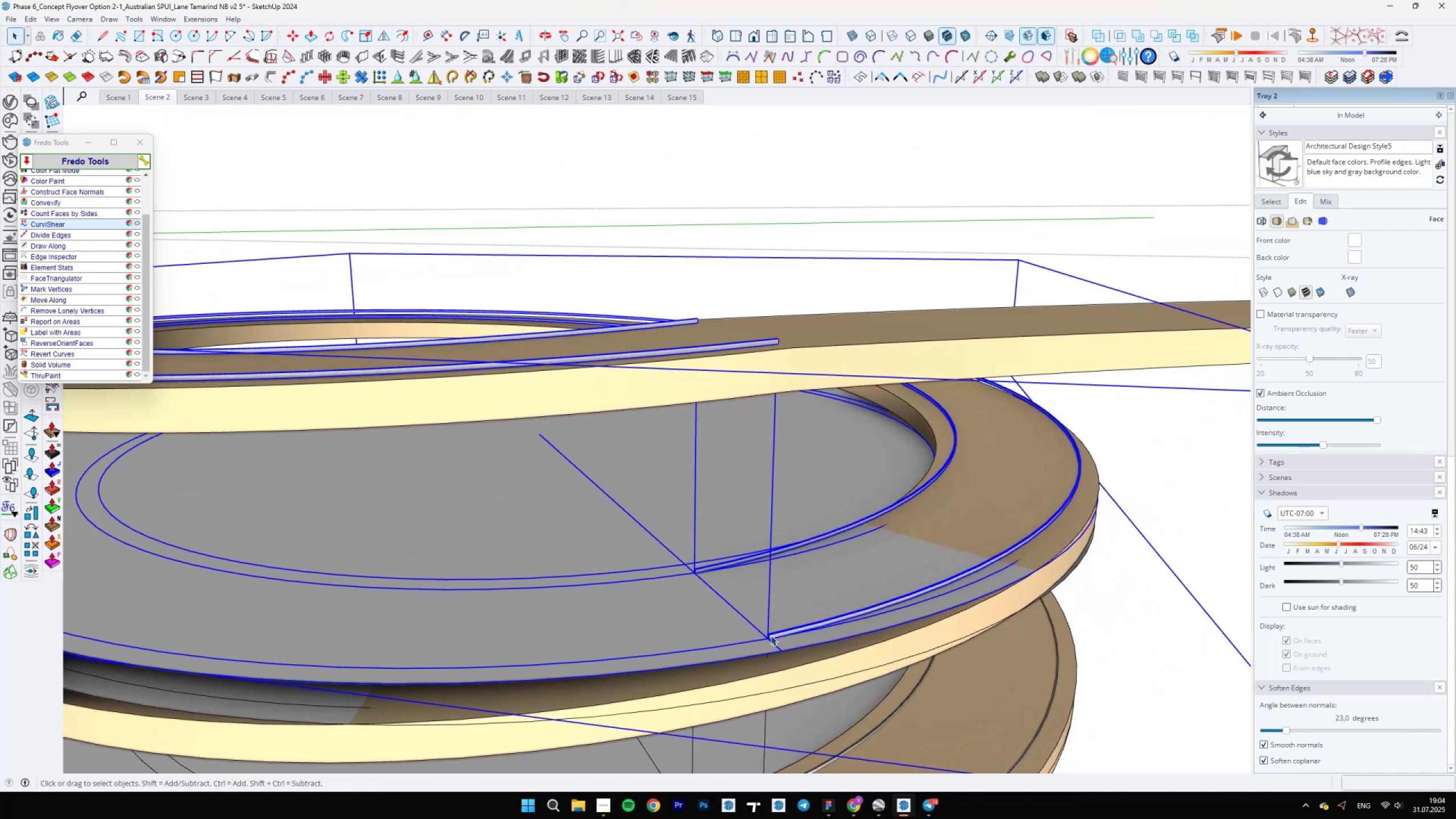 
scroll: coordinate [752, 650], scroll_direction: up, amount: 20.0
 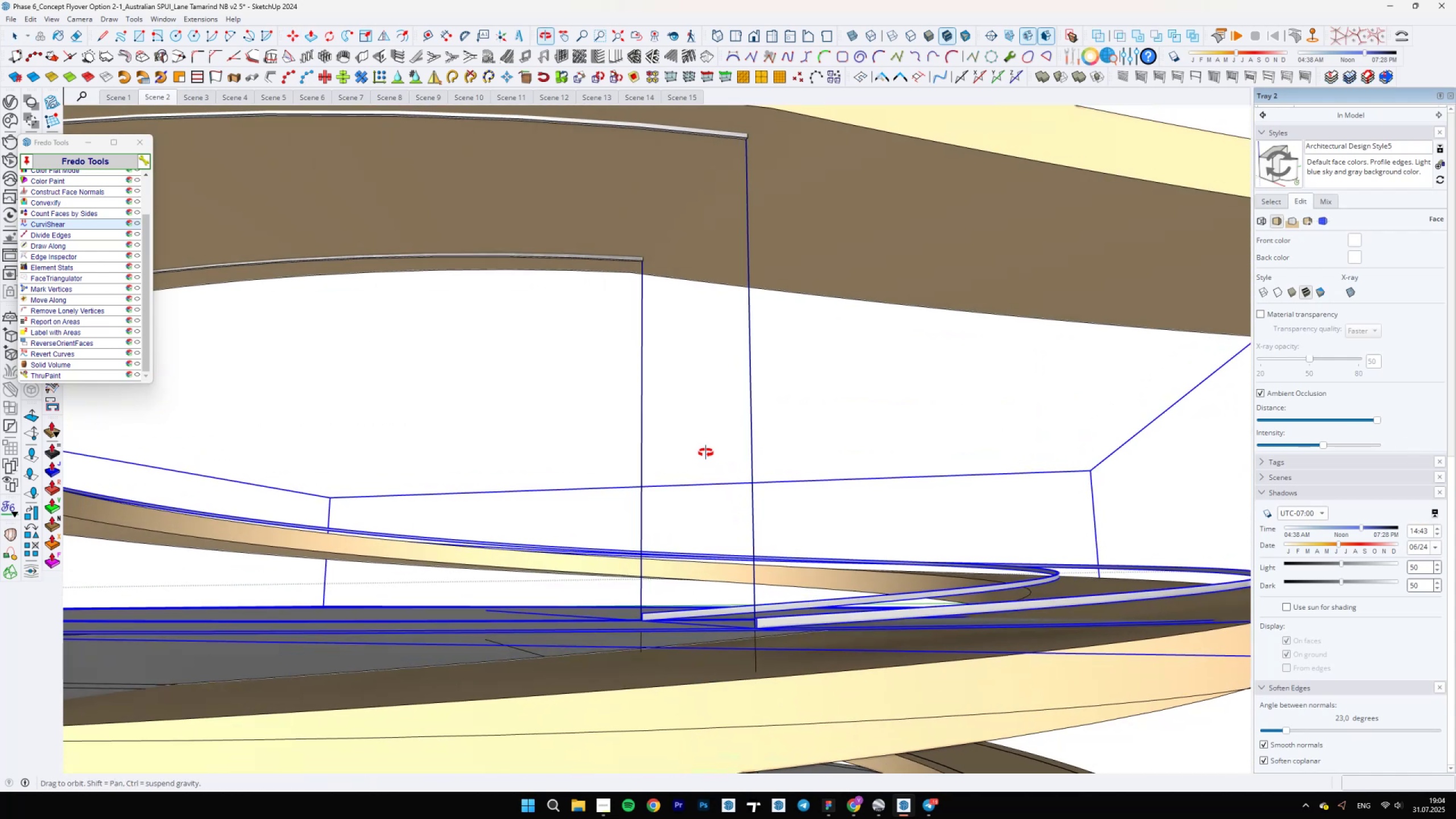 
scroll: coordinate [763, 519], scroll_direction: down, amount: 12.0
 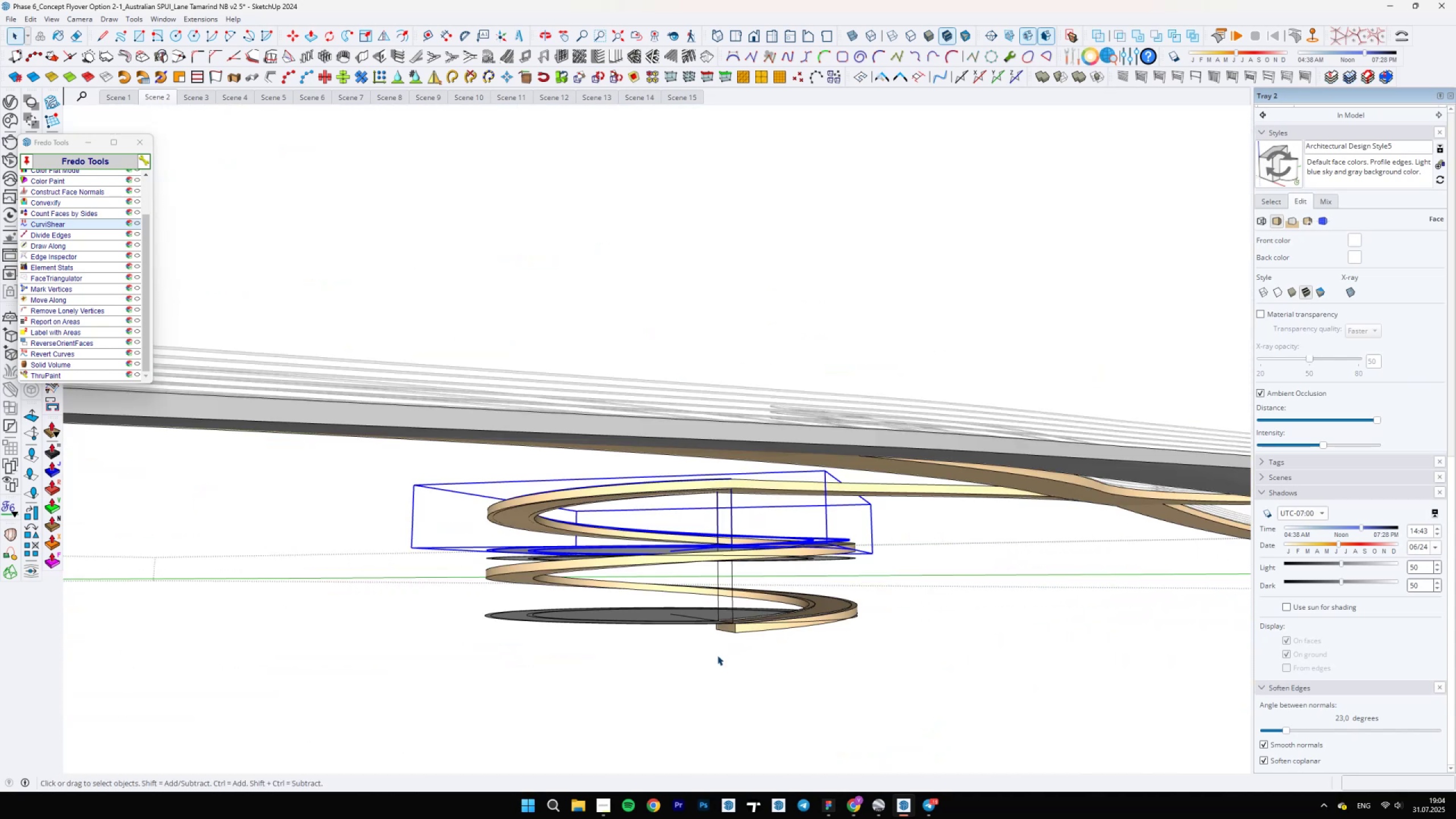 
left_click([725, 612])
 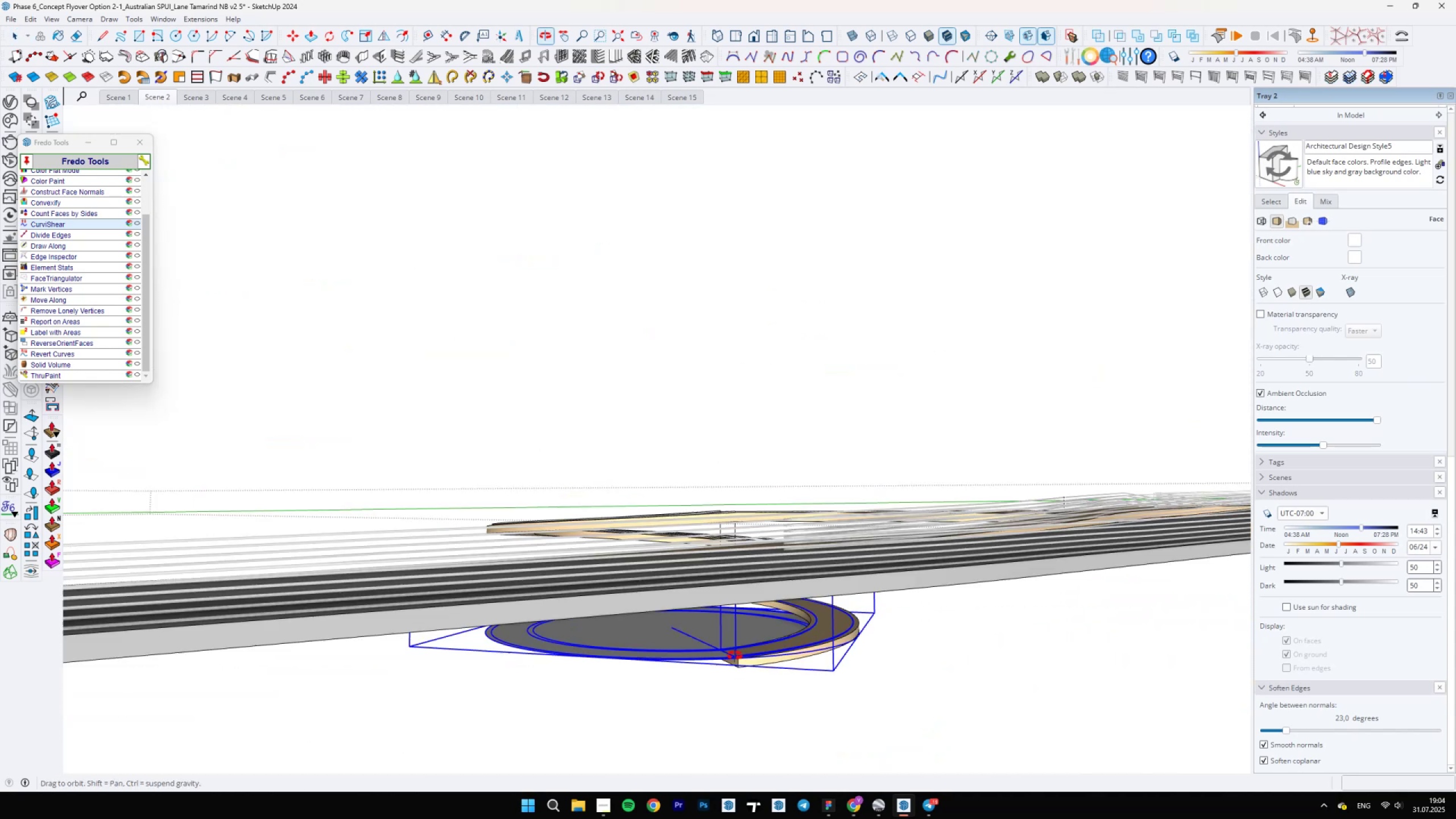 
scroll: coordinate [737, 642], scroll_direction: up, amount: 5.0
 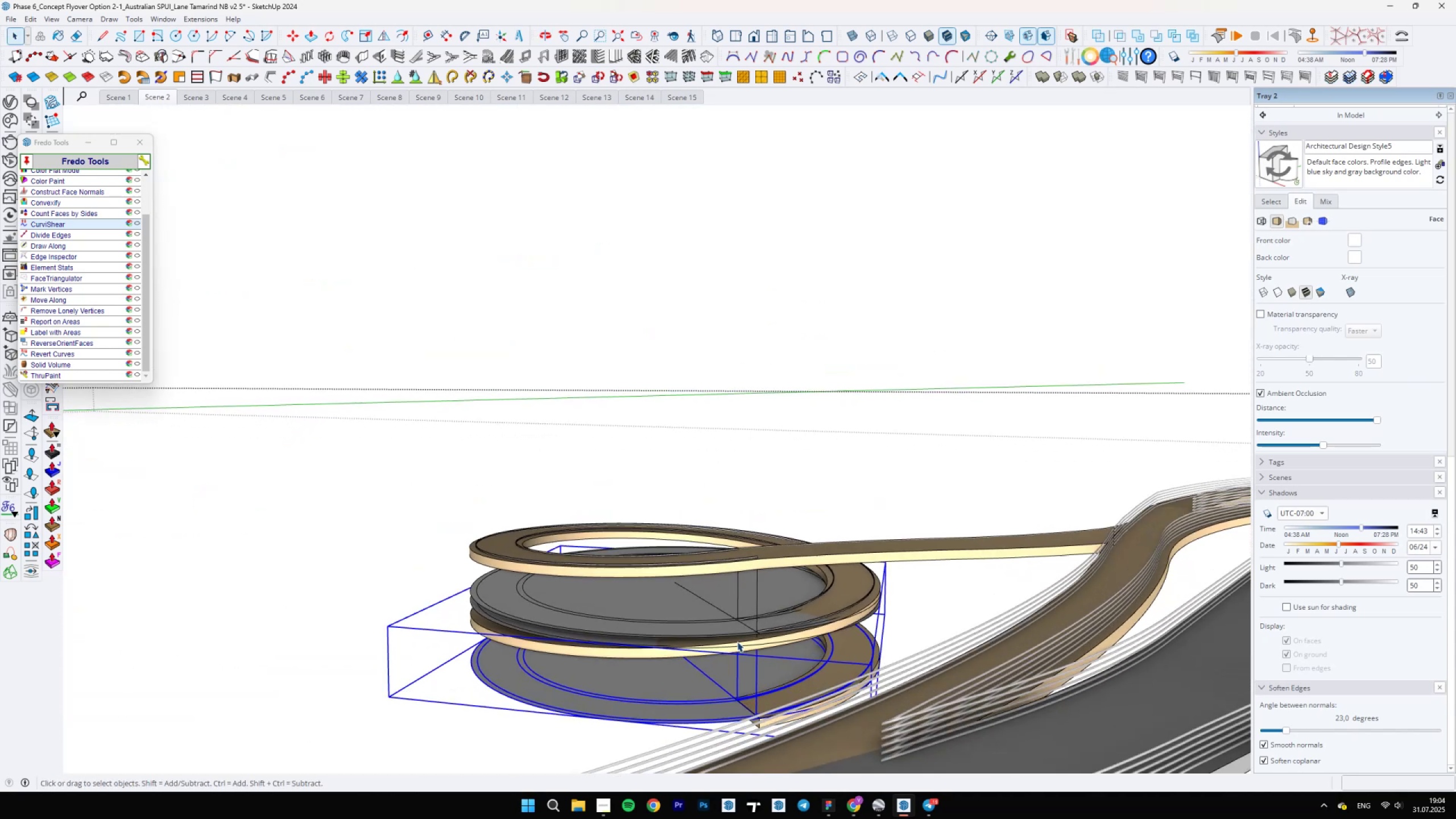 
hold_key(key=ControlLeft, duration=0.84)
 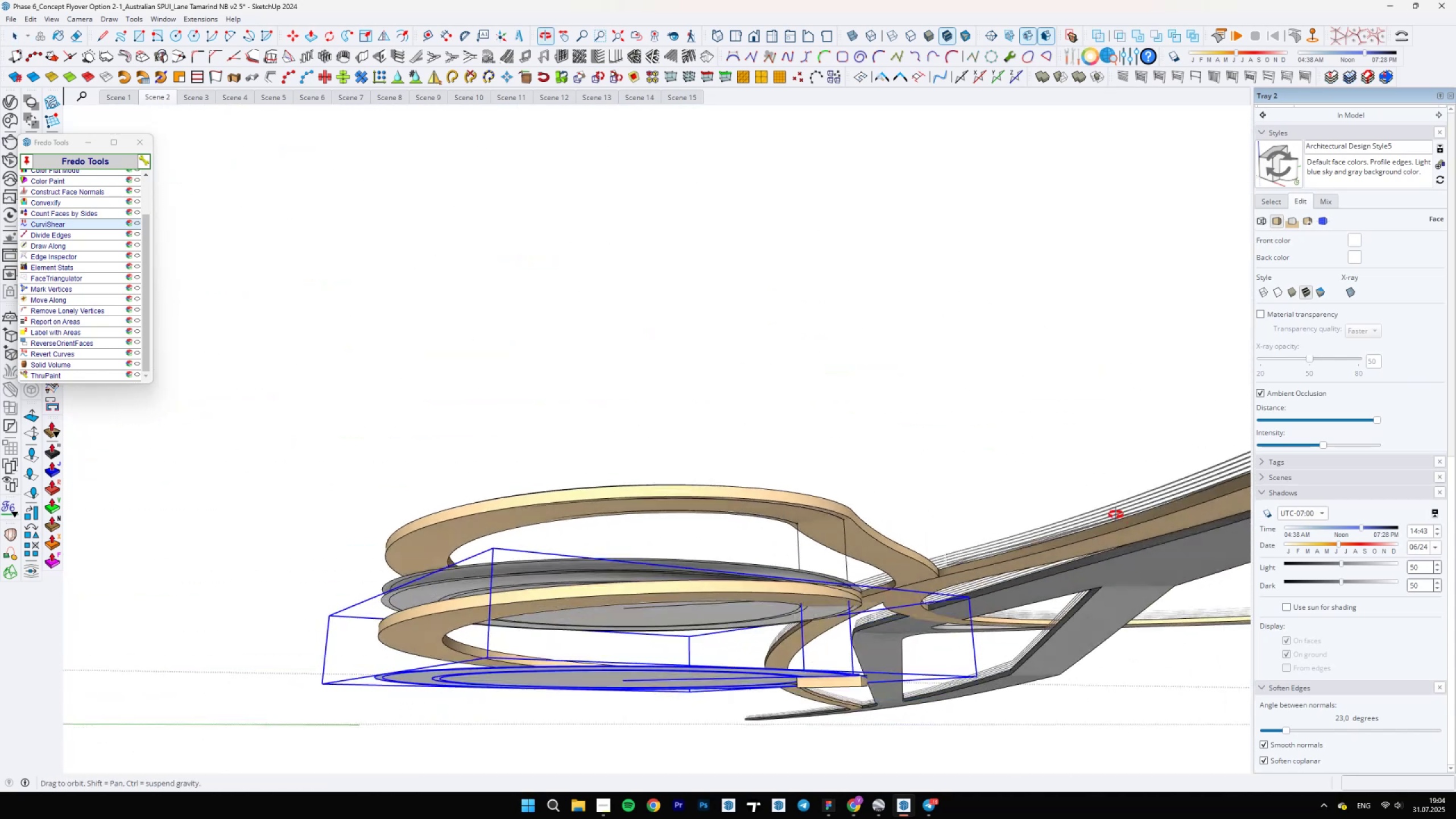 
scroll: coordinate [702, 599], scroll_direction: up, amount: 4.0
 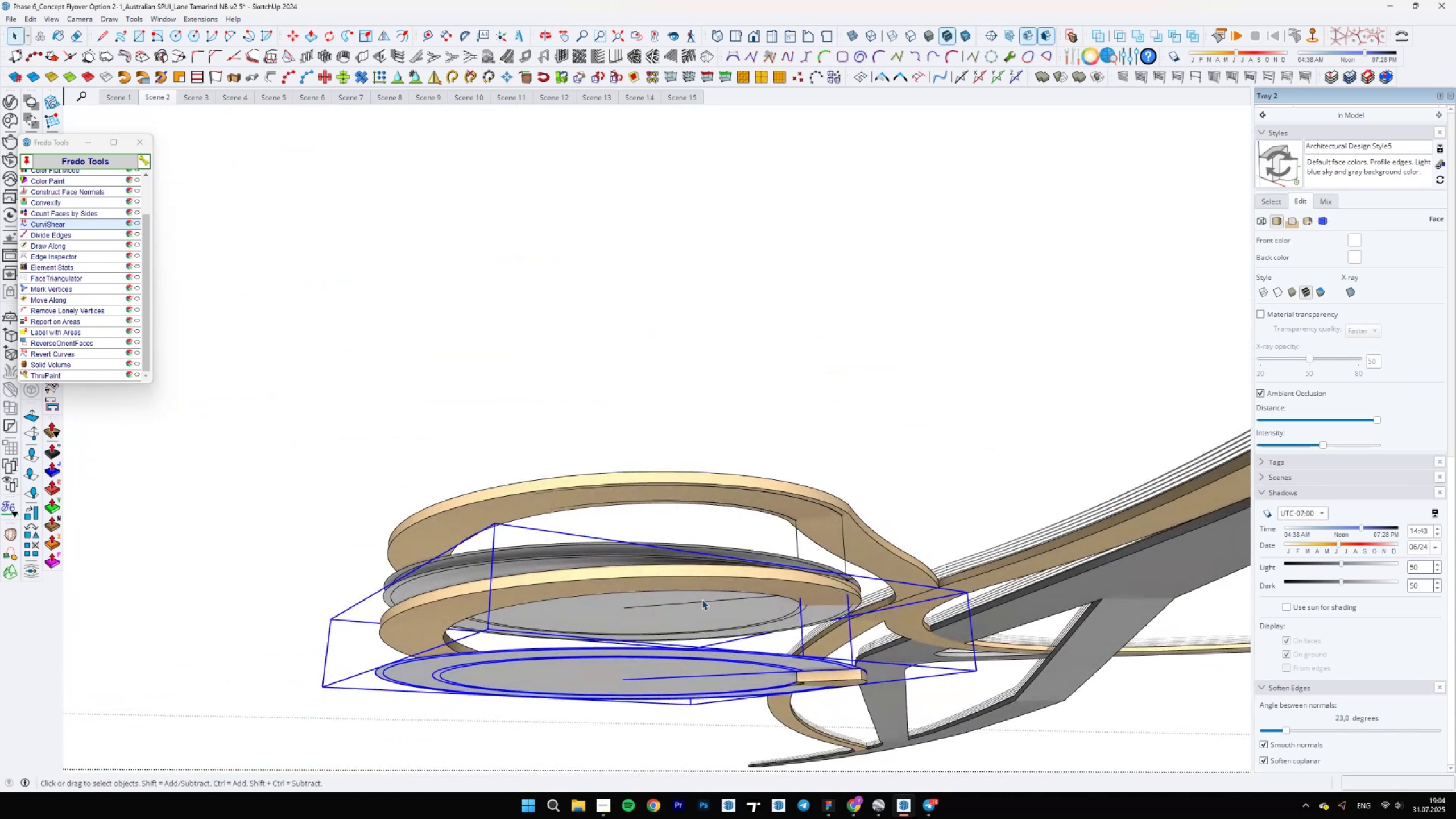 
hold_key(key=ControlLeft, duration=0.58)
 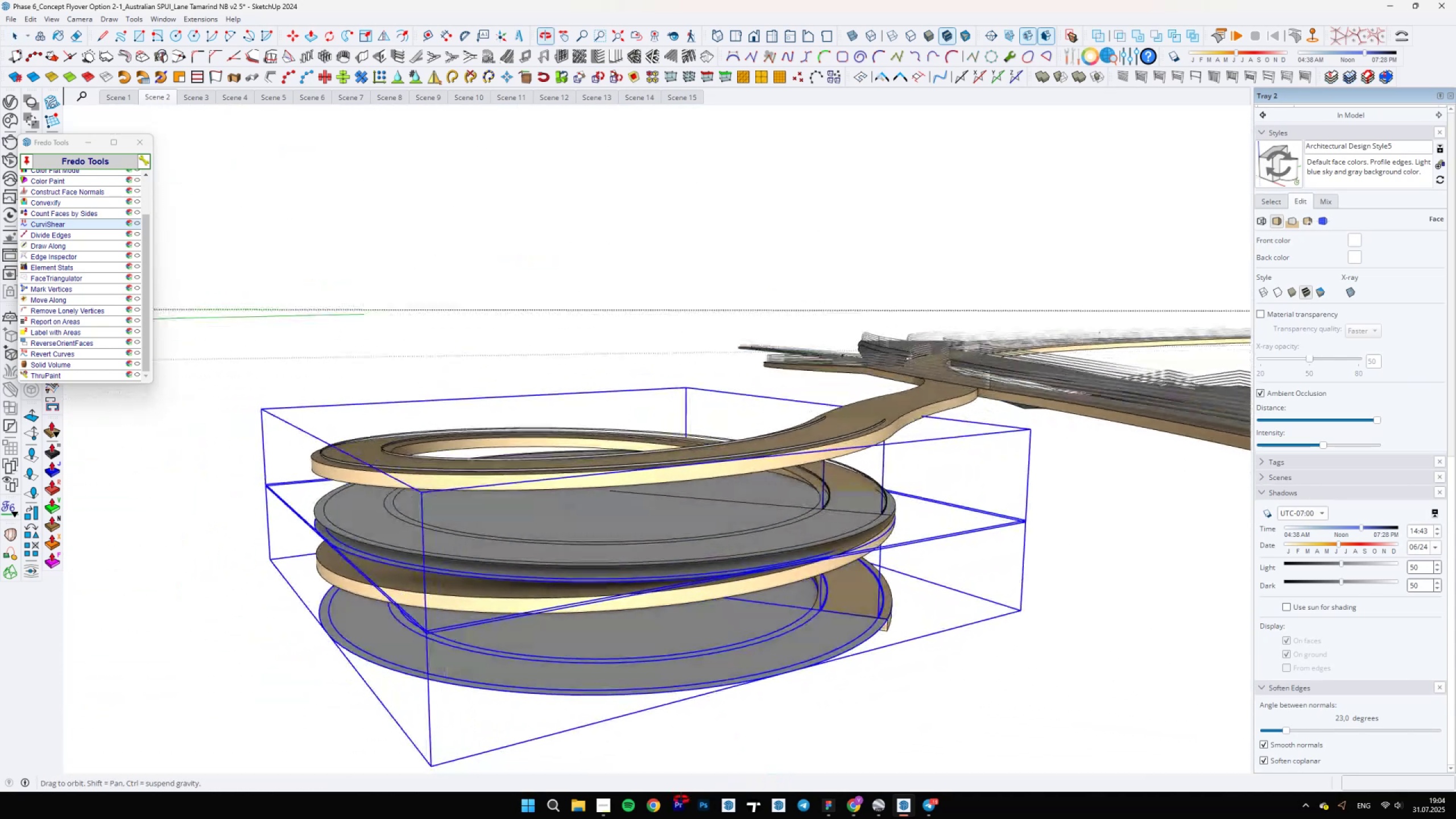 
scroll: coordinate [660, 541], scroll_direction: up, amount: 24.0
 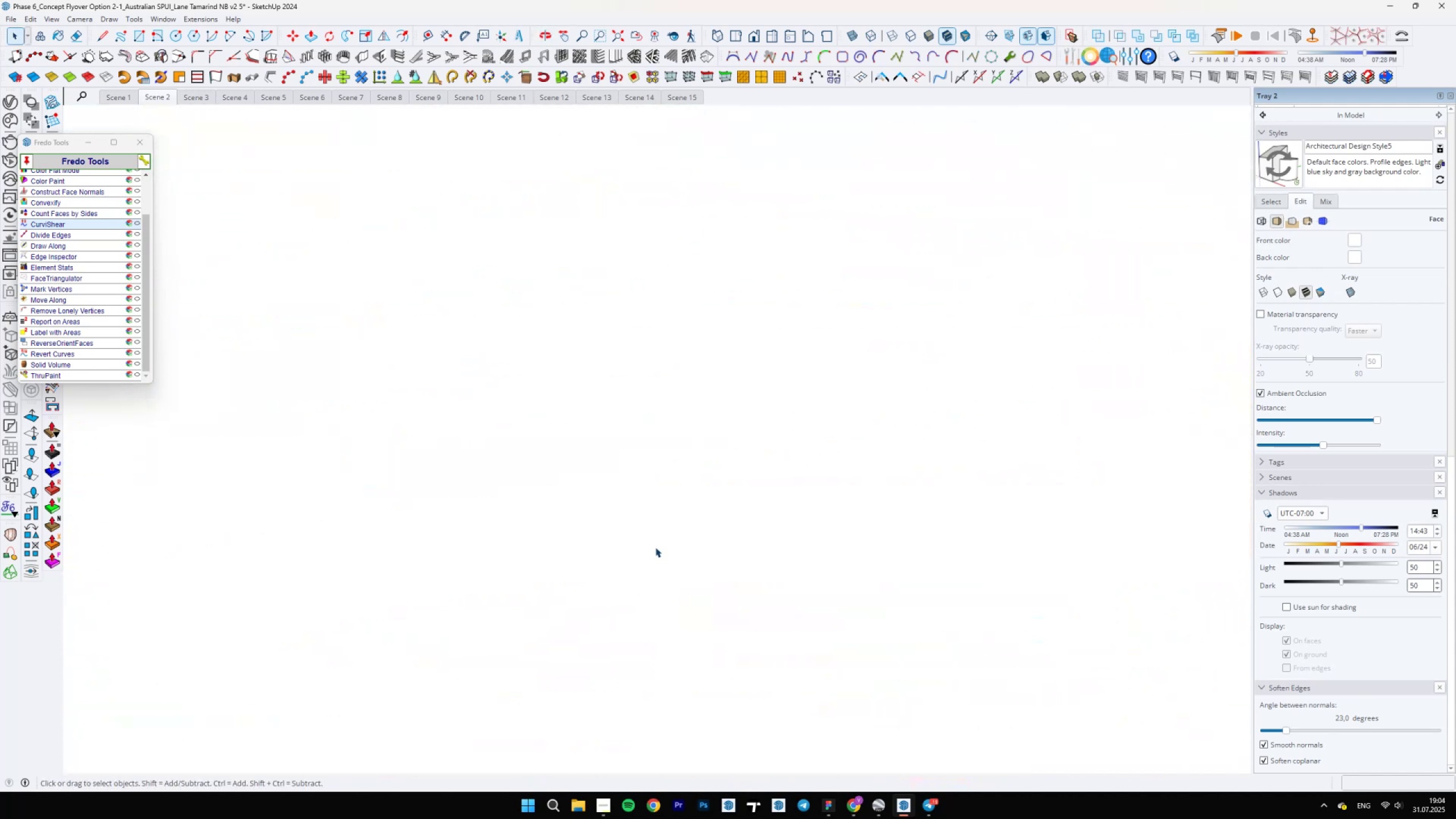 
key(Home)
 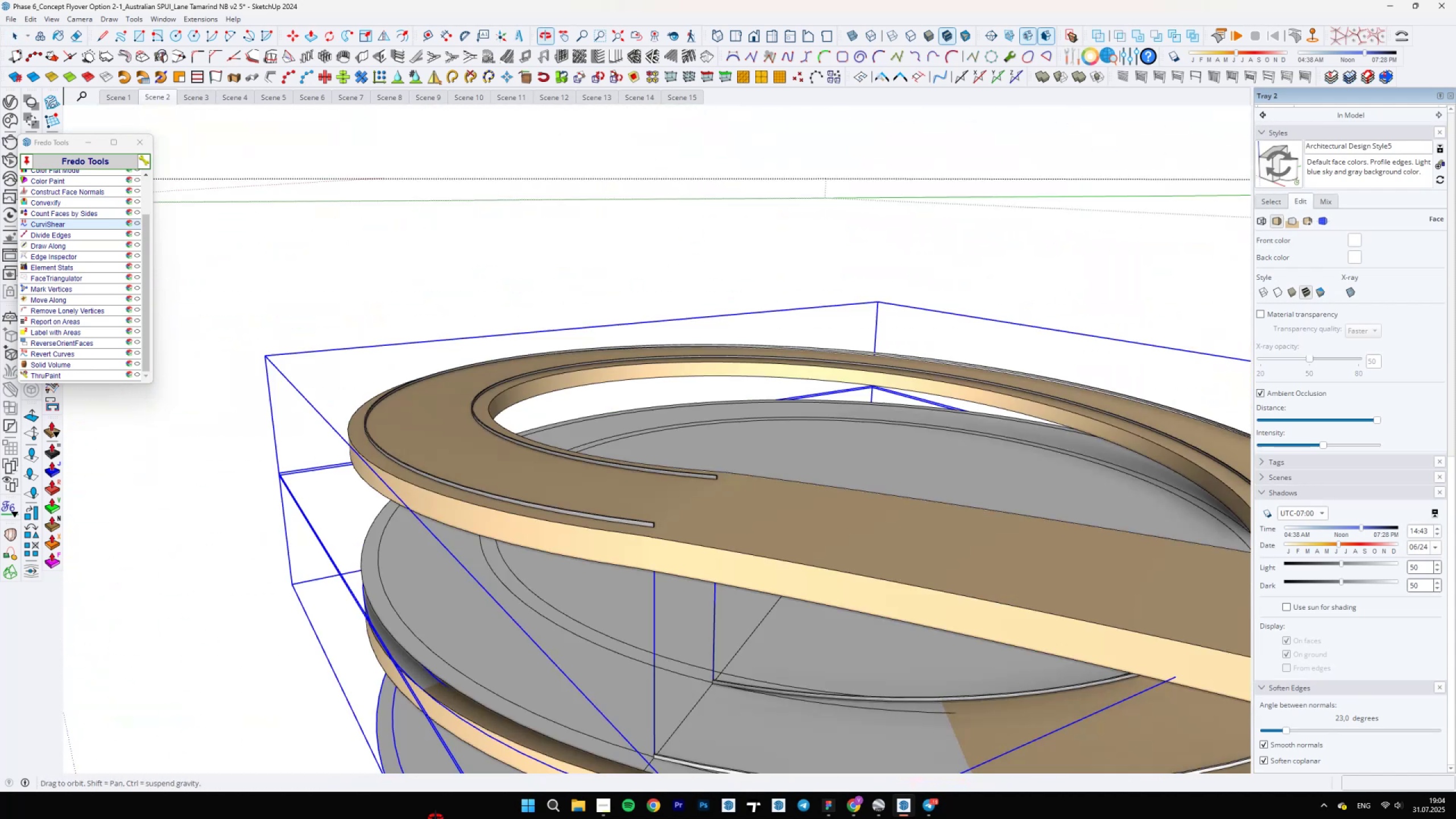 
scroll: coordinate [636, 549], scroll_direction: up, amount: 24.0
 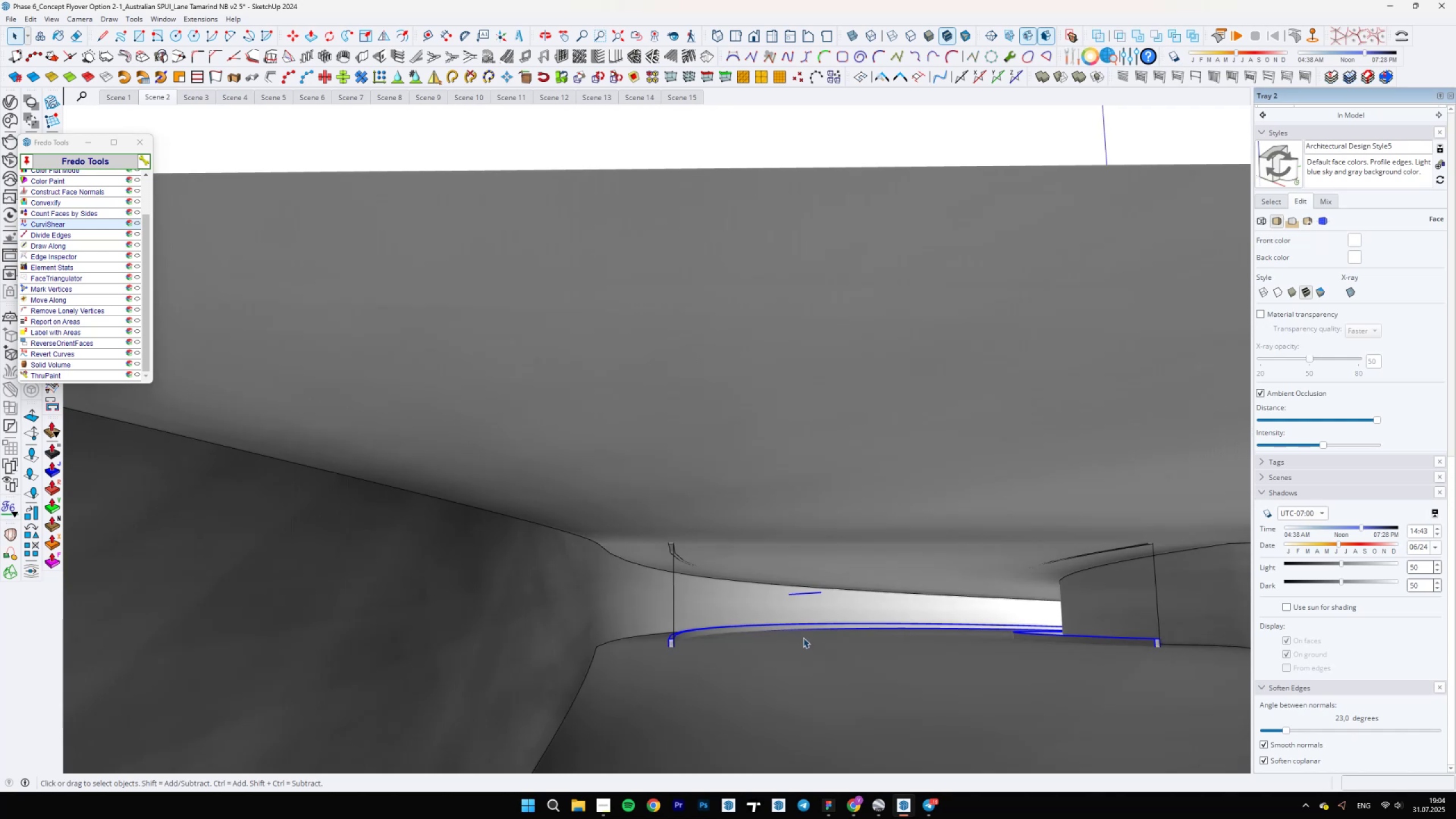 
key(S)
 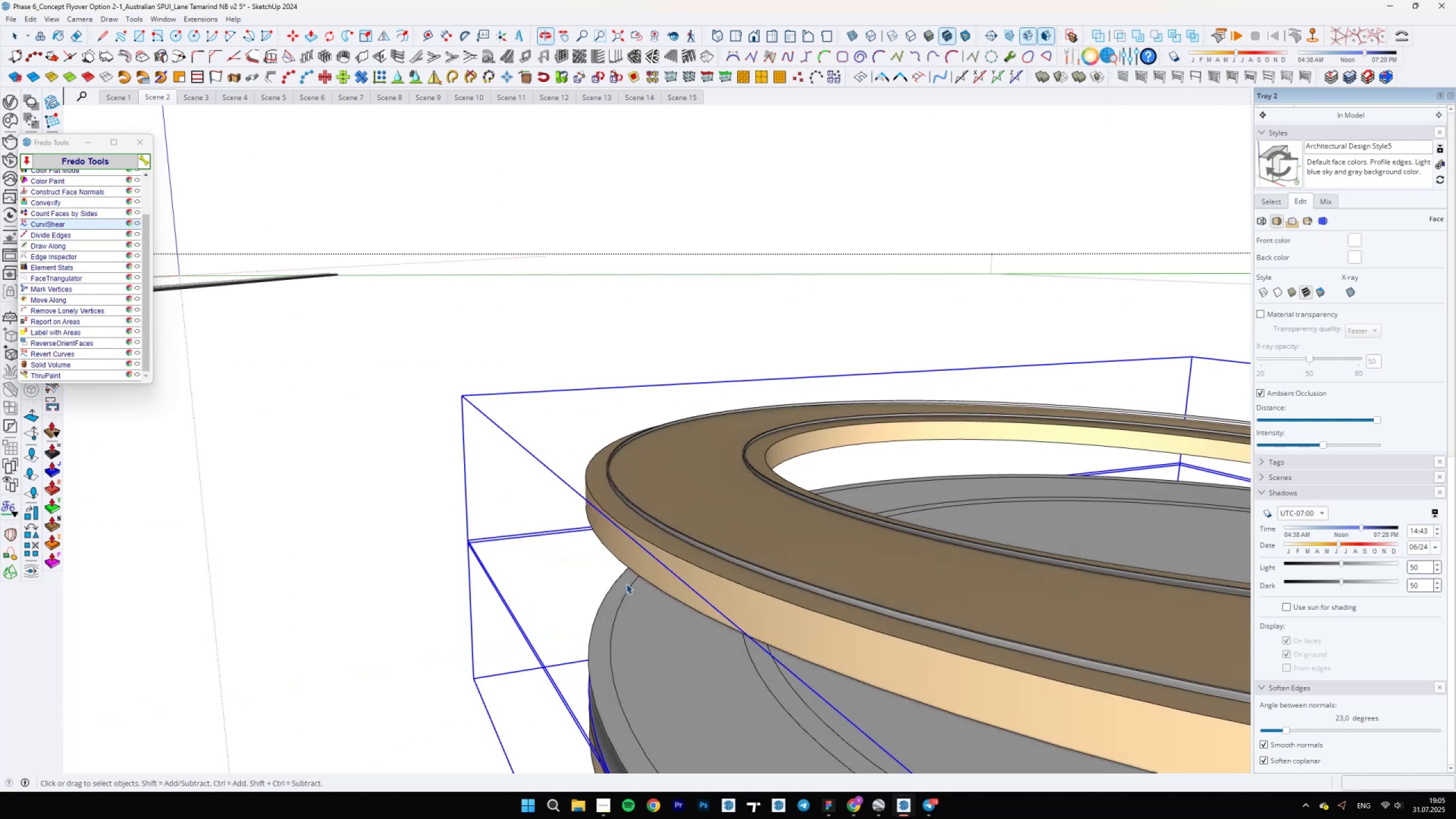 
scroll: coordinate [455, 544], scroll_direction: down, amount: 10.0
 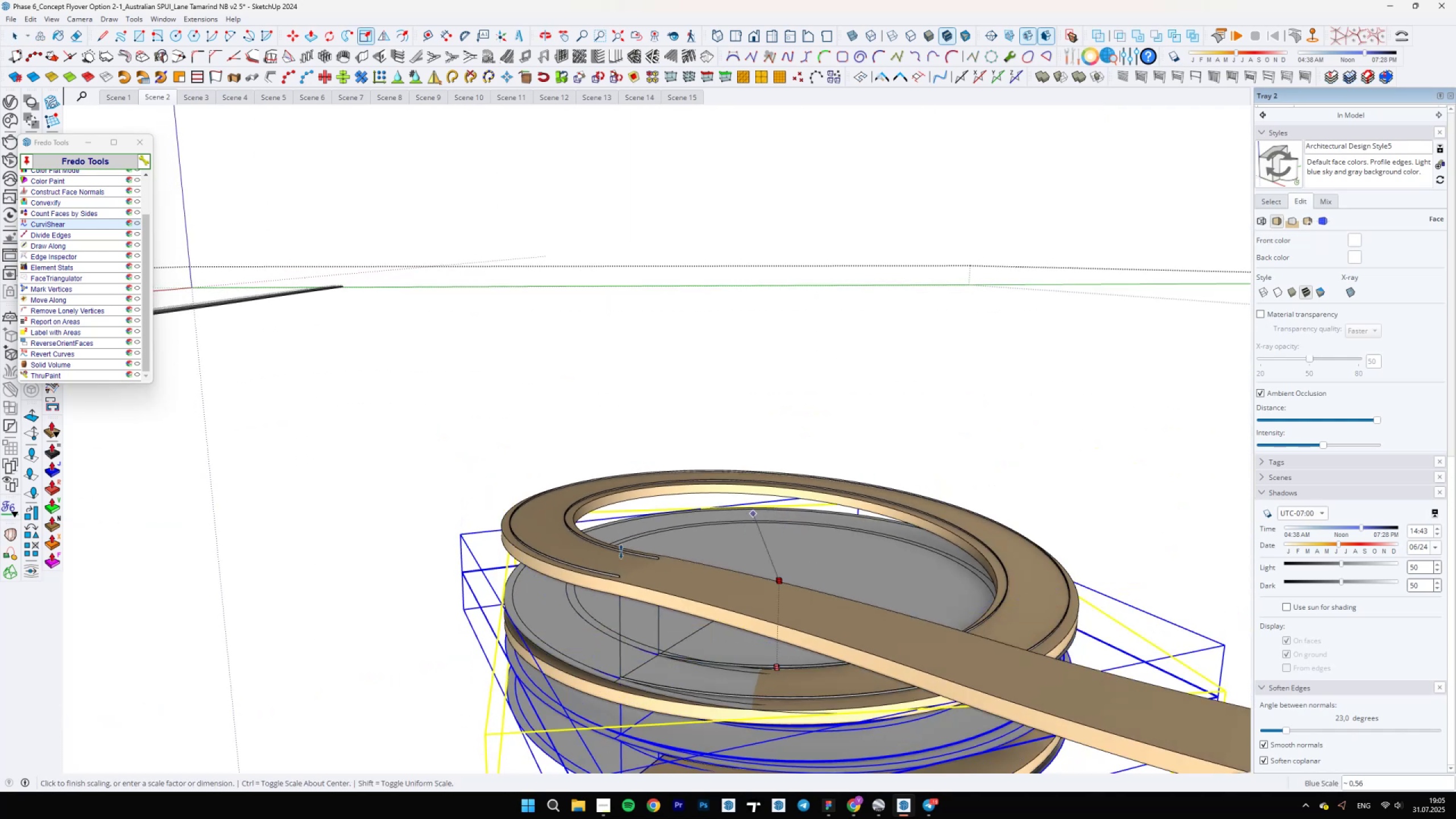 
scroll: coordinate [620, 597], scroll_direction: up, amount: 28.0
 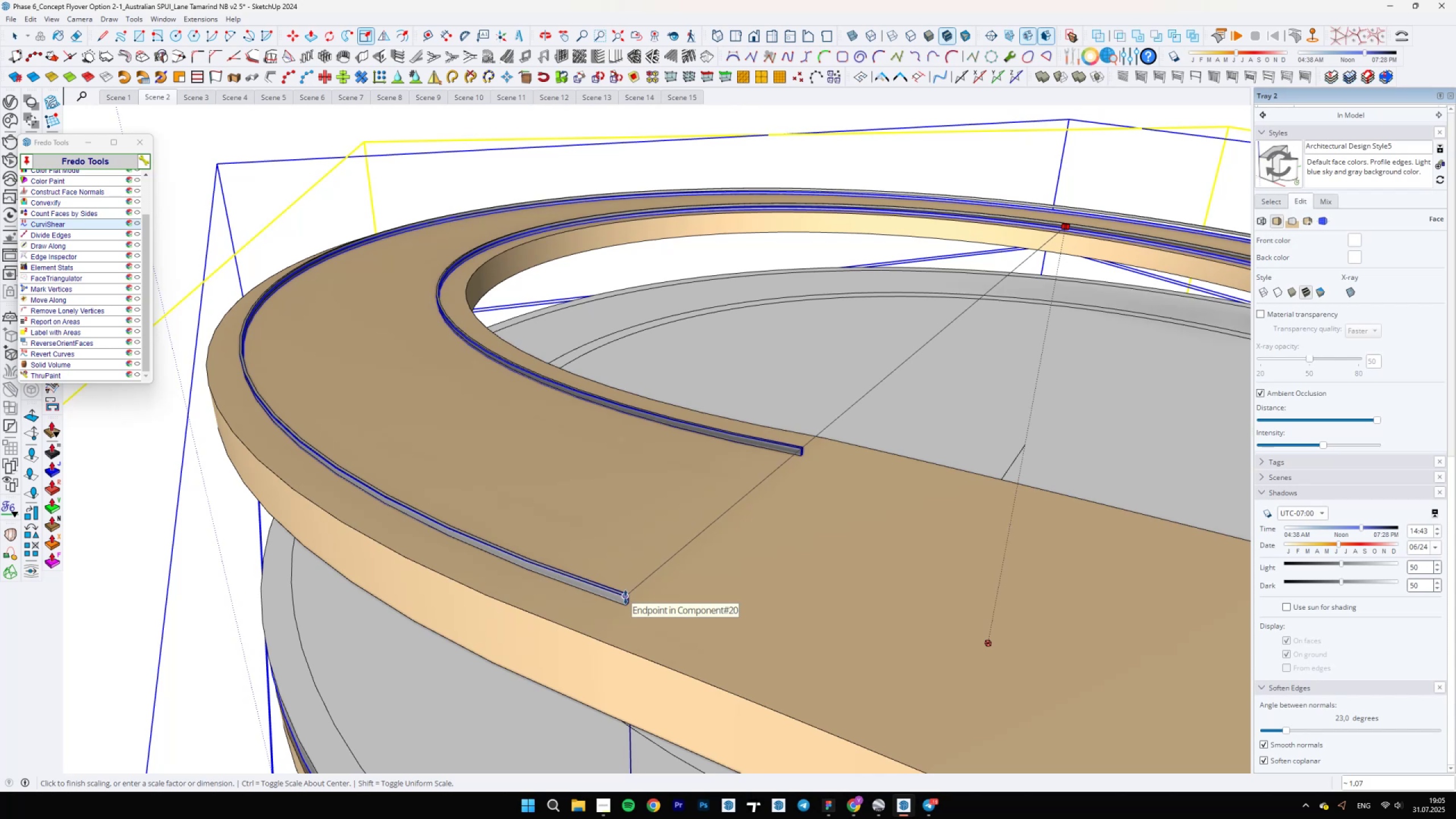 
left_click([626, 597])
 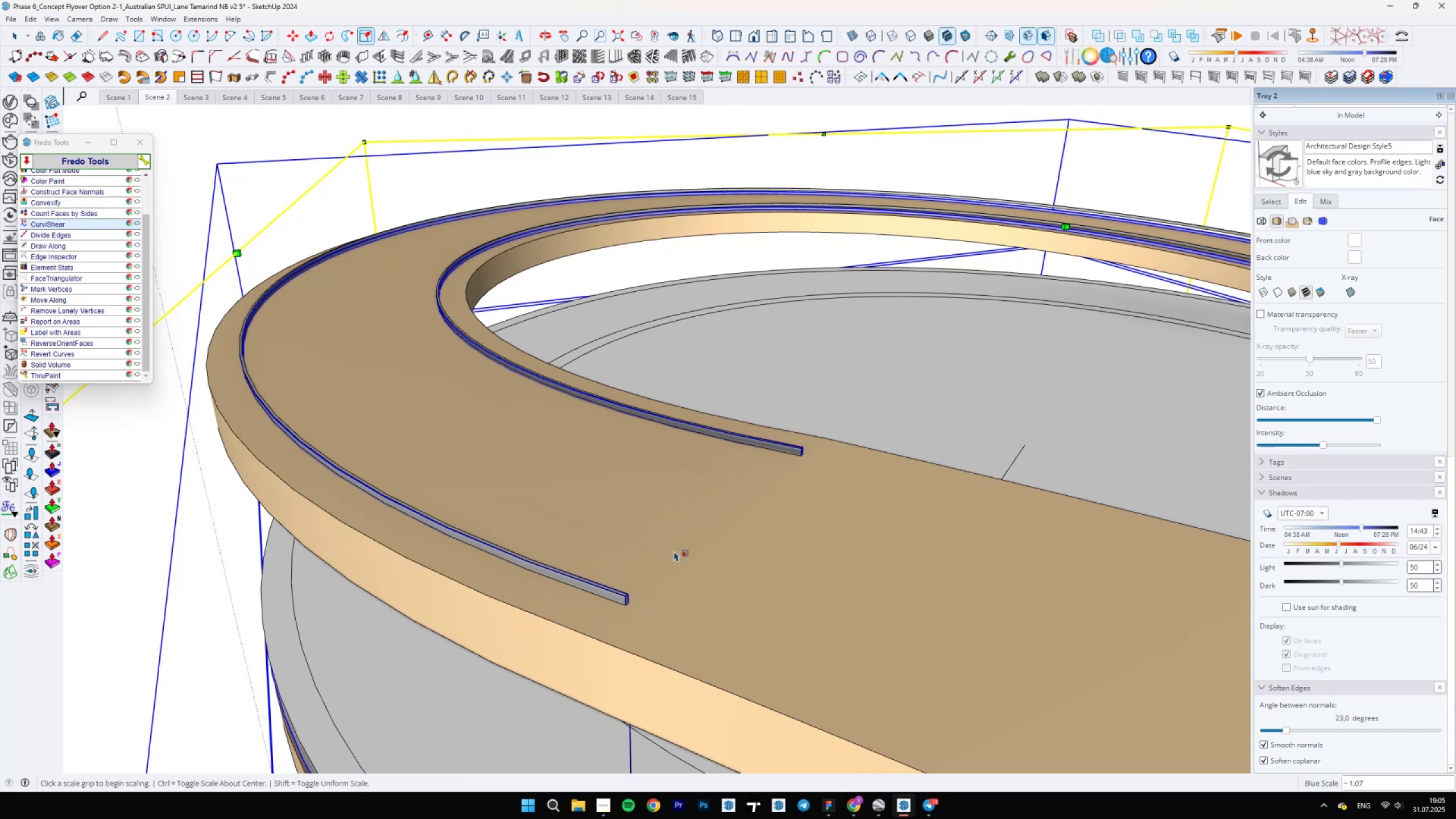 
scroll: coordinate [679, 540], scroll_direction: down, amount: 22.0
 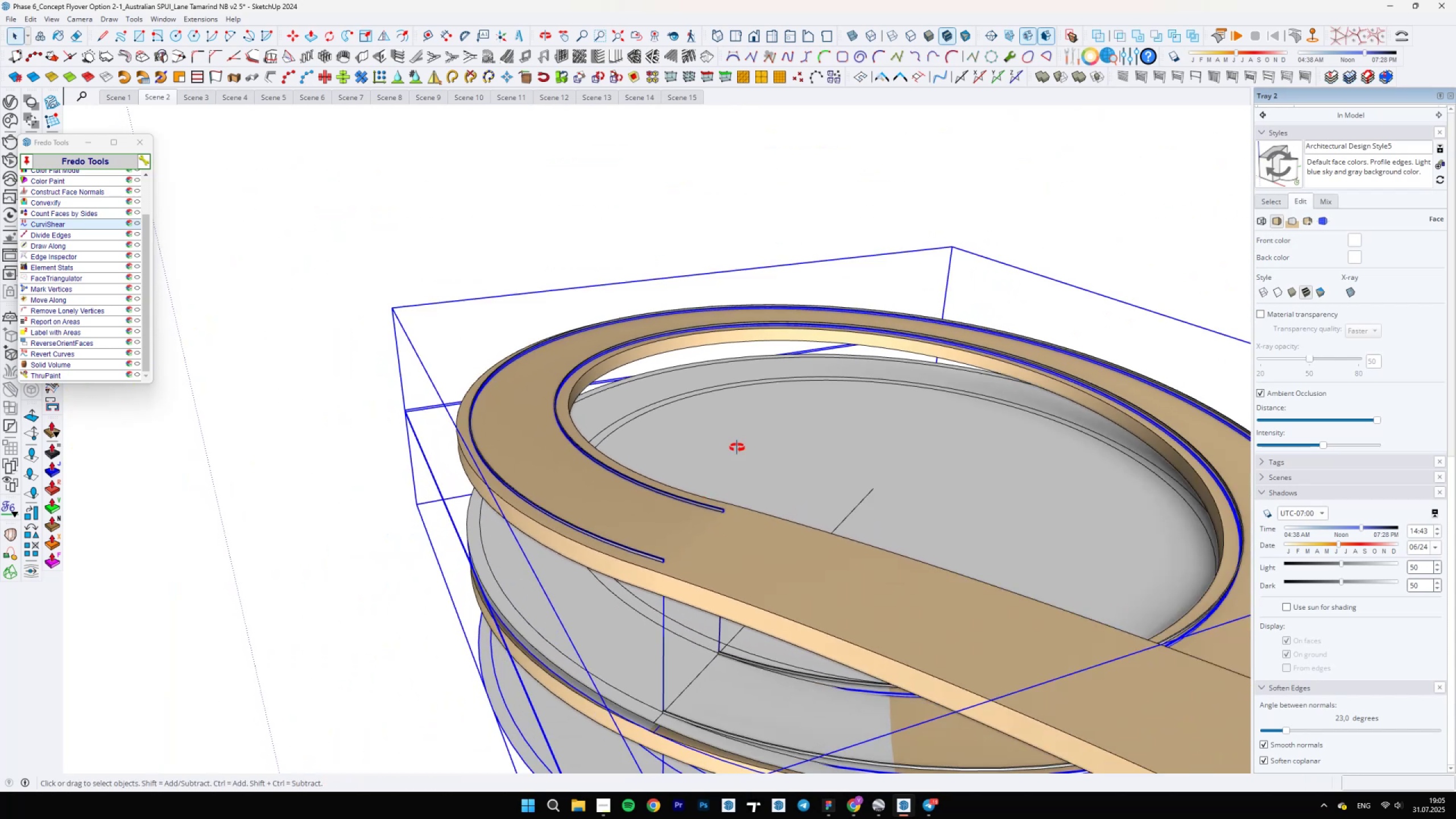 
key(Space)
 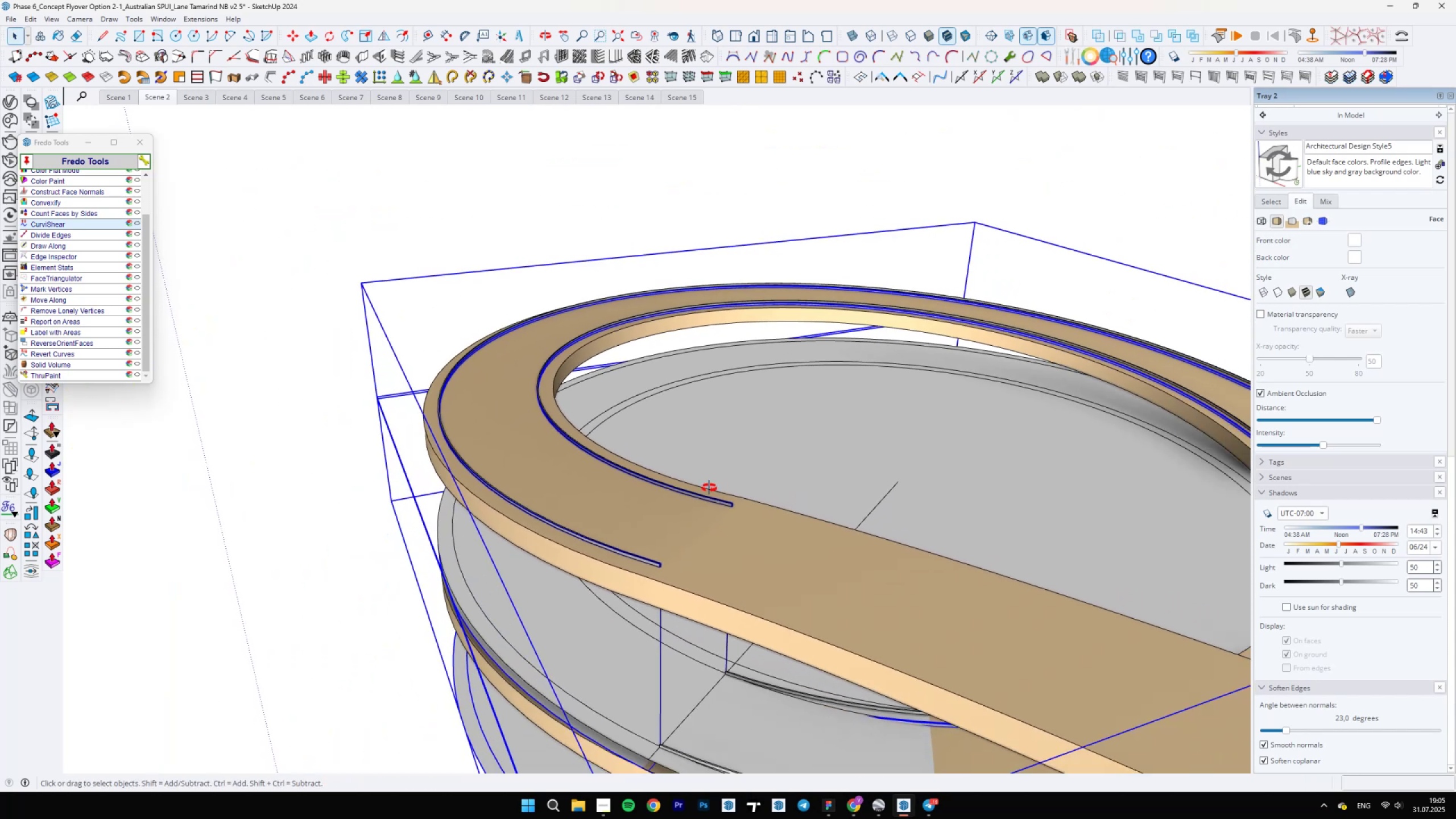 
scroll: coordinate [712, 555], scroll_direction: up, amount: 3.0
 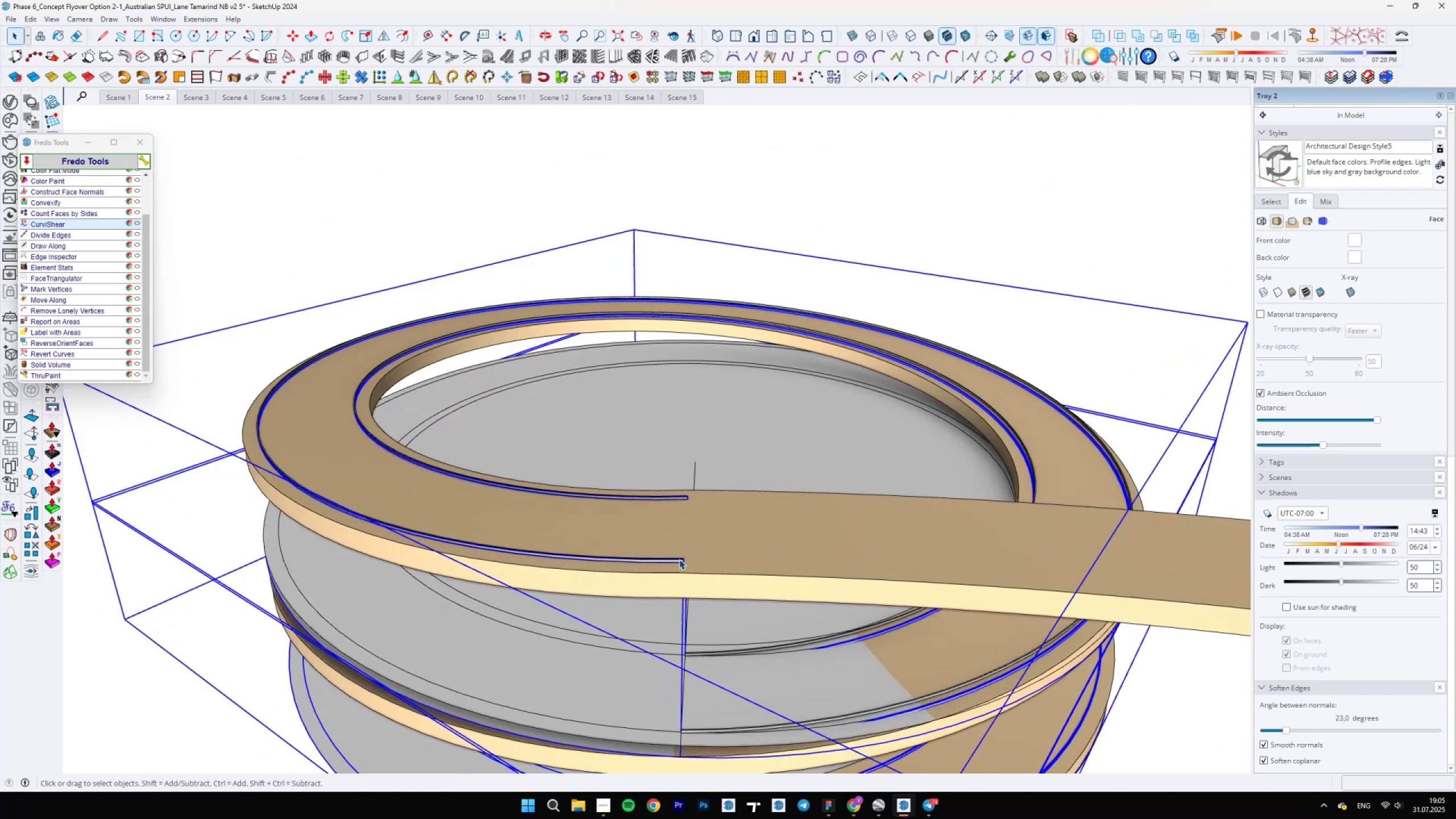 
left_click([676, 562])
 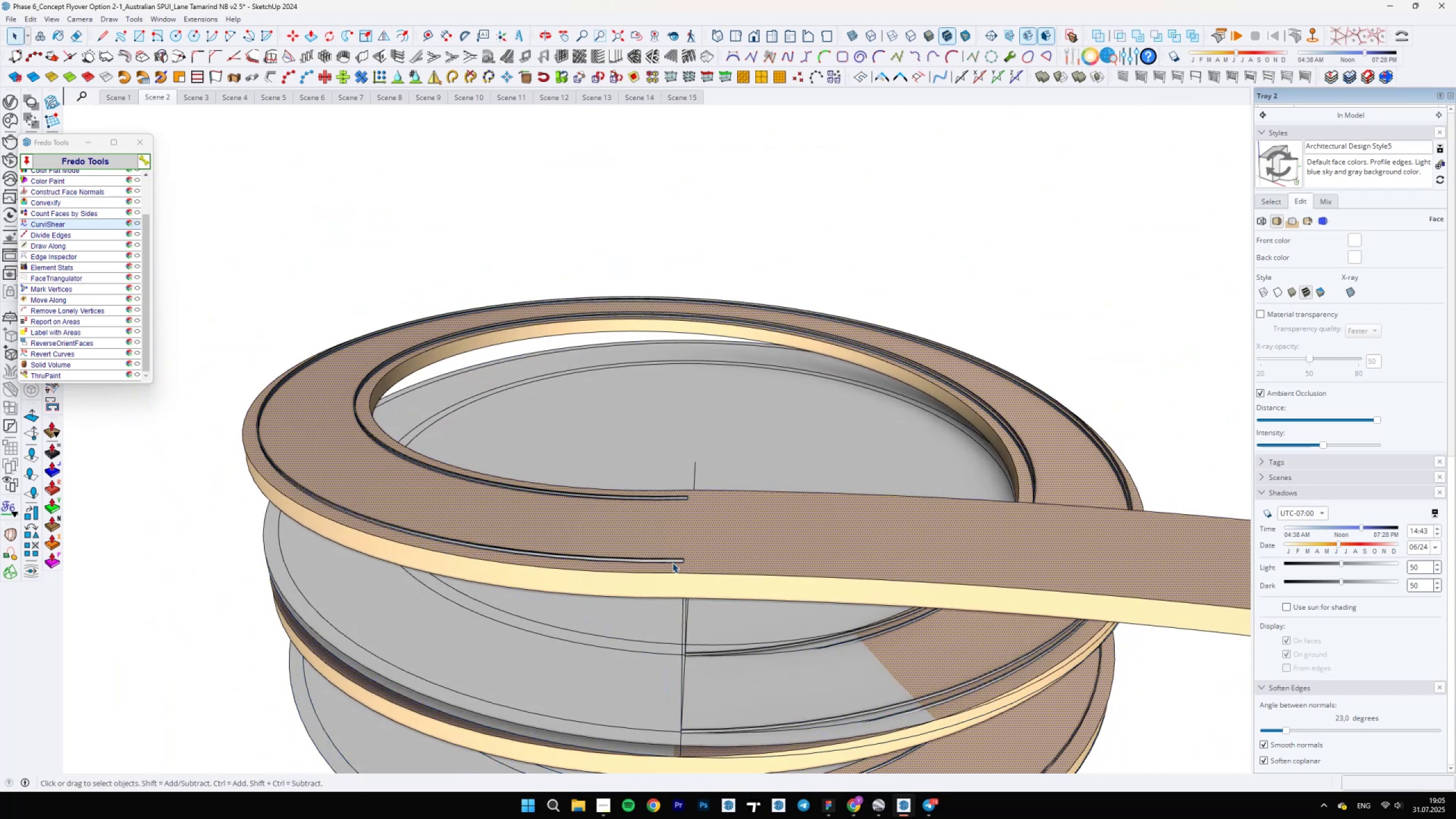 
left_click([670, 561])
 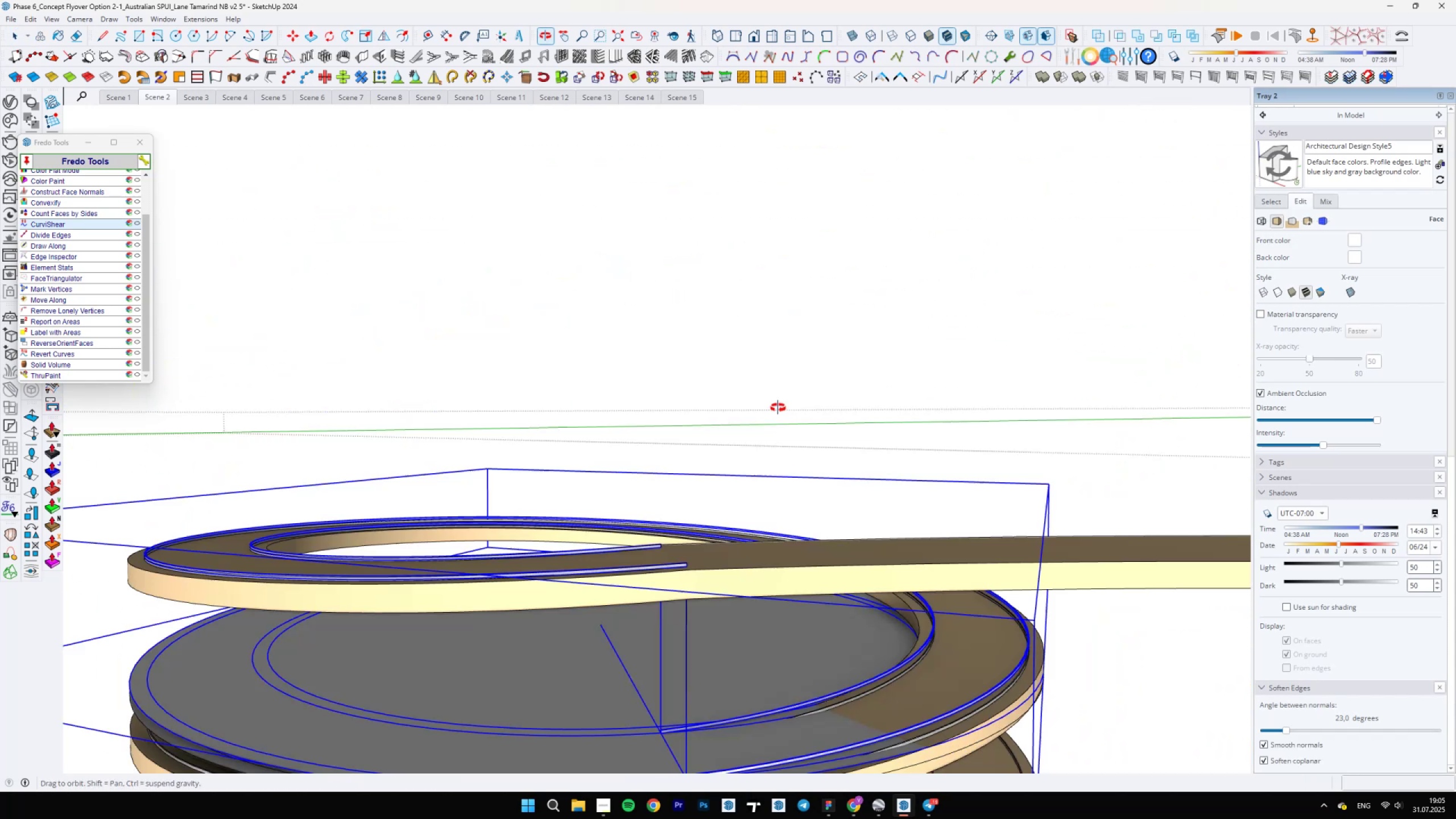 
hold_key(key=ShiftLeft, duration=0.53)
 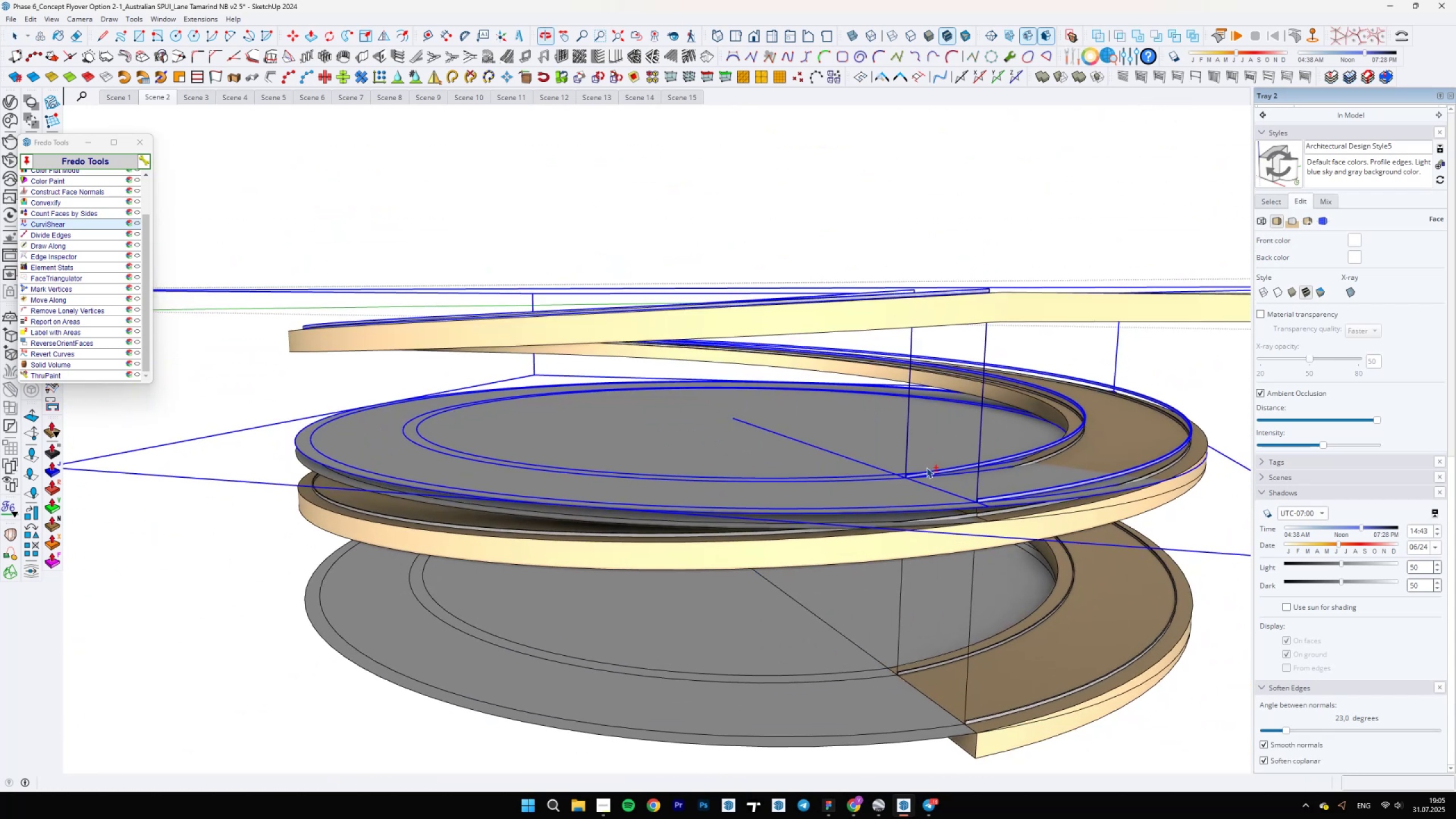 
scroll: coordinate [635, 510], scroll_direction: up, amount: 5.0
 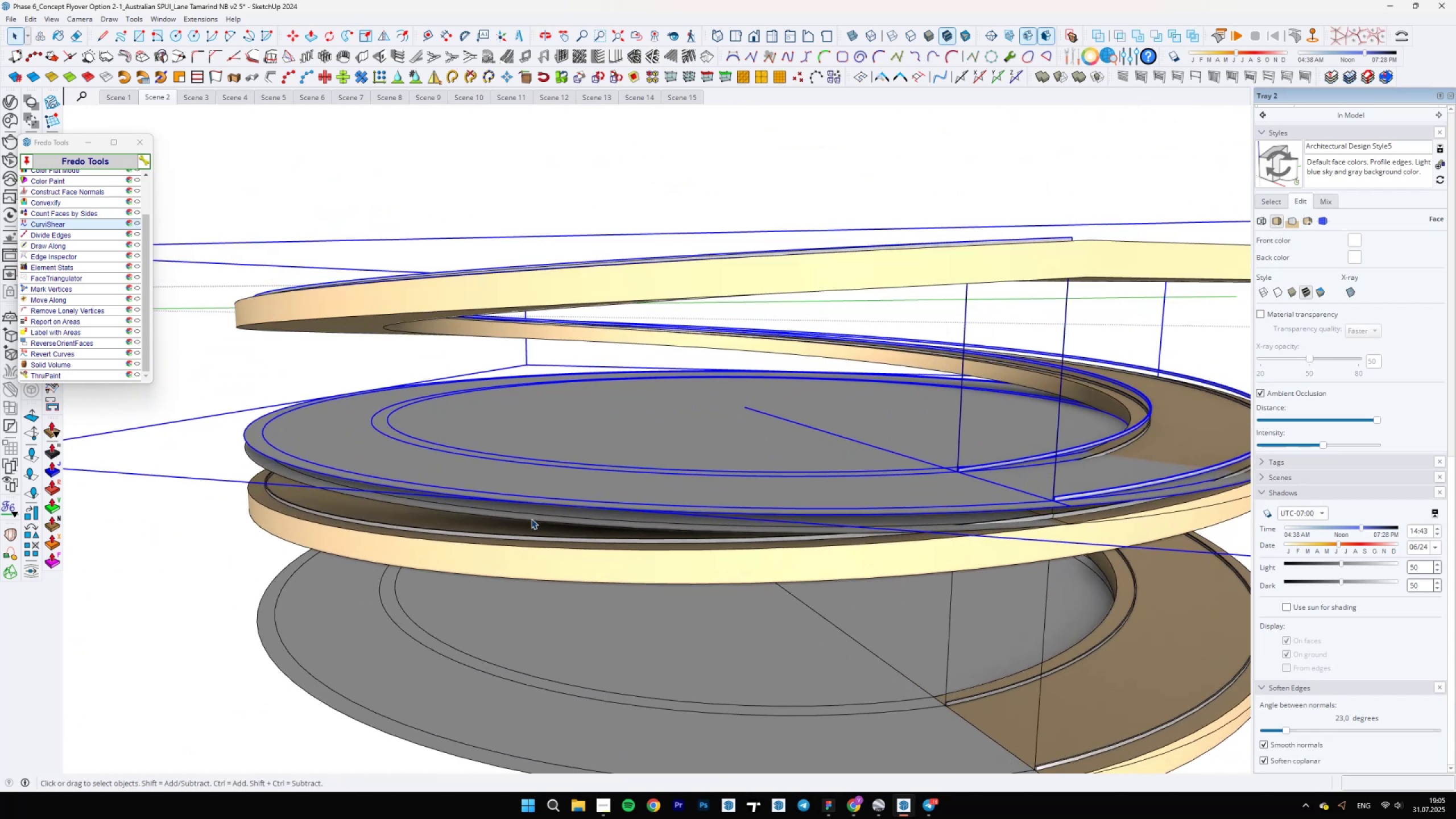 
left_click([528, 519])
 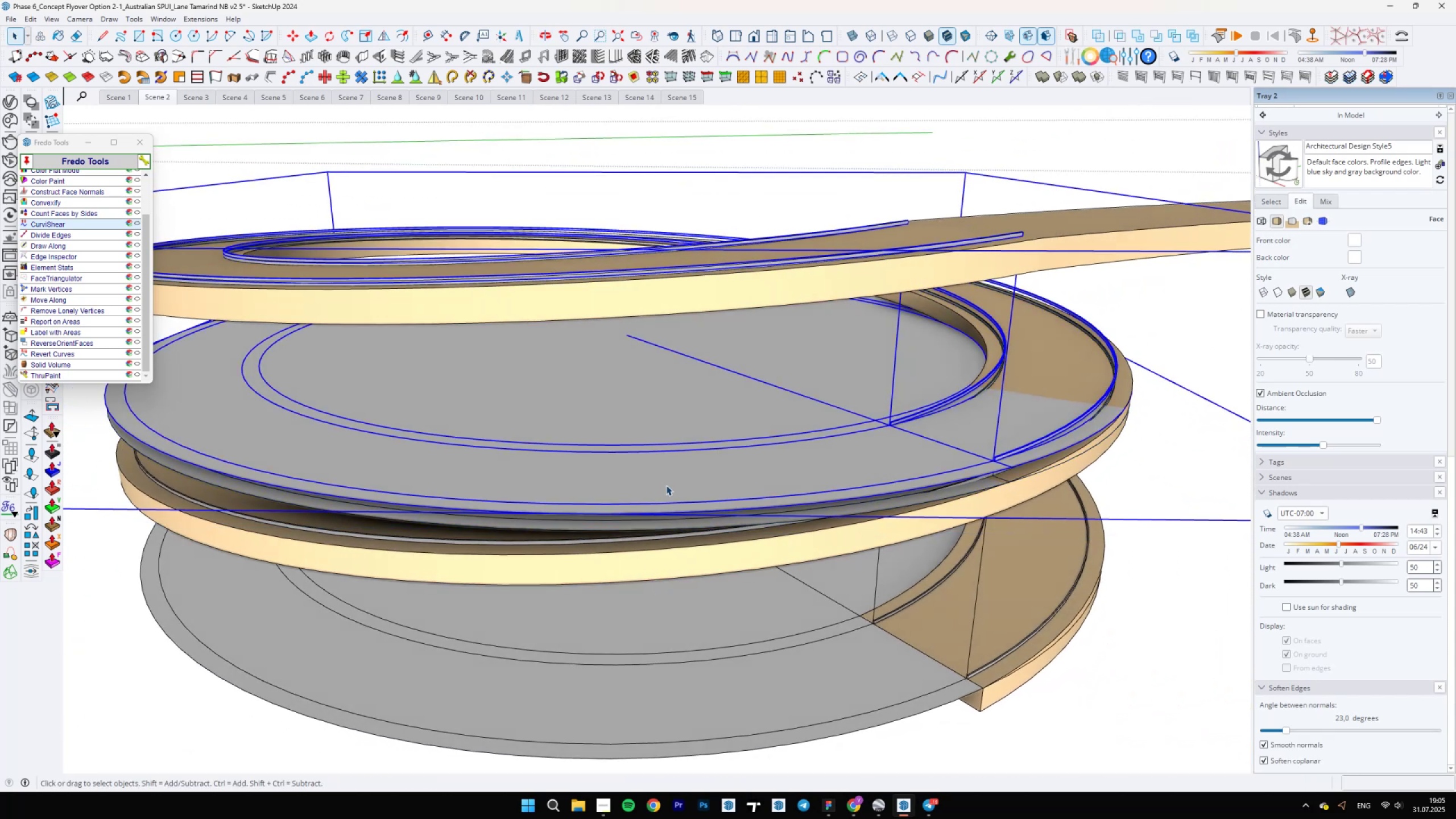 
key(Delete)
 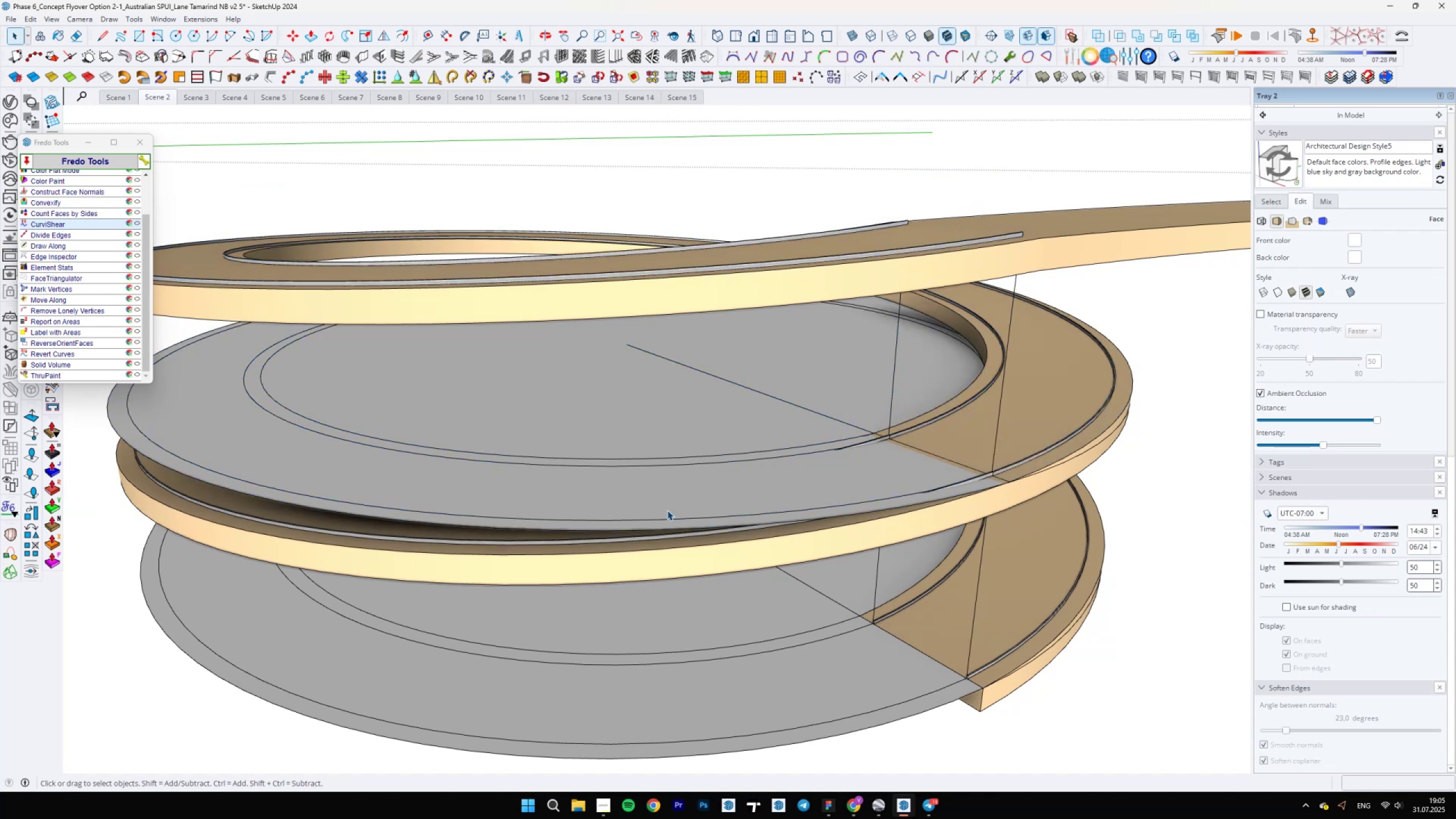 
scroll: coordinate [667, 511], scroll_direction: down, amount: 4.0
 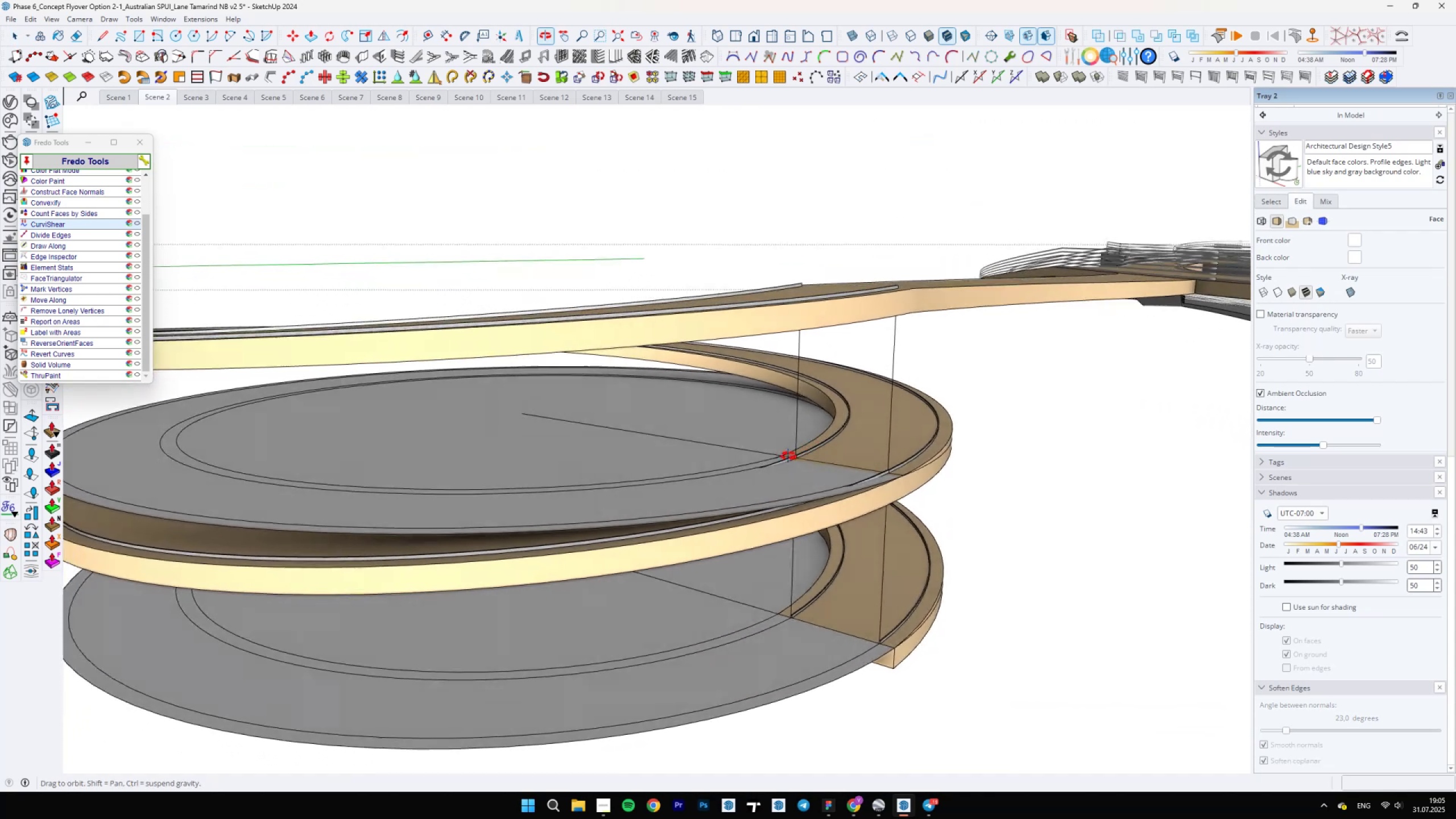 
scroll: coordinate [983, 502], scroll_direction: up, amount: 29.0
 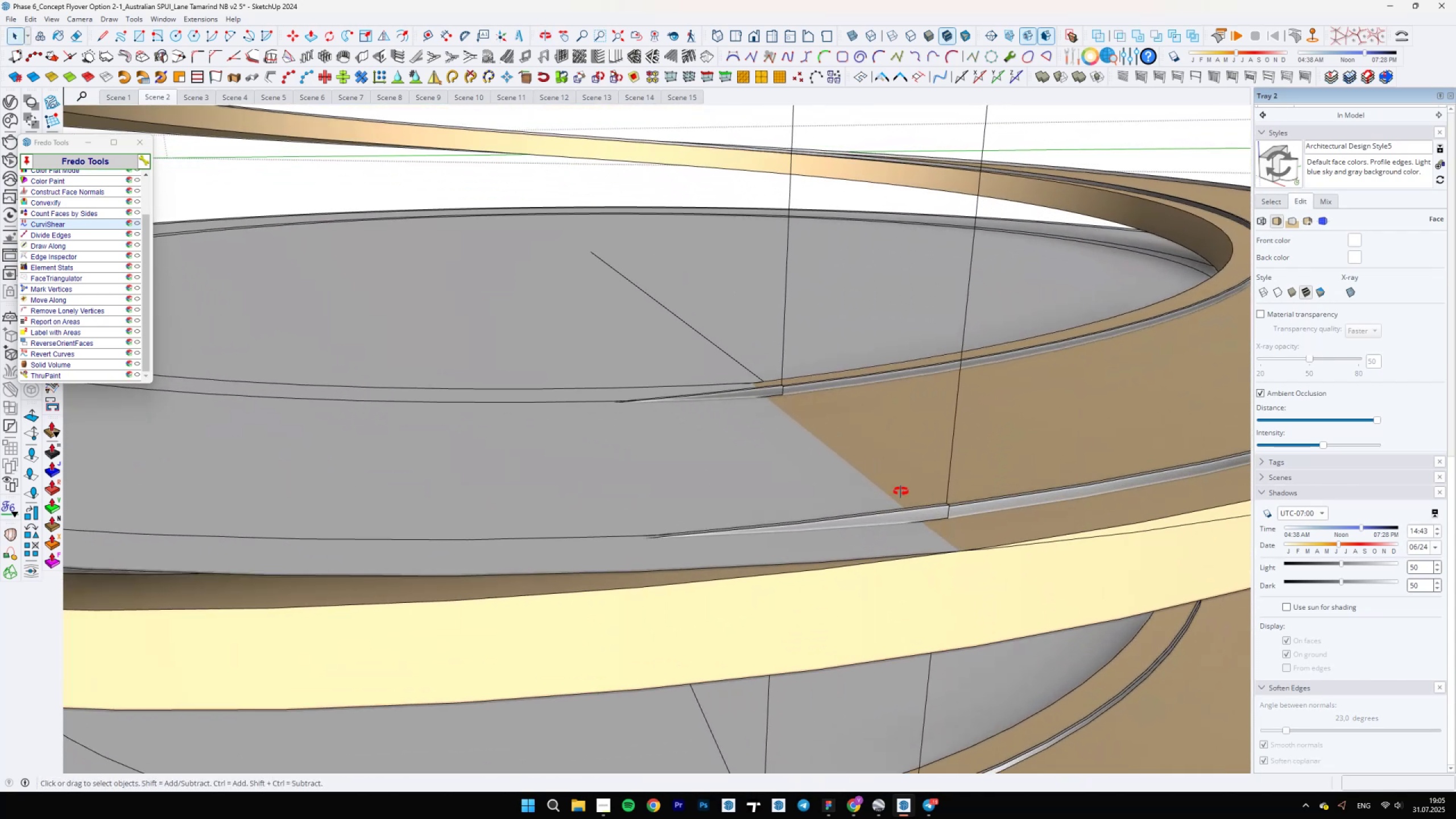 
key(Control+Z)
 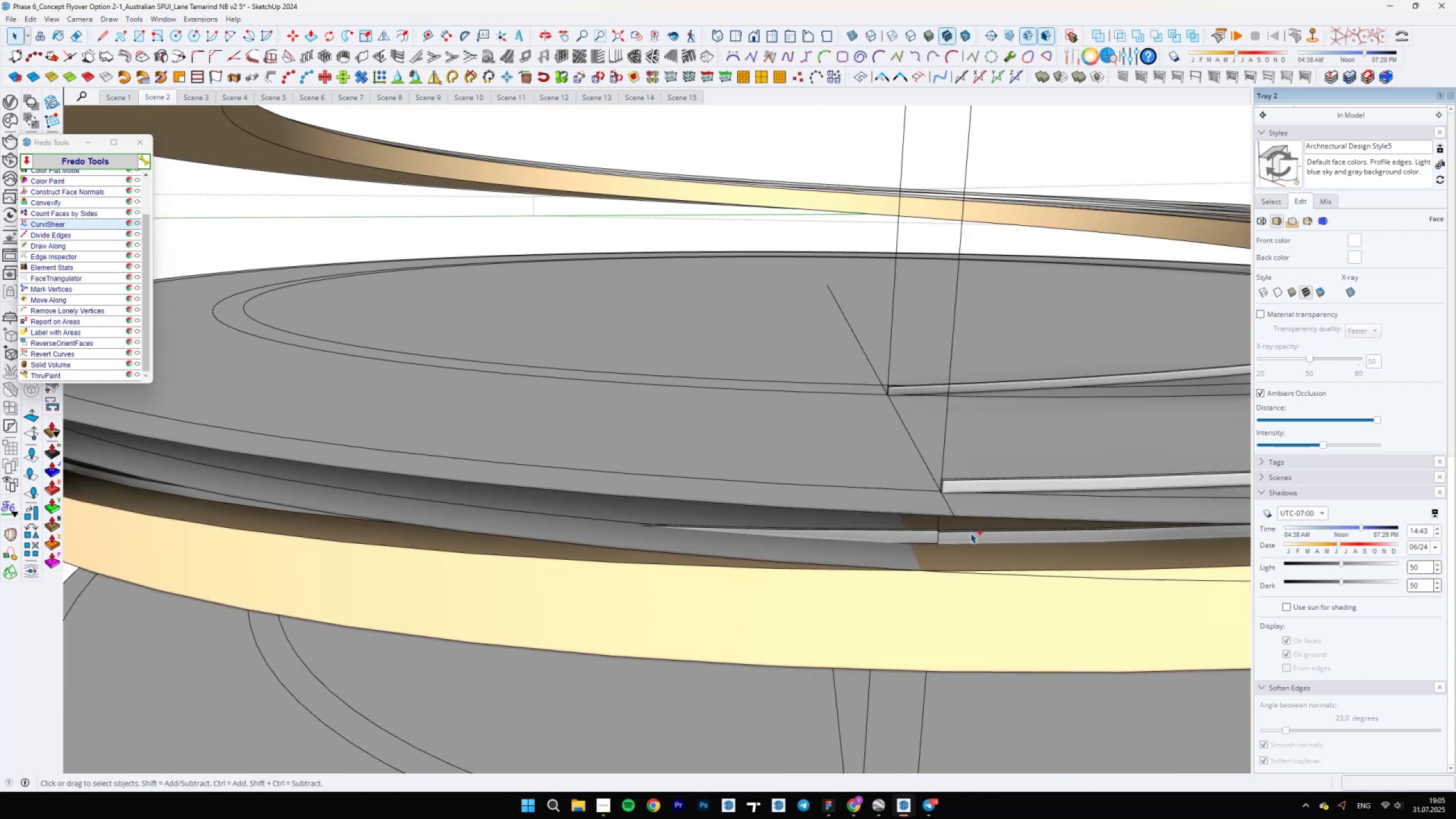 
scroll: coordinate [970, 533], scroll_direction: up, amount: 5.0
 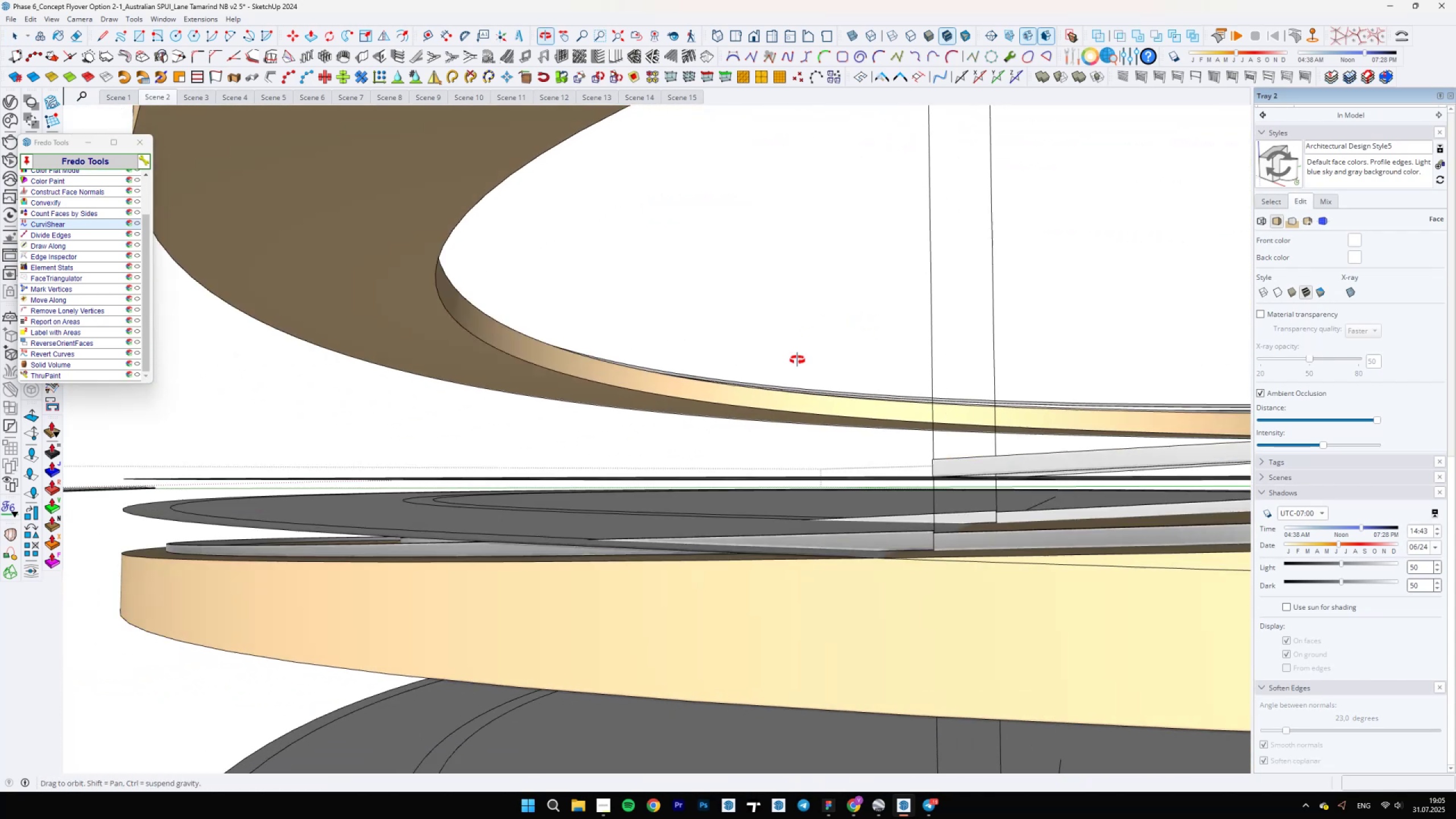 
scroll: coordinate [779, 460], scroll_direction: down, amount: 33.0
 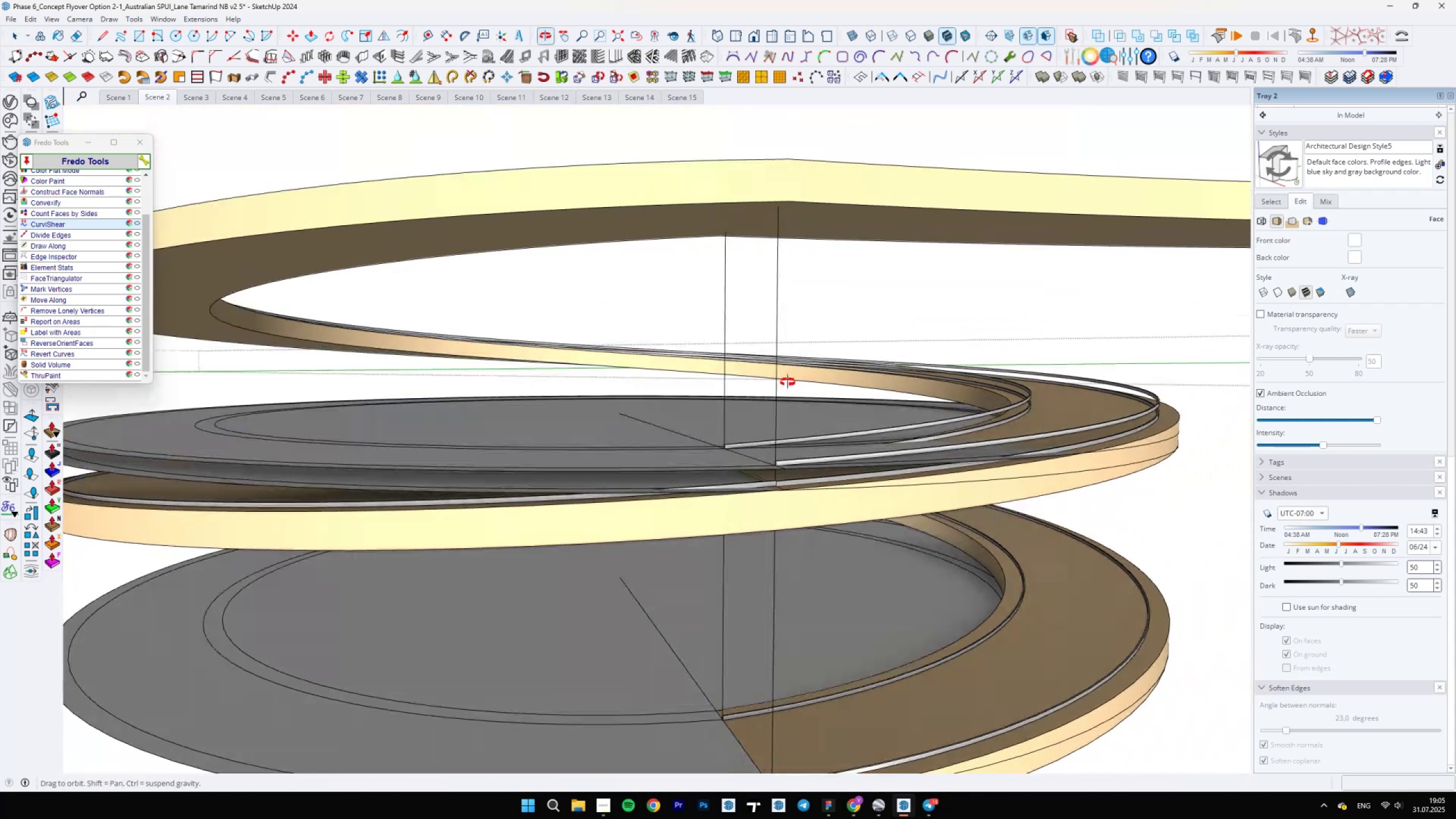 
key(Control+Z)
 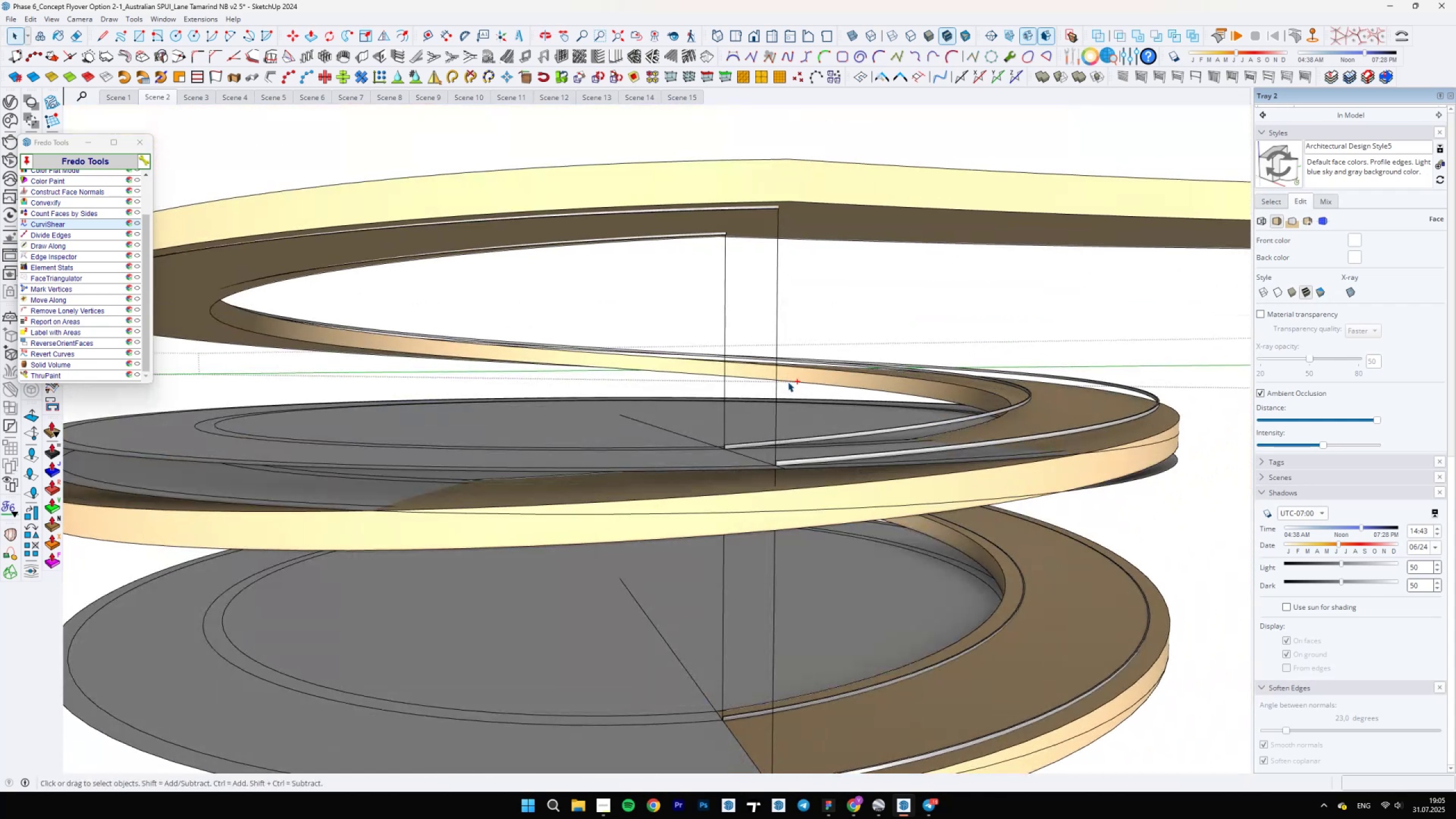 
key(Control+Z)
 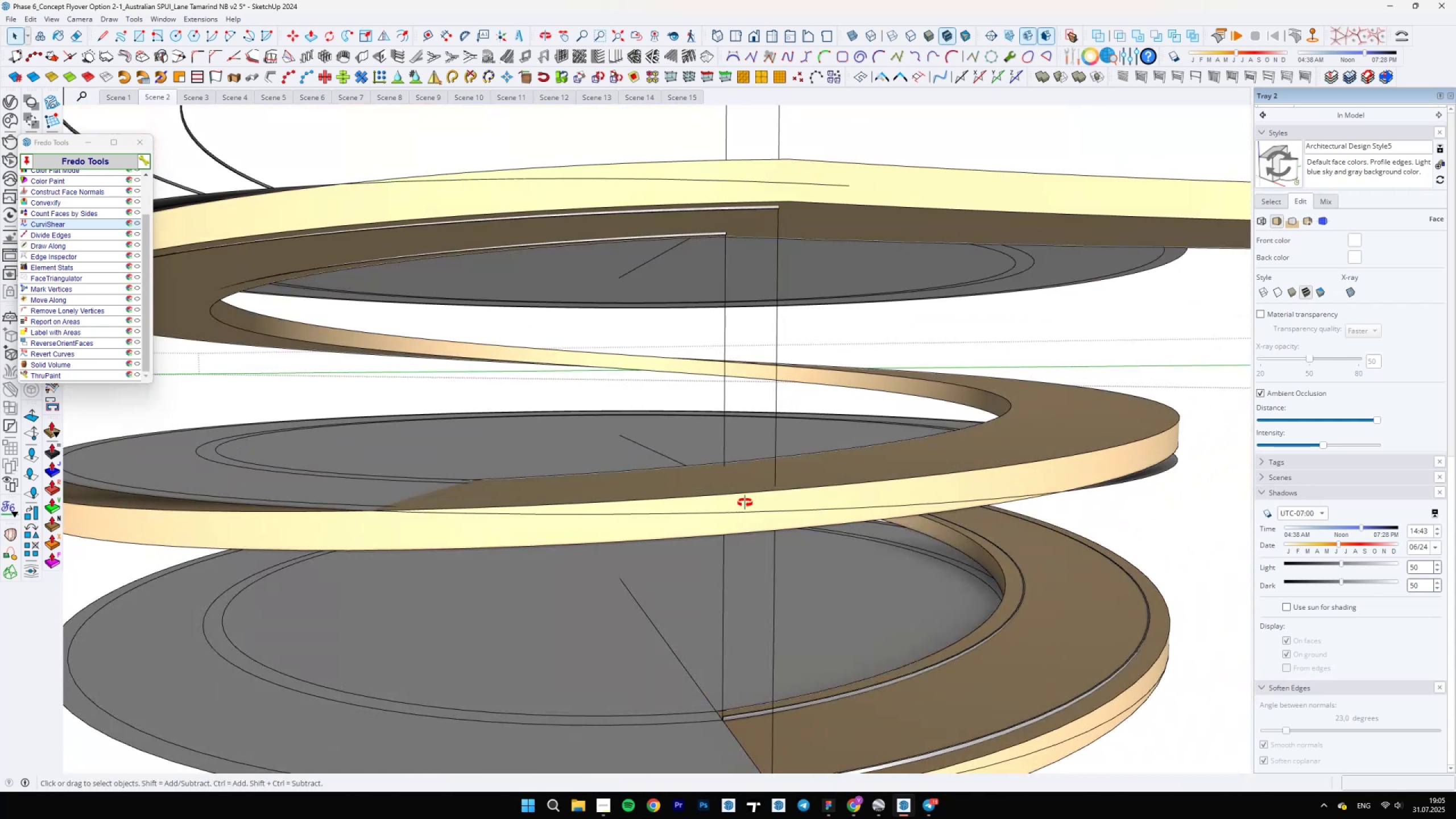 
scroll: coordinate [736, 514], scroll_direction: down, amount: 9.0
 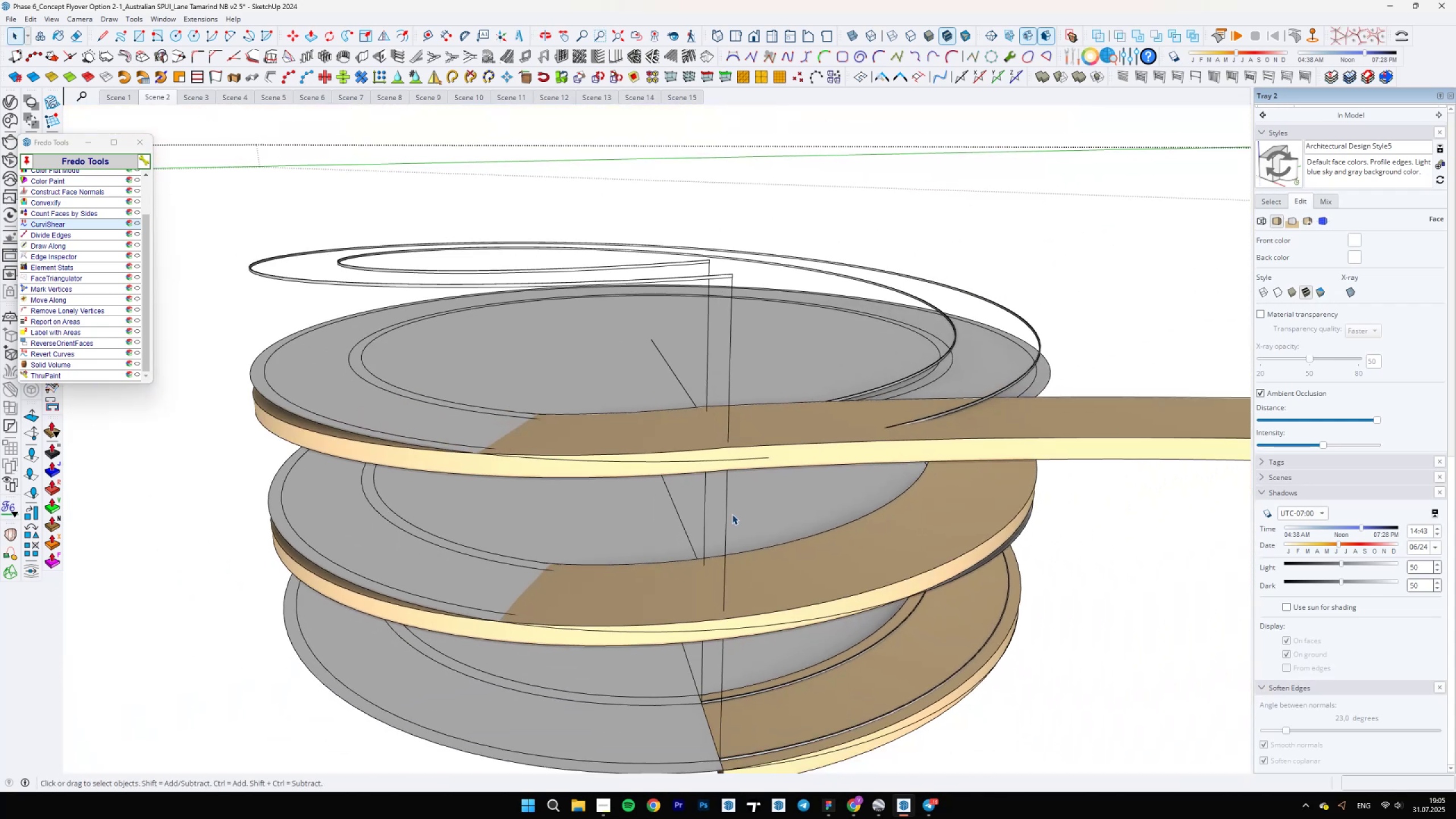 
key(Control+Y)
 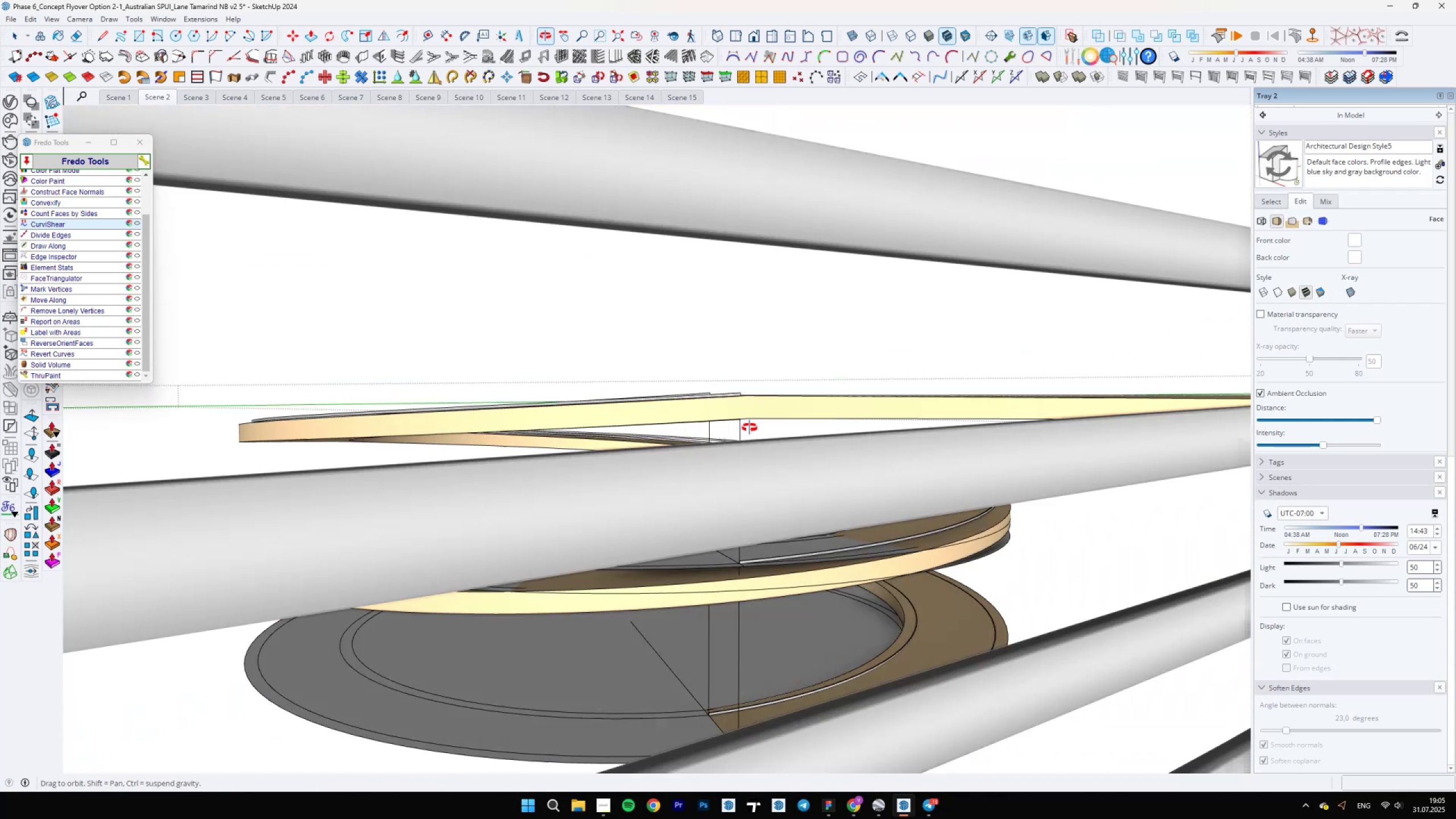 
key(Control+Z)
 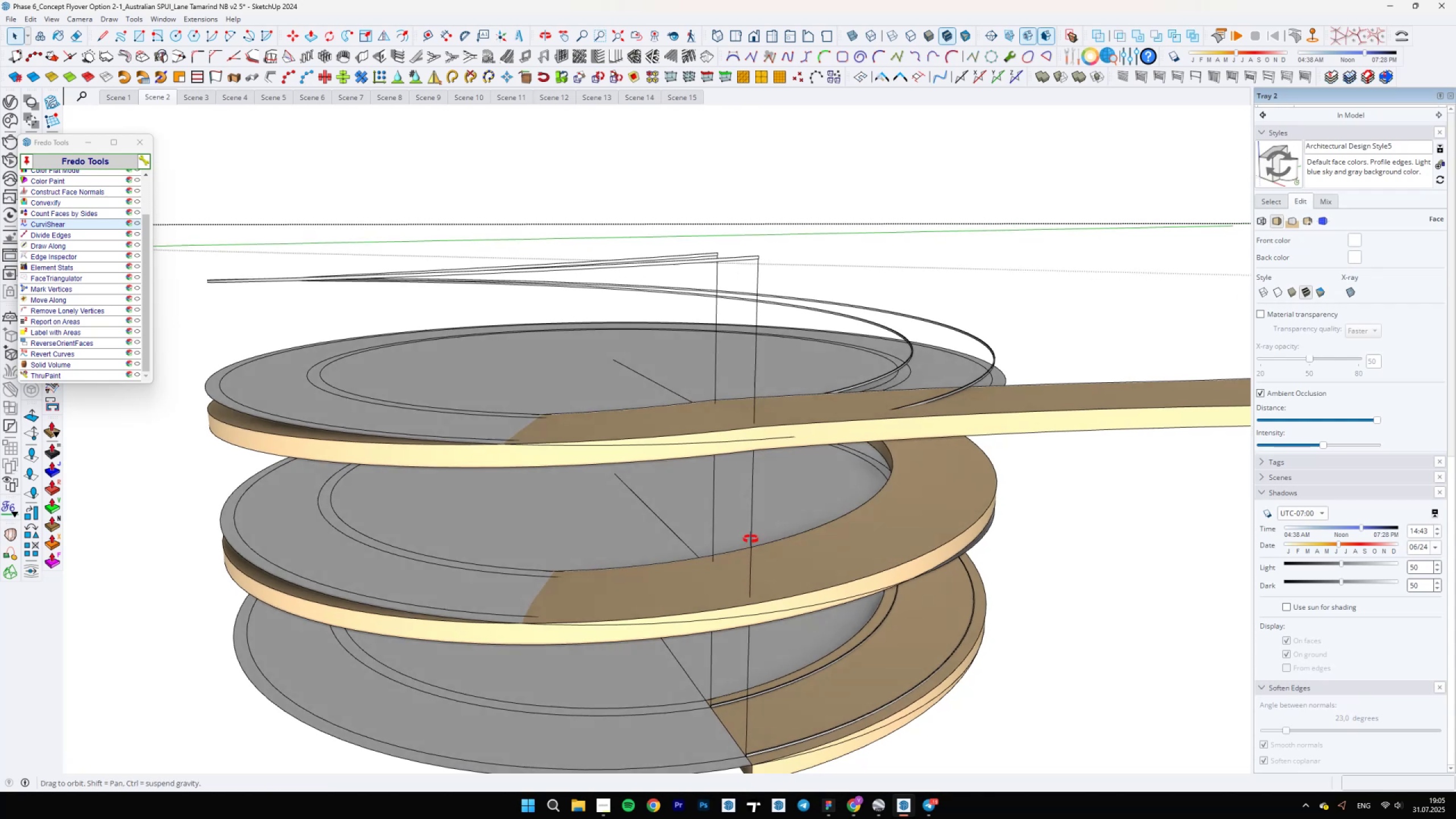 
key(Control+Y)
 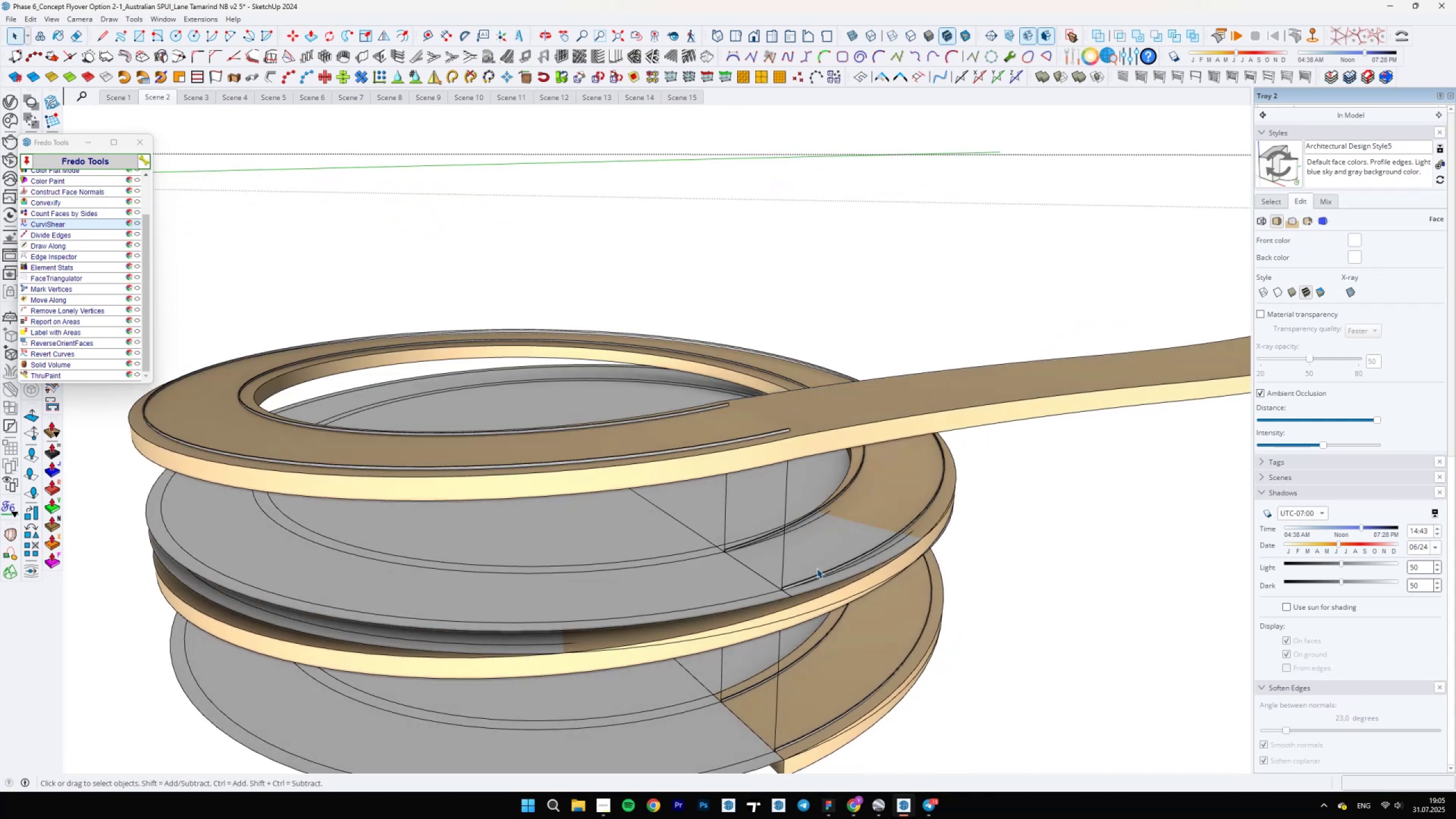 
scroll: coordinate [738, 592], scroll_direction: up, amount: 4.0
 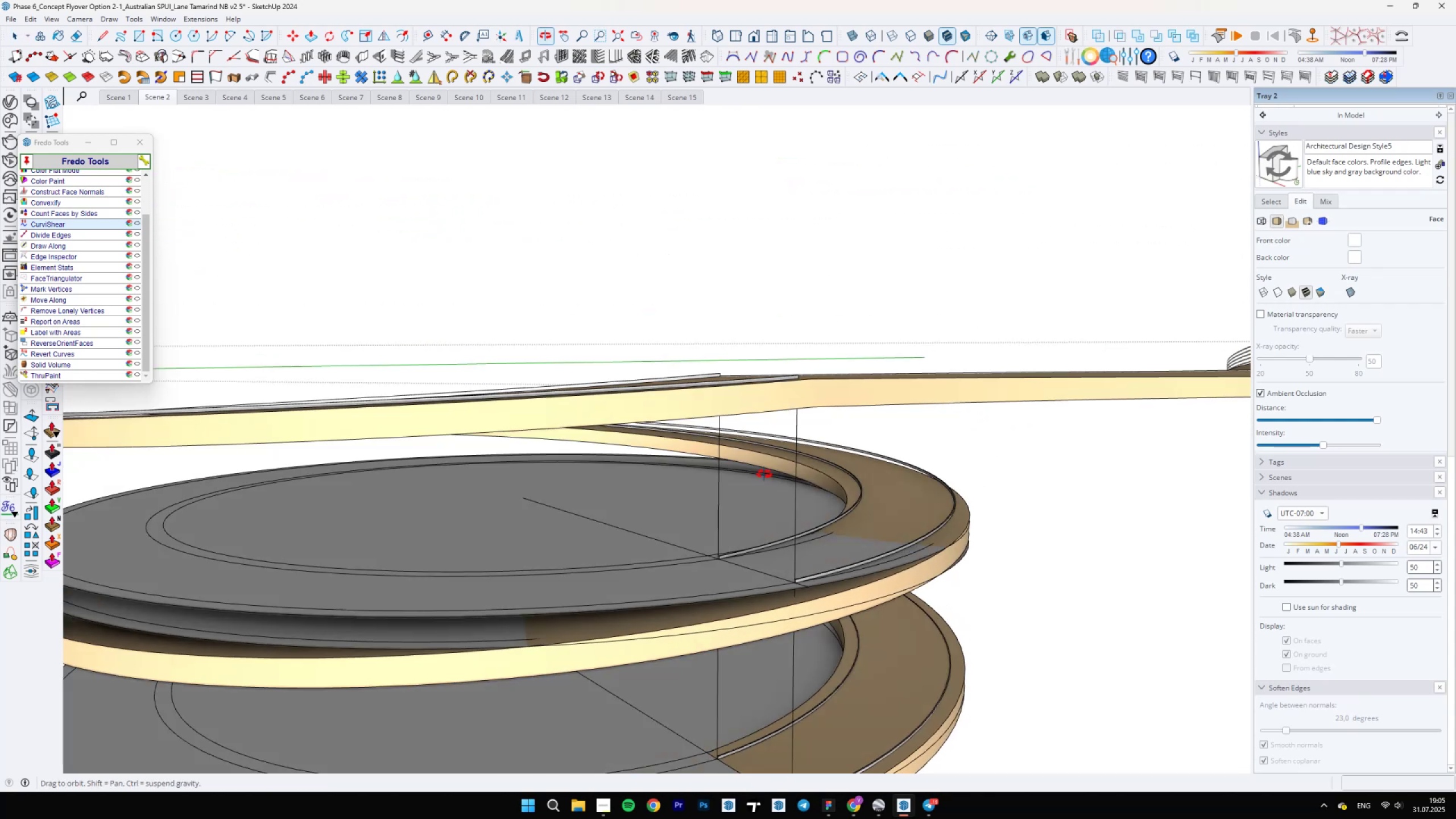 
hold_key(key=ShiftLeft, duration=0.47)
 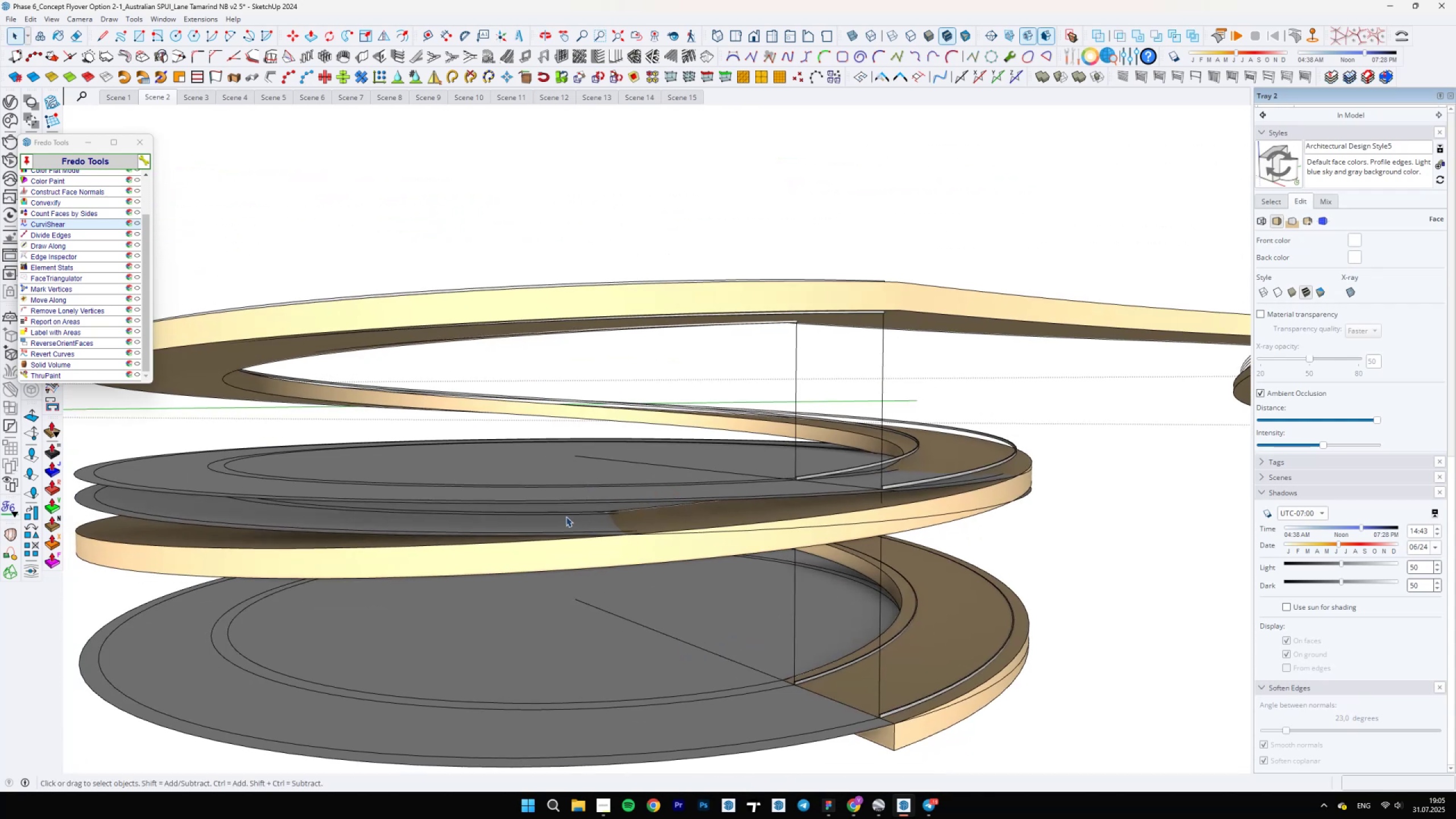 
left_click([561, 525])
 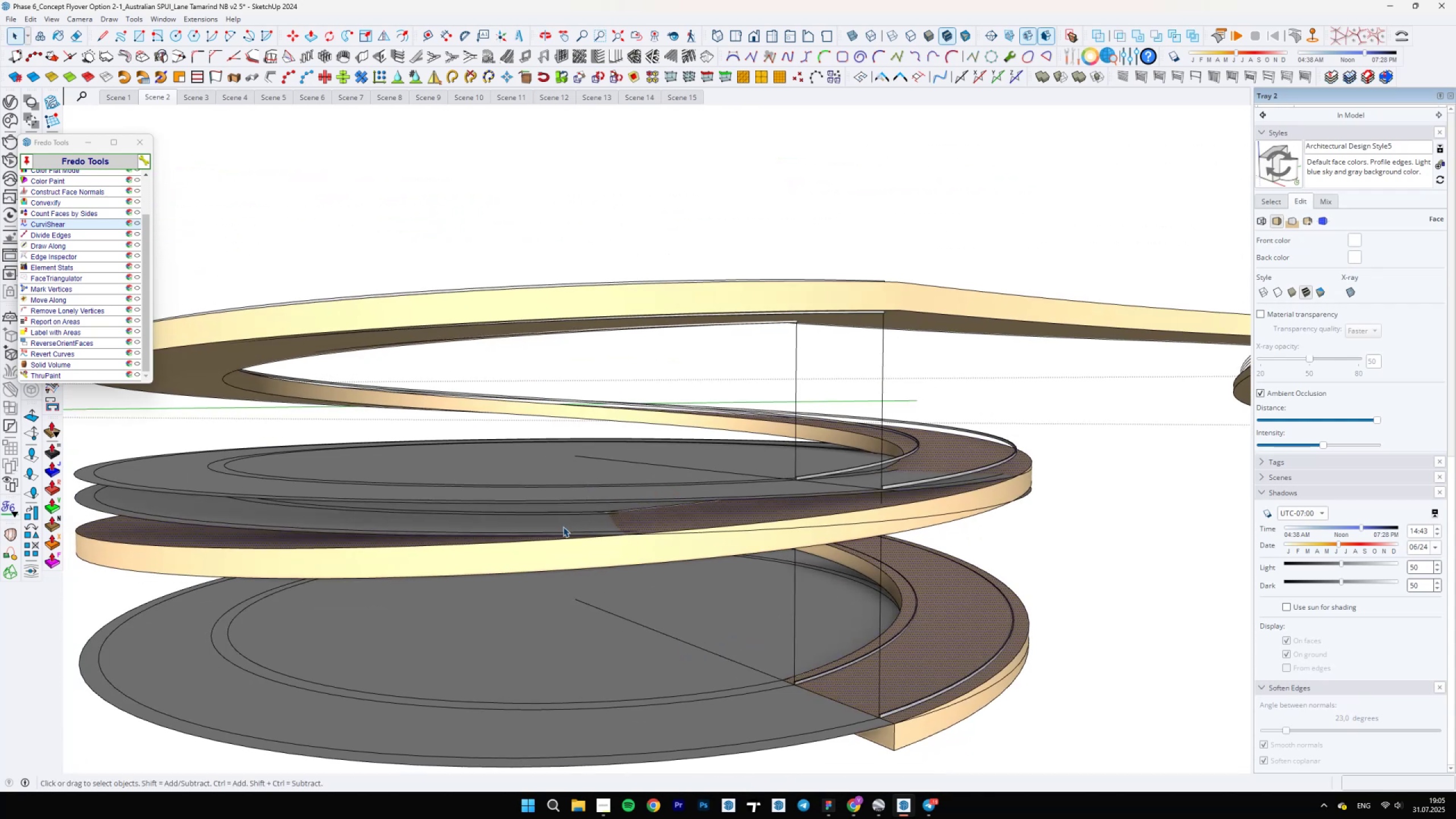 
hold_key(key=ControlLeft, duration=0.35)
 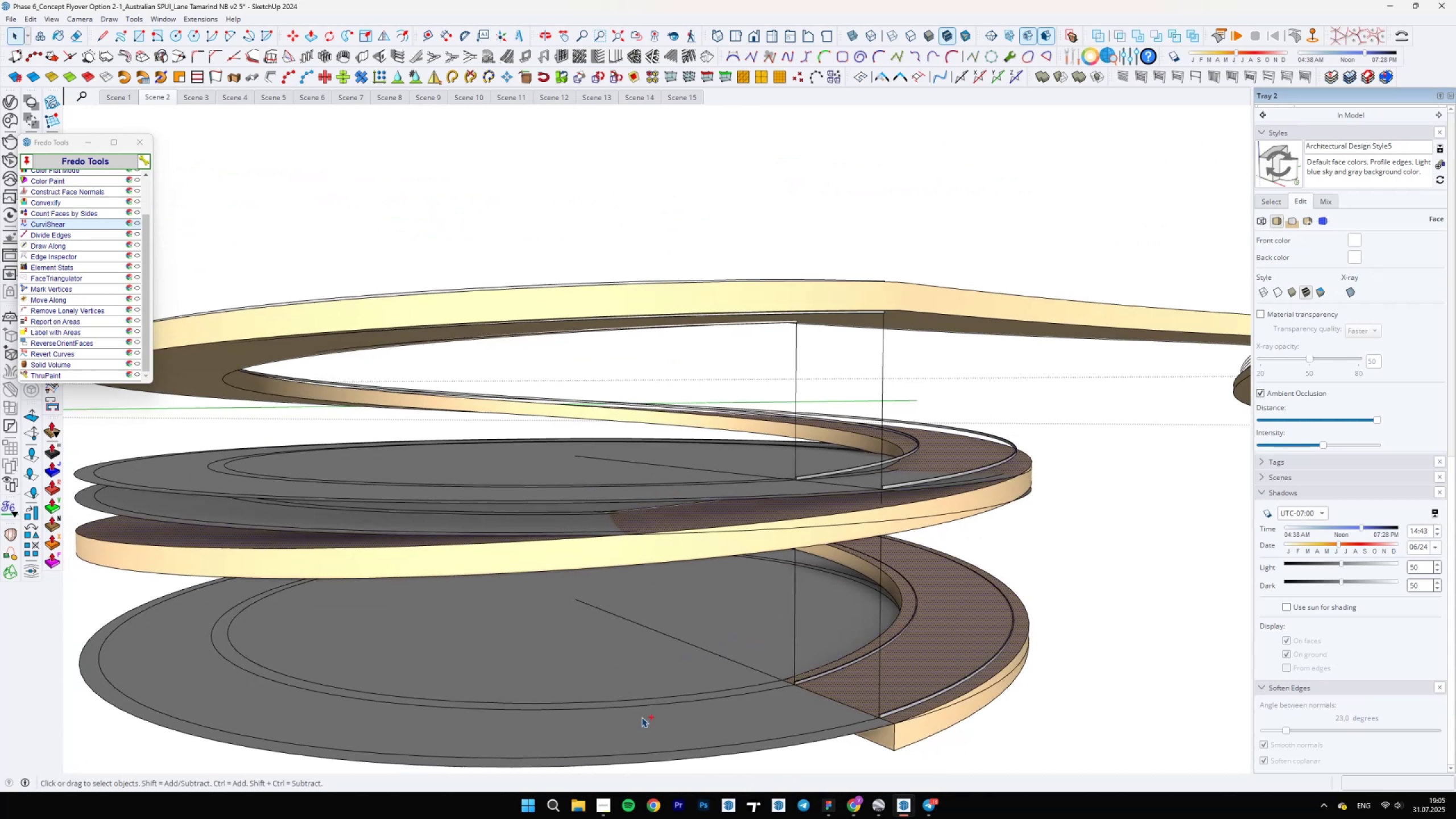 
left_click([643, 718])
 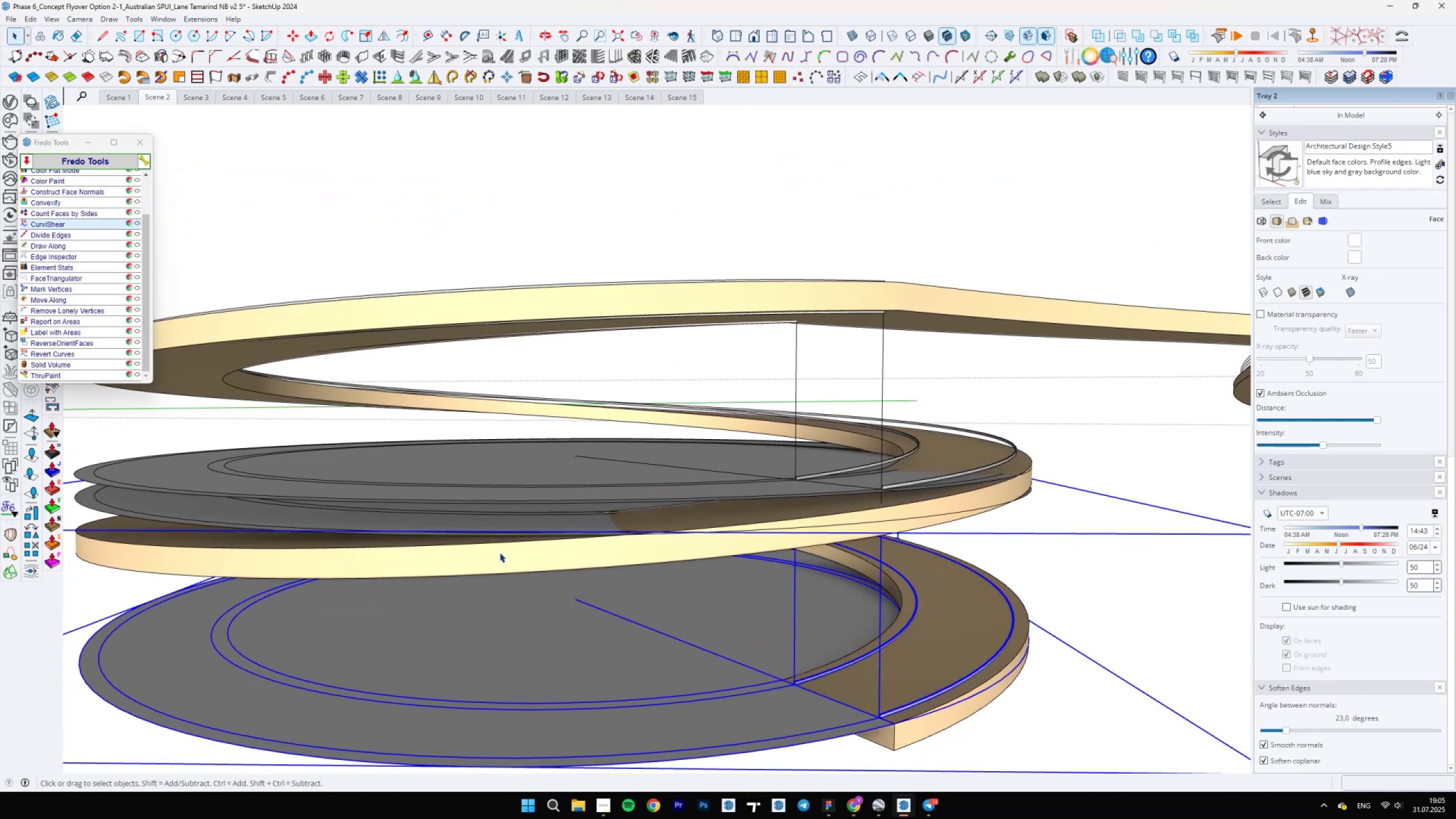 
hold_key(key=ControlLeft, duration=0.86)
left_click([175, 505])
 